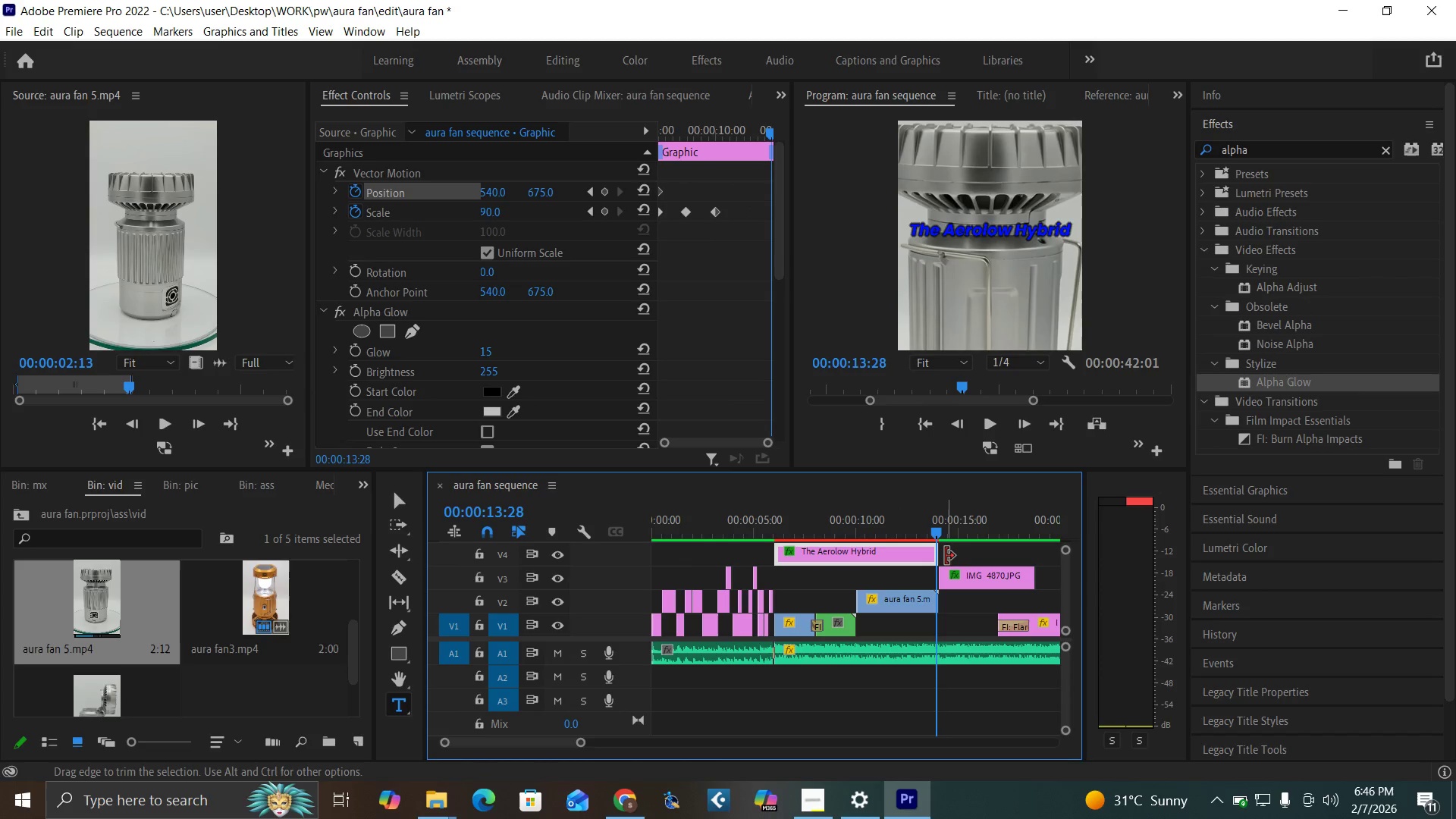 
key(ArrowRight)
 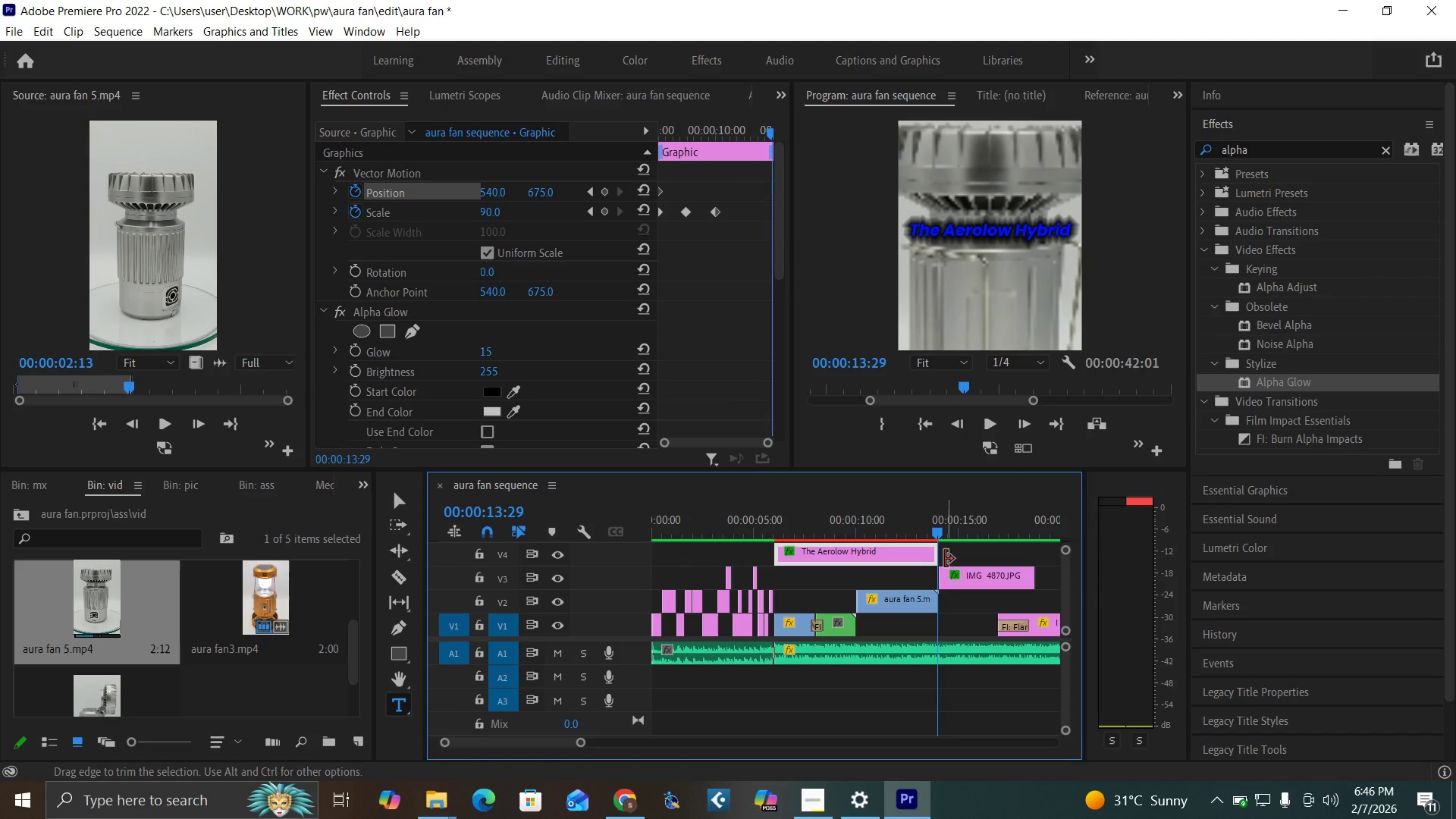 
key(ArrowRight)
 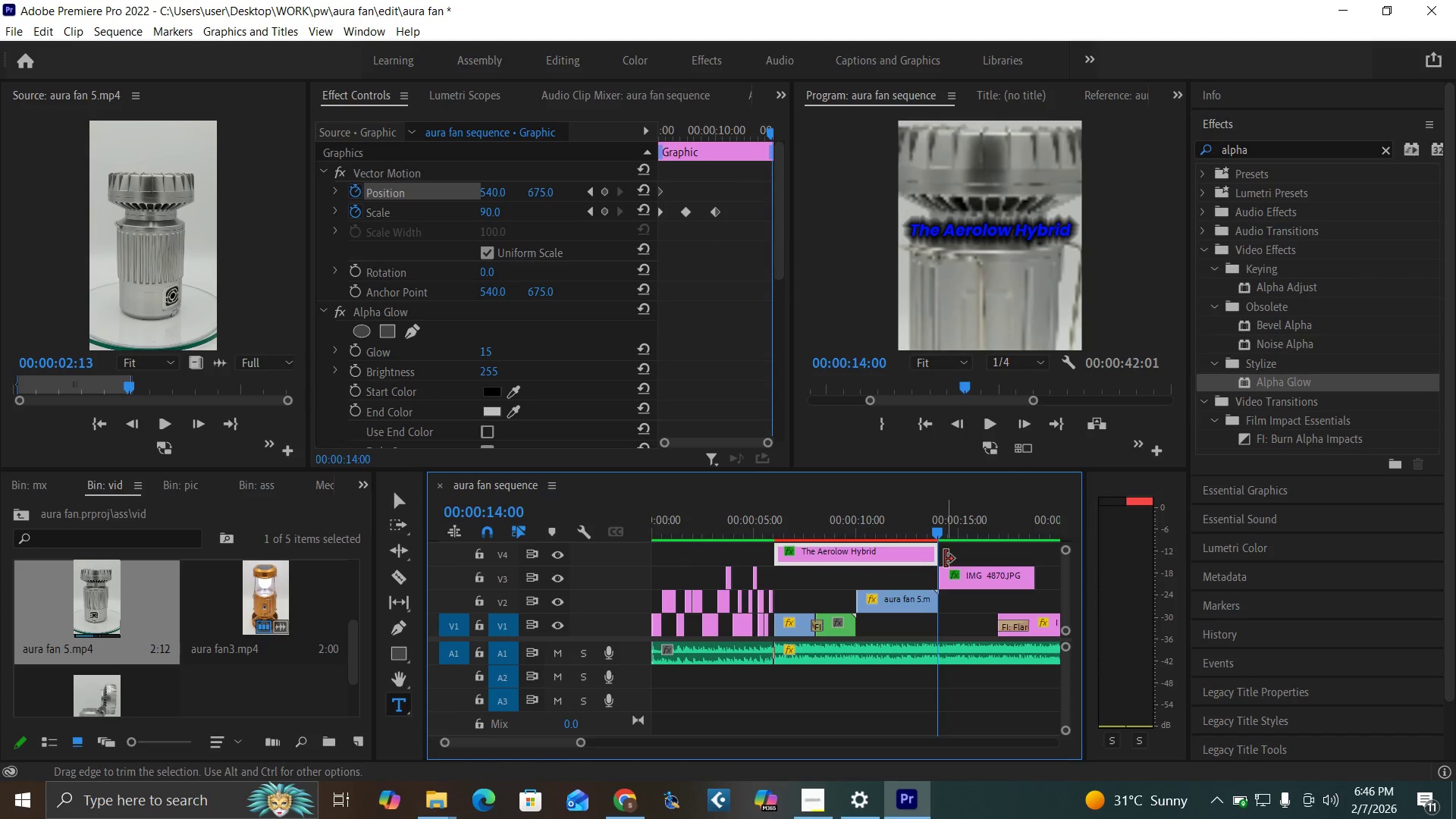 
key(ArrowRight)
 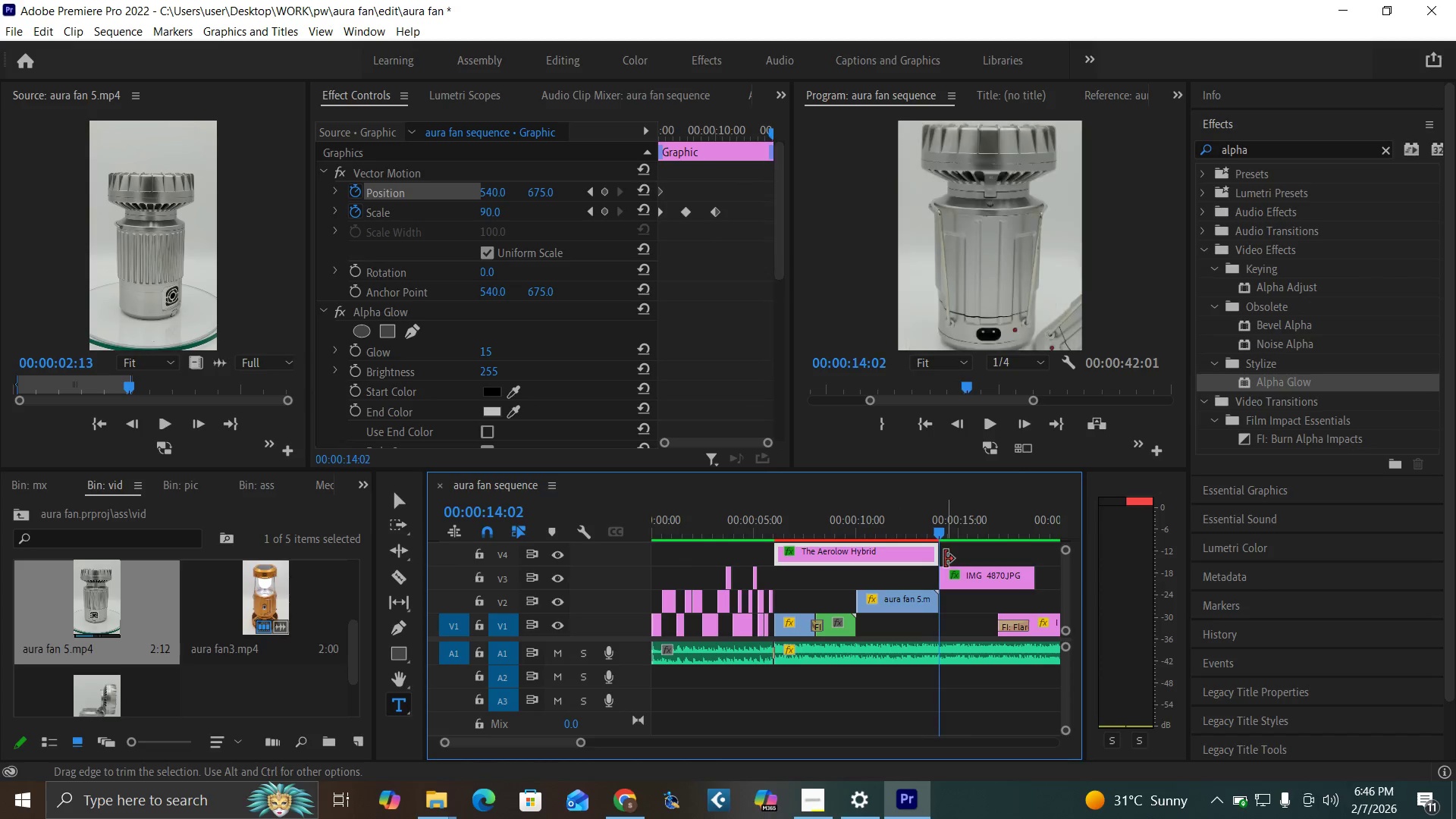 
key(ArrowRight)
 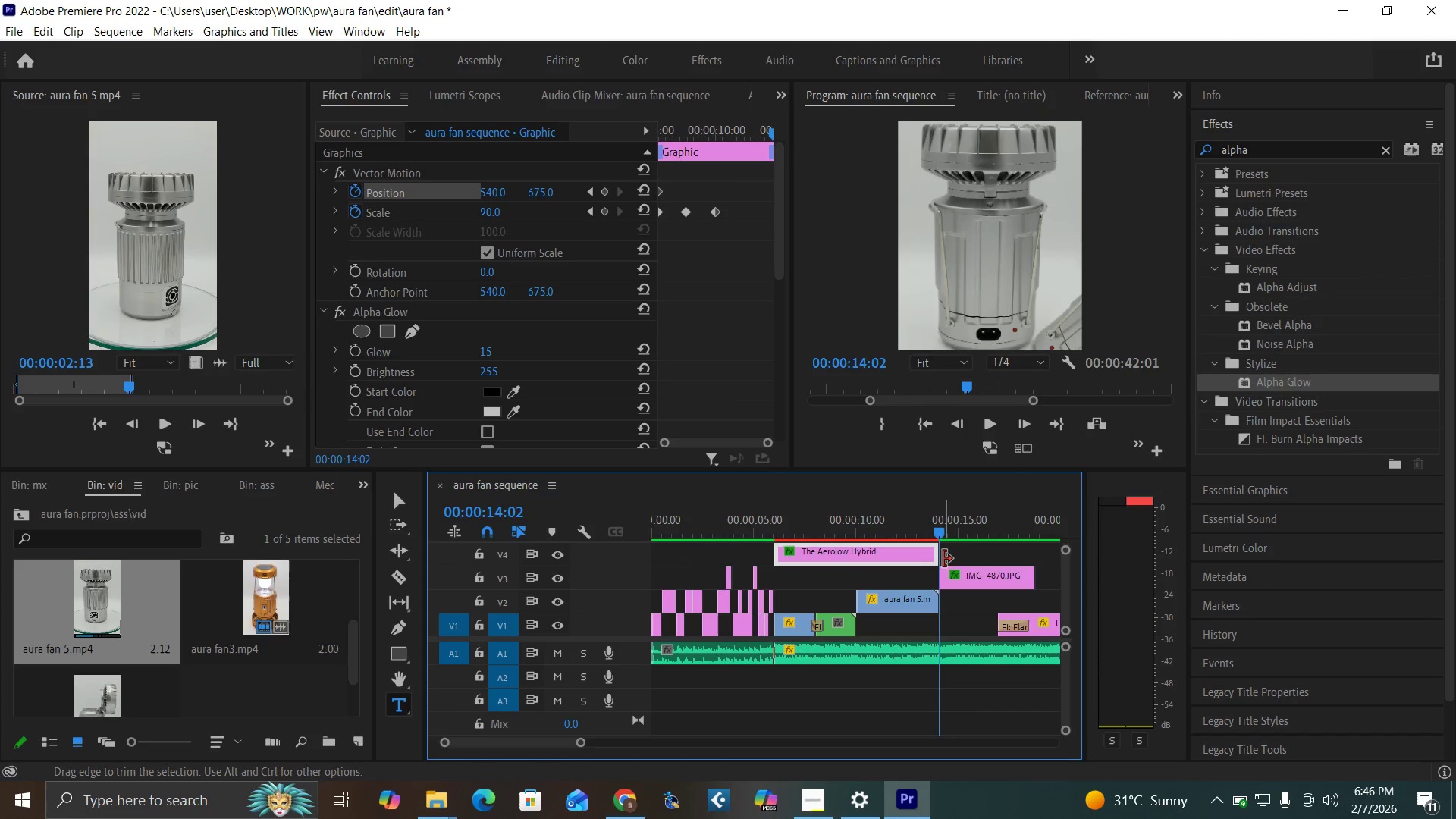 
key(ArrowLeft)
 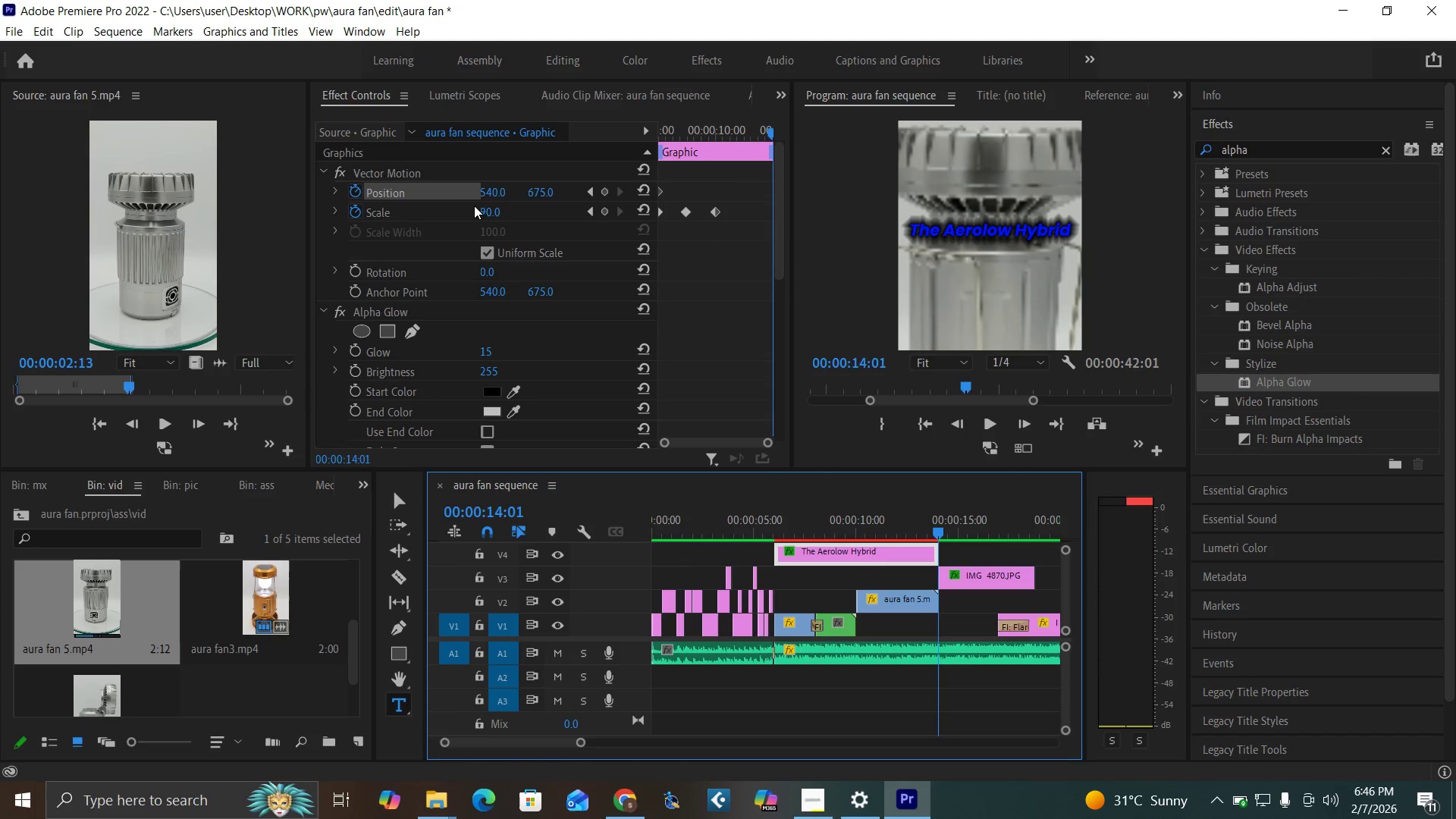 
left_click([486, 211])
 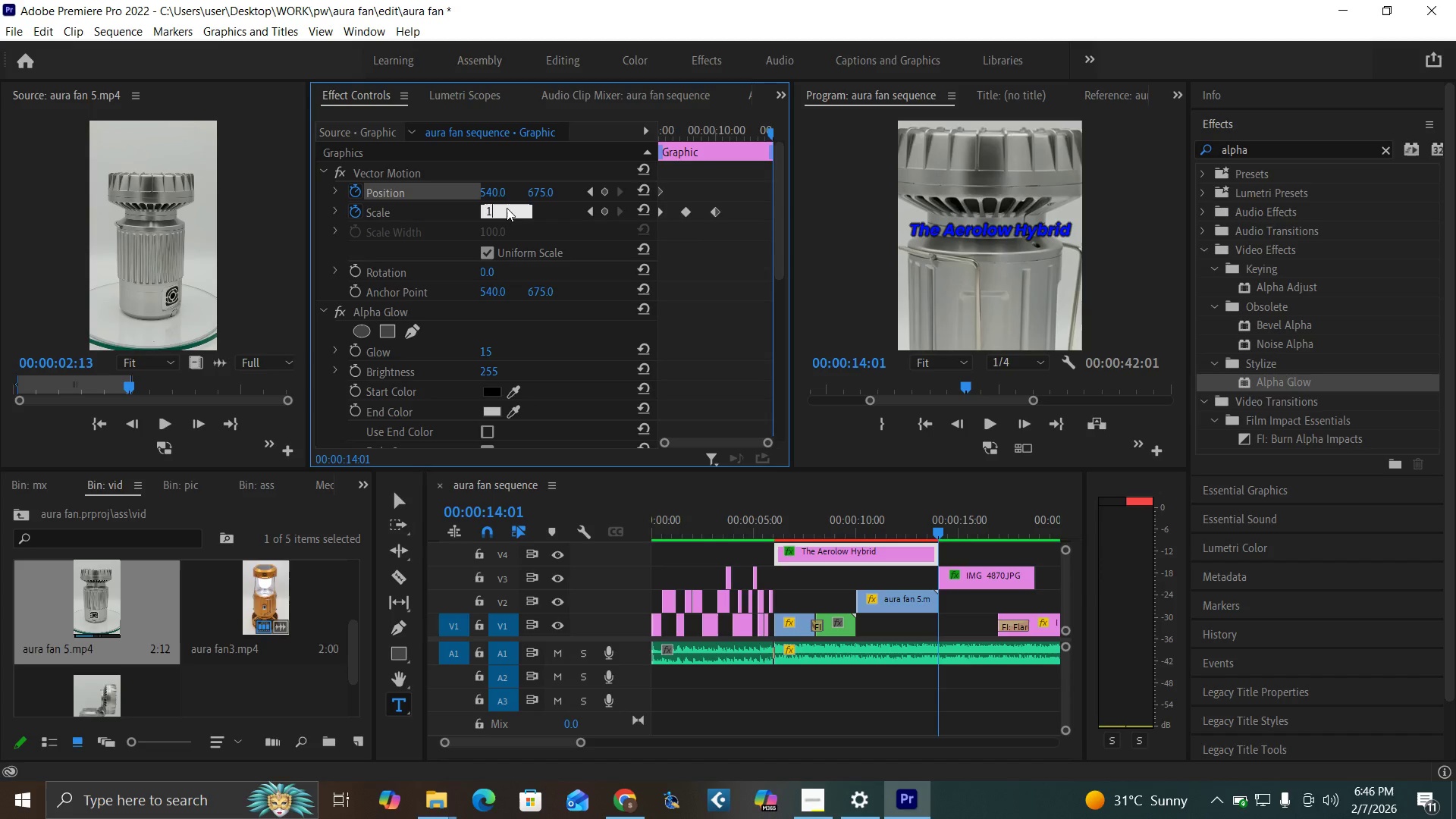 
key(1)
 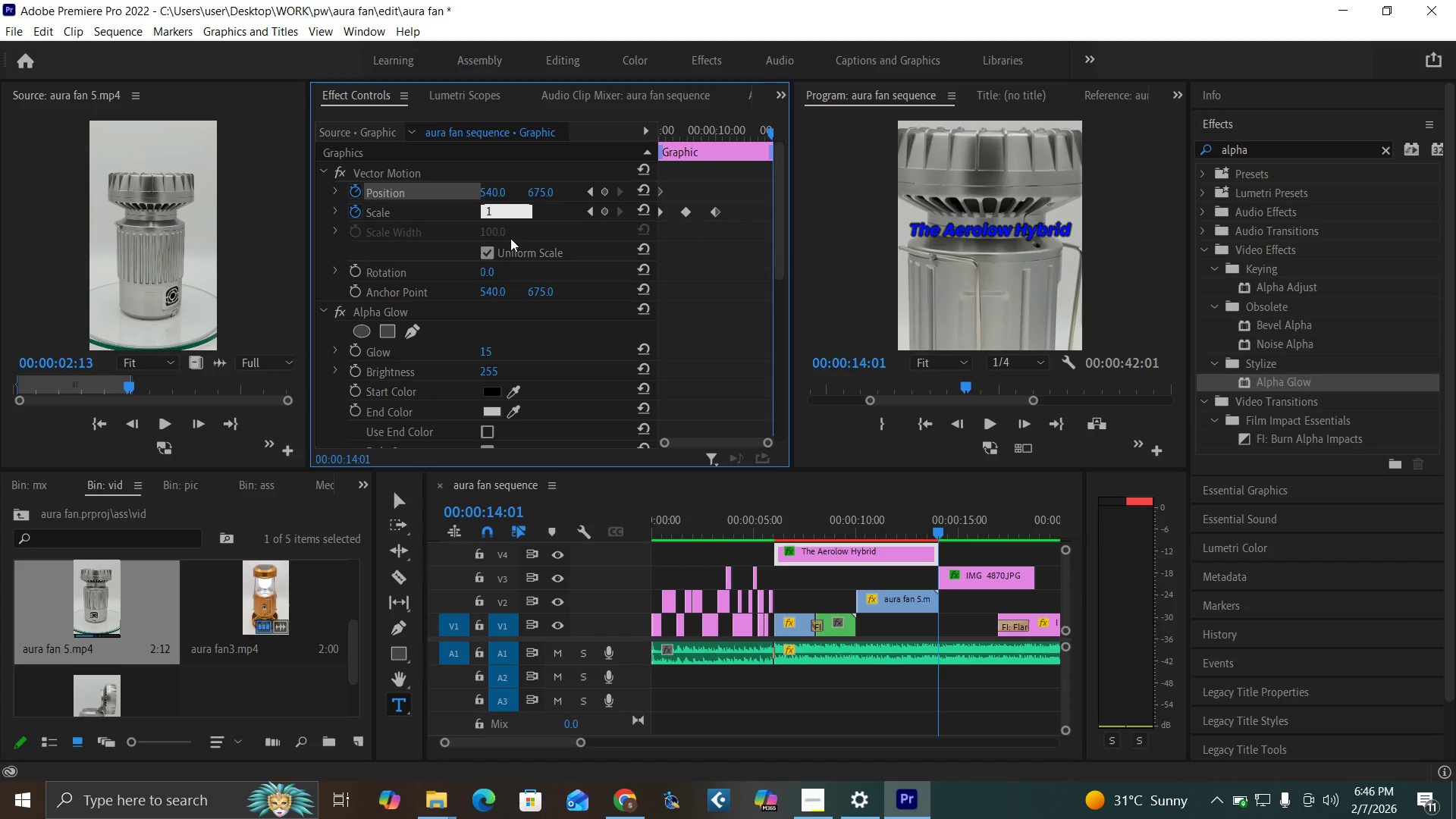 
type(00)
 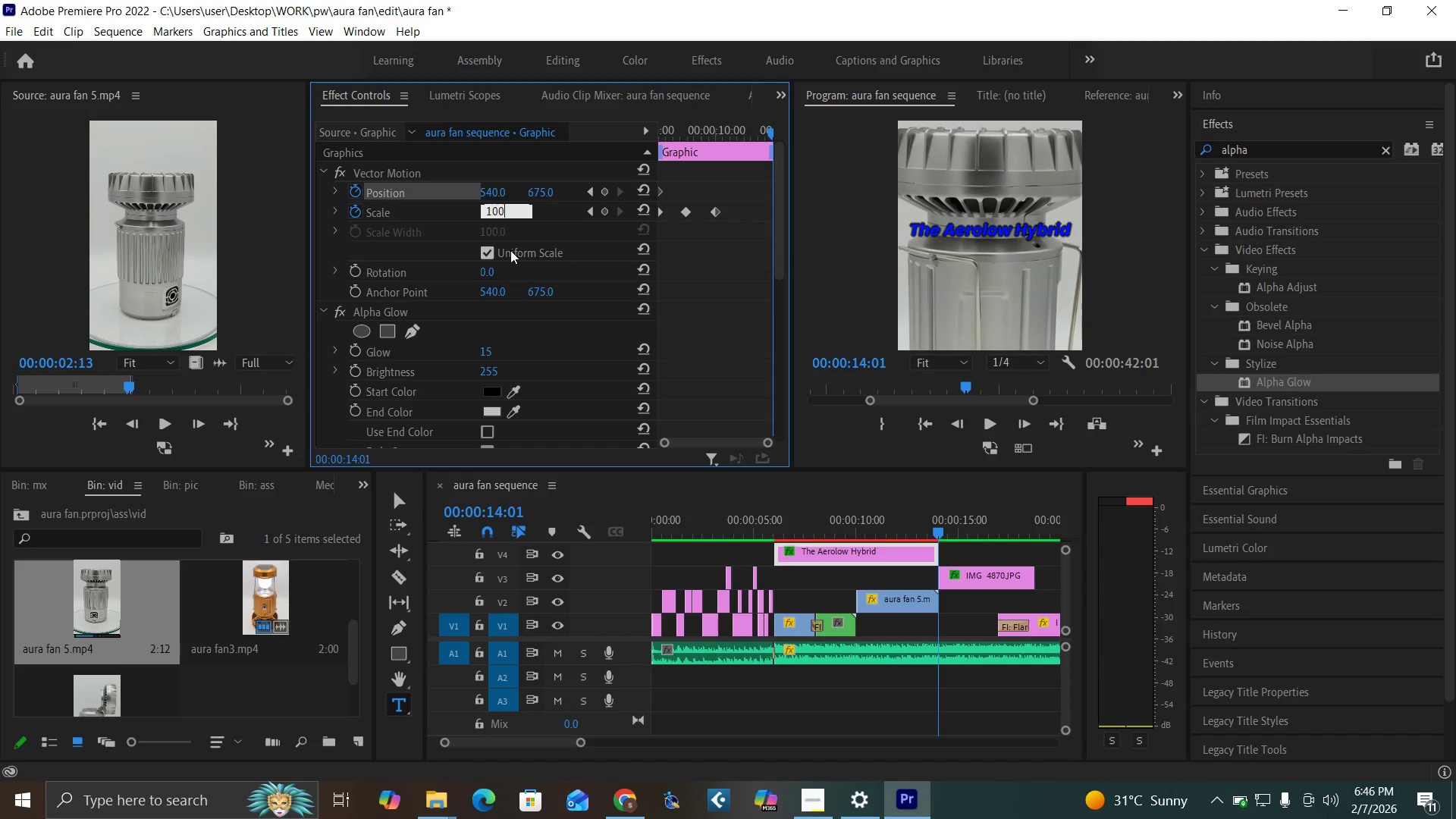 
key(Enter)
 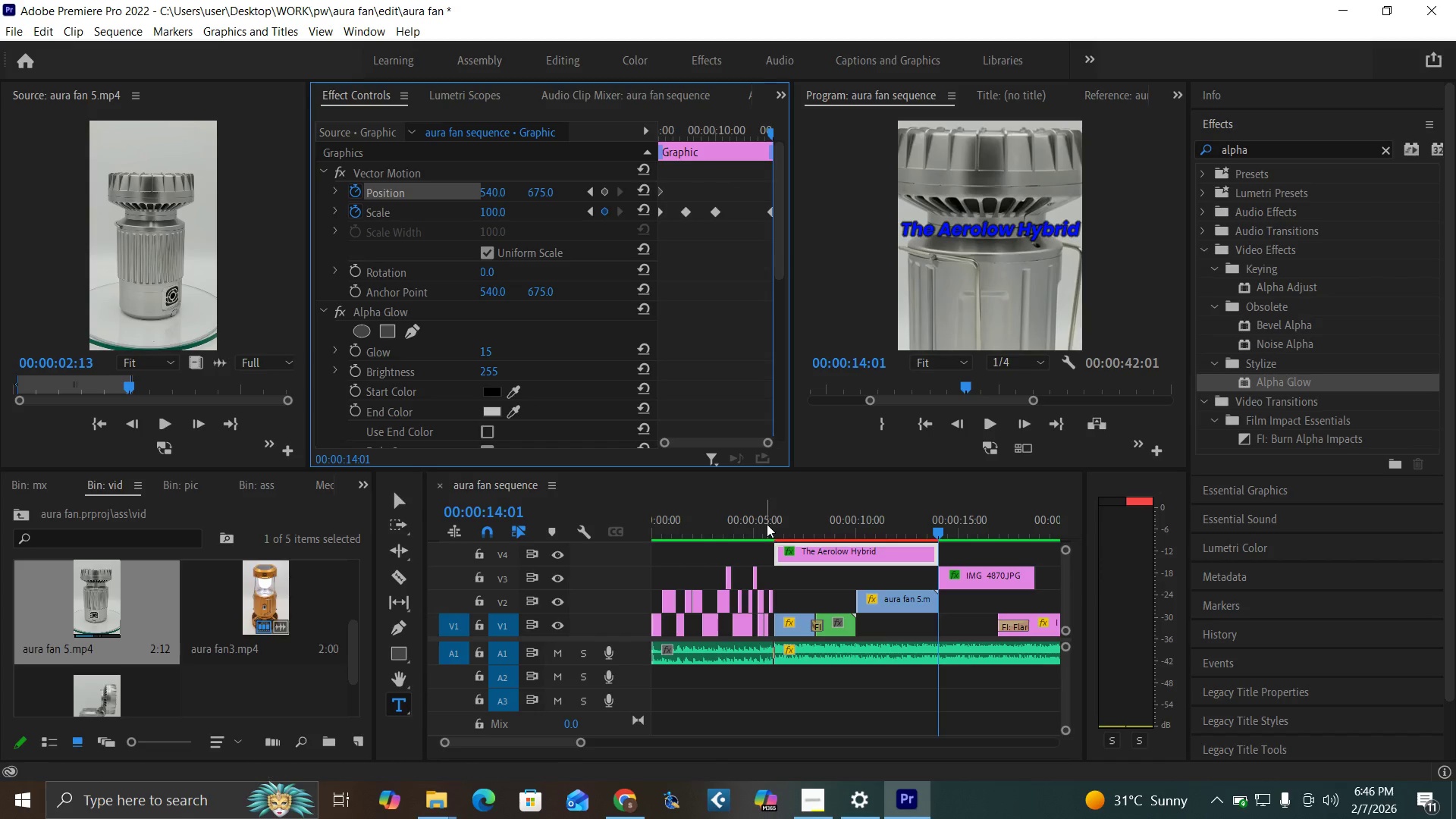 
left_click([767, 524])
 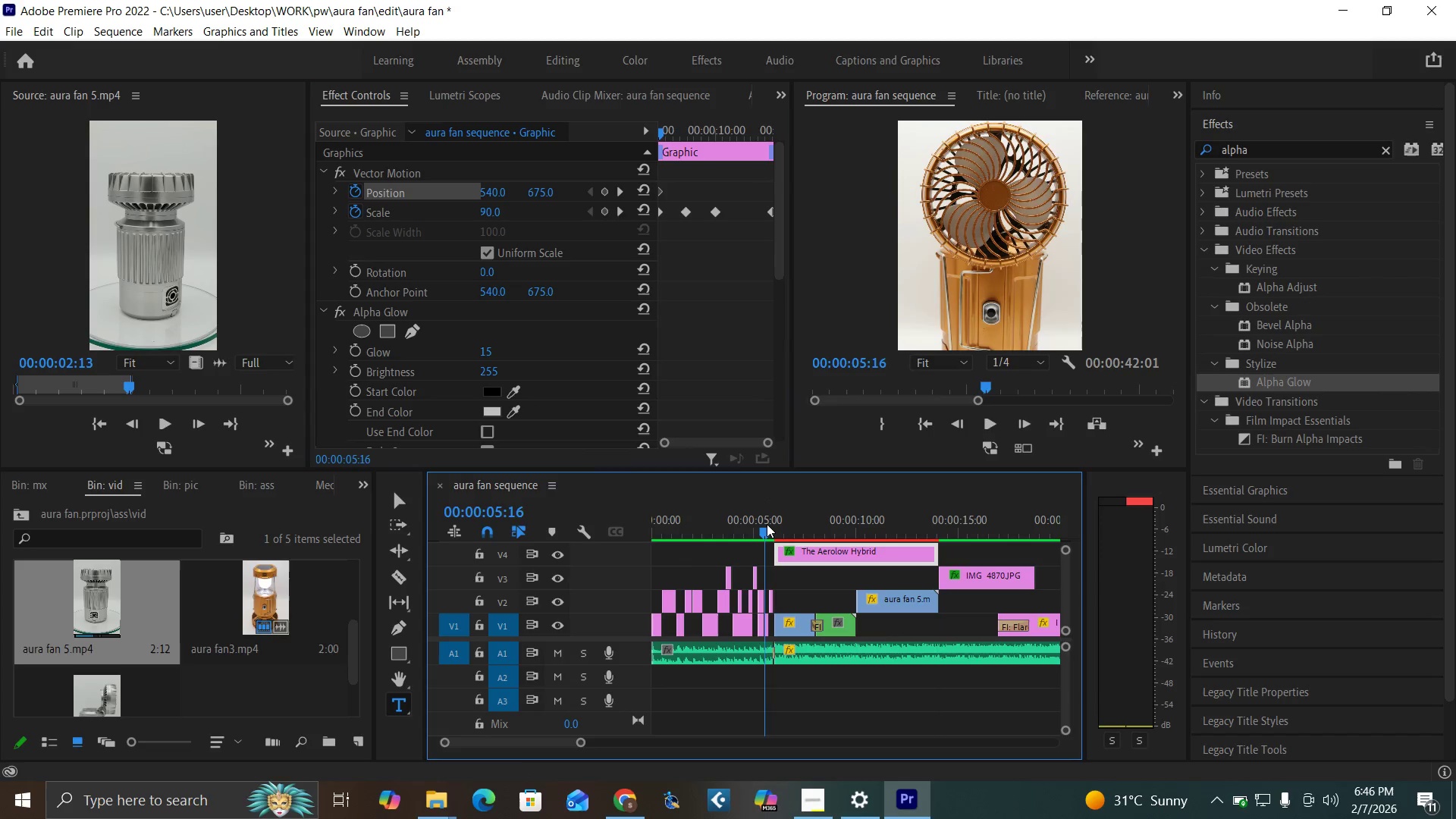 
key(Space)
 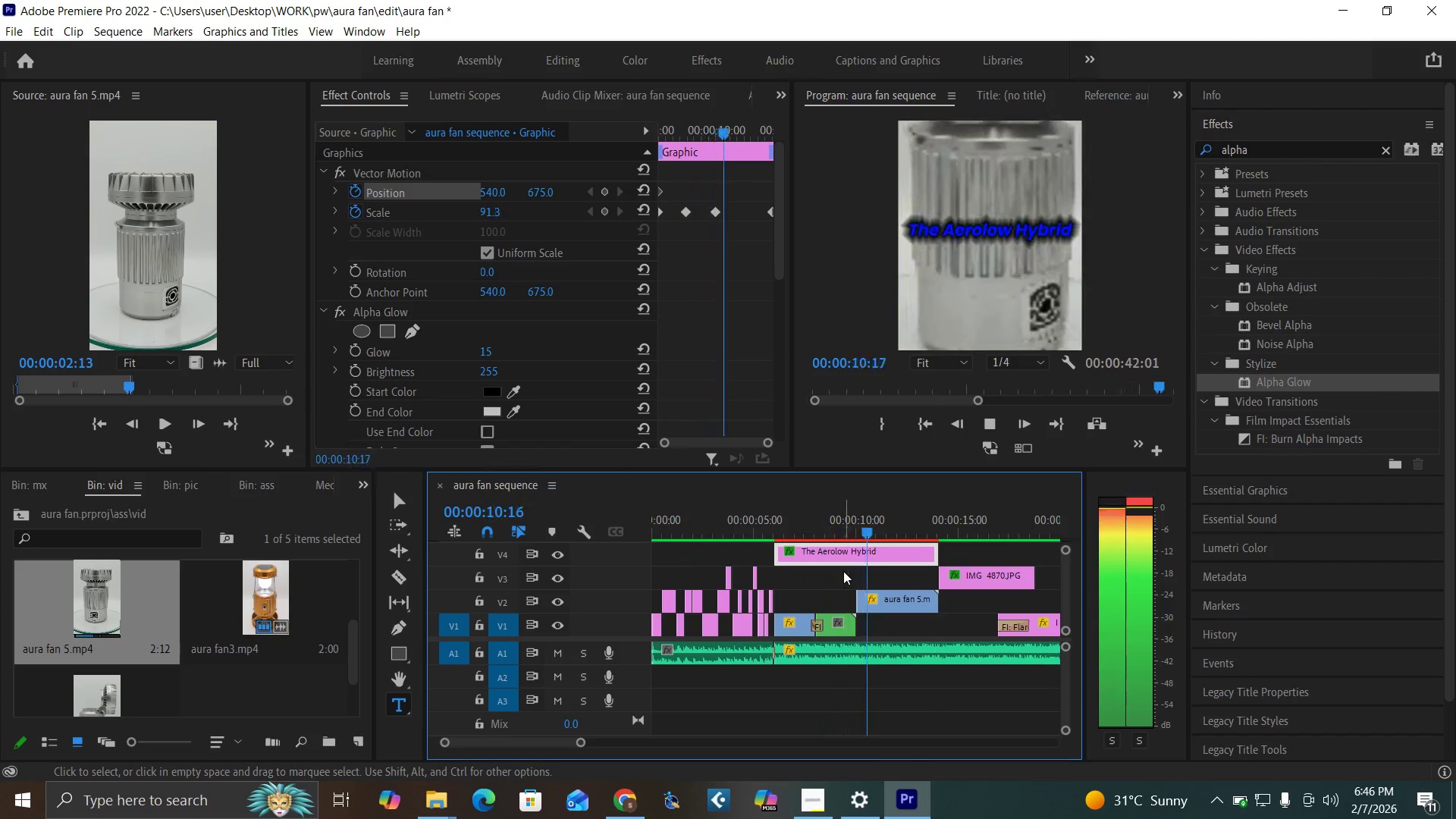 
wait(6.83)
 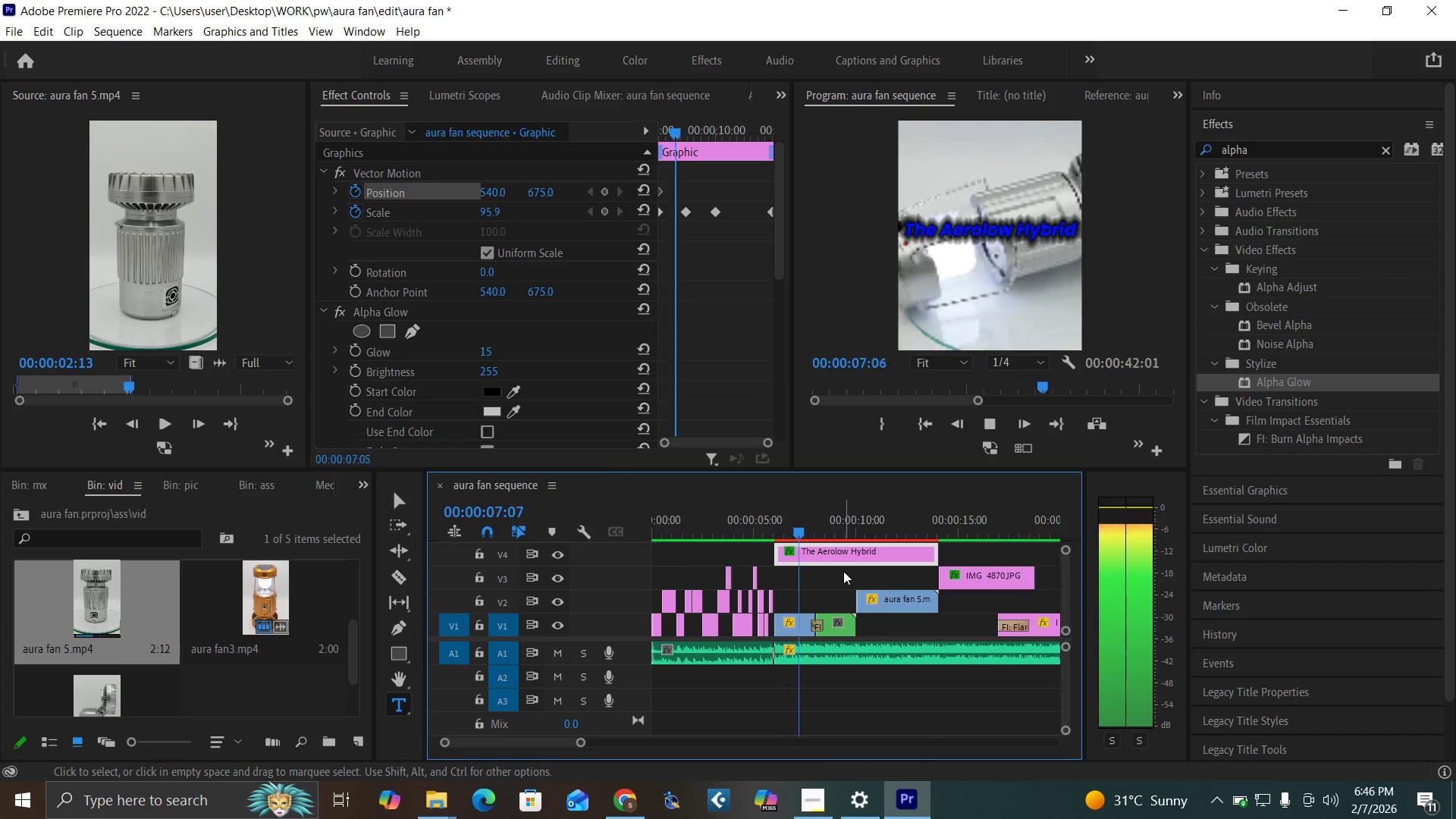 
key(Space)
 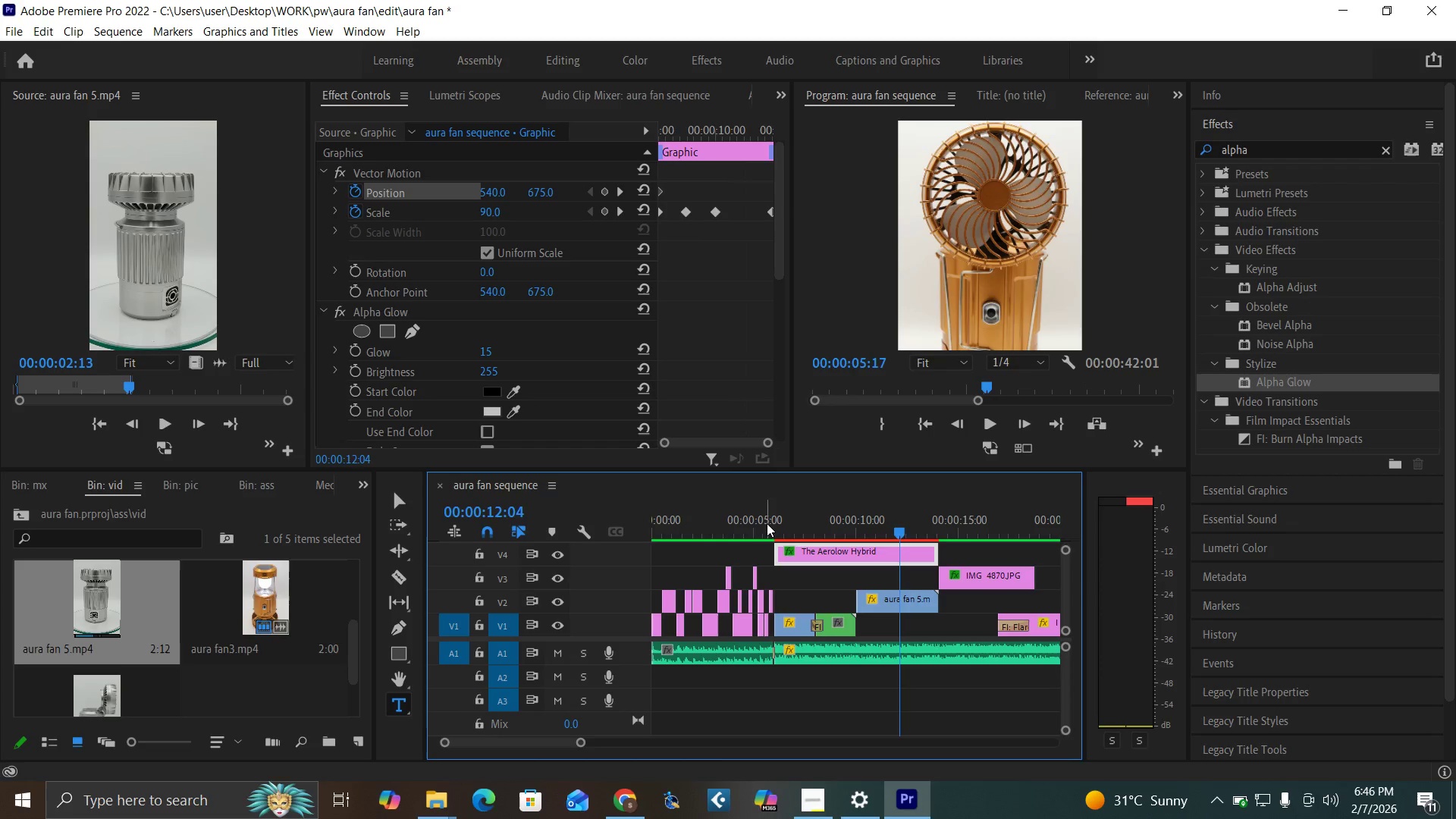 
left_click([767, 523])
 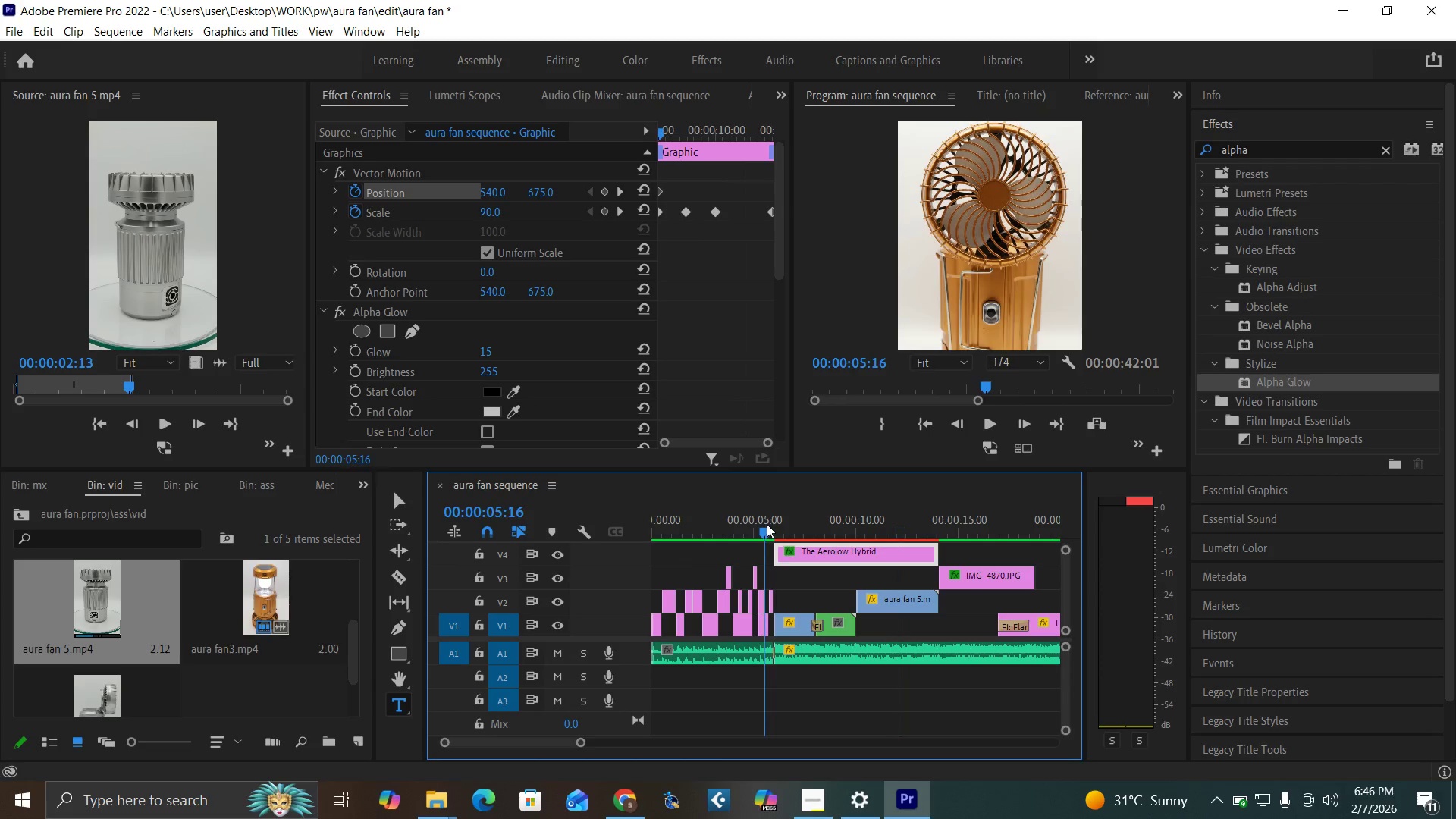 
key(Space)
 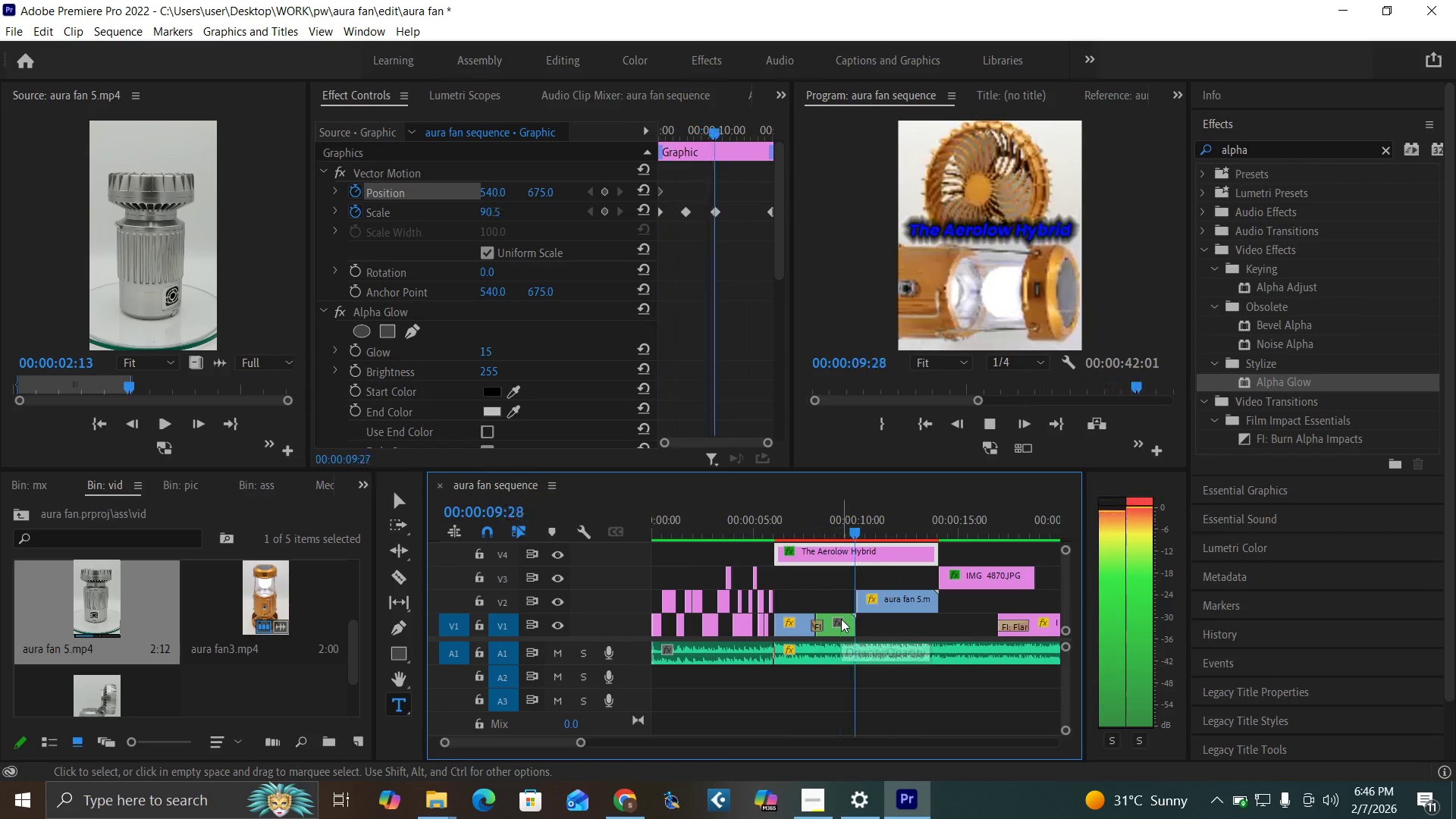 
wait(9.55)
 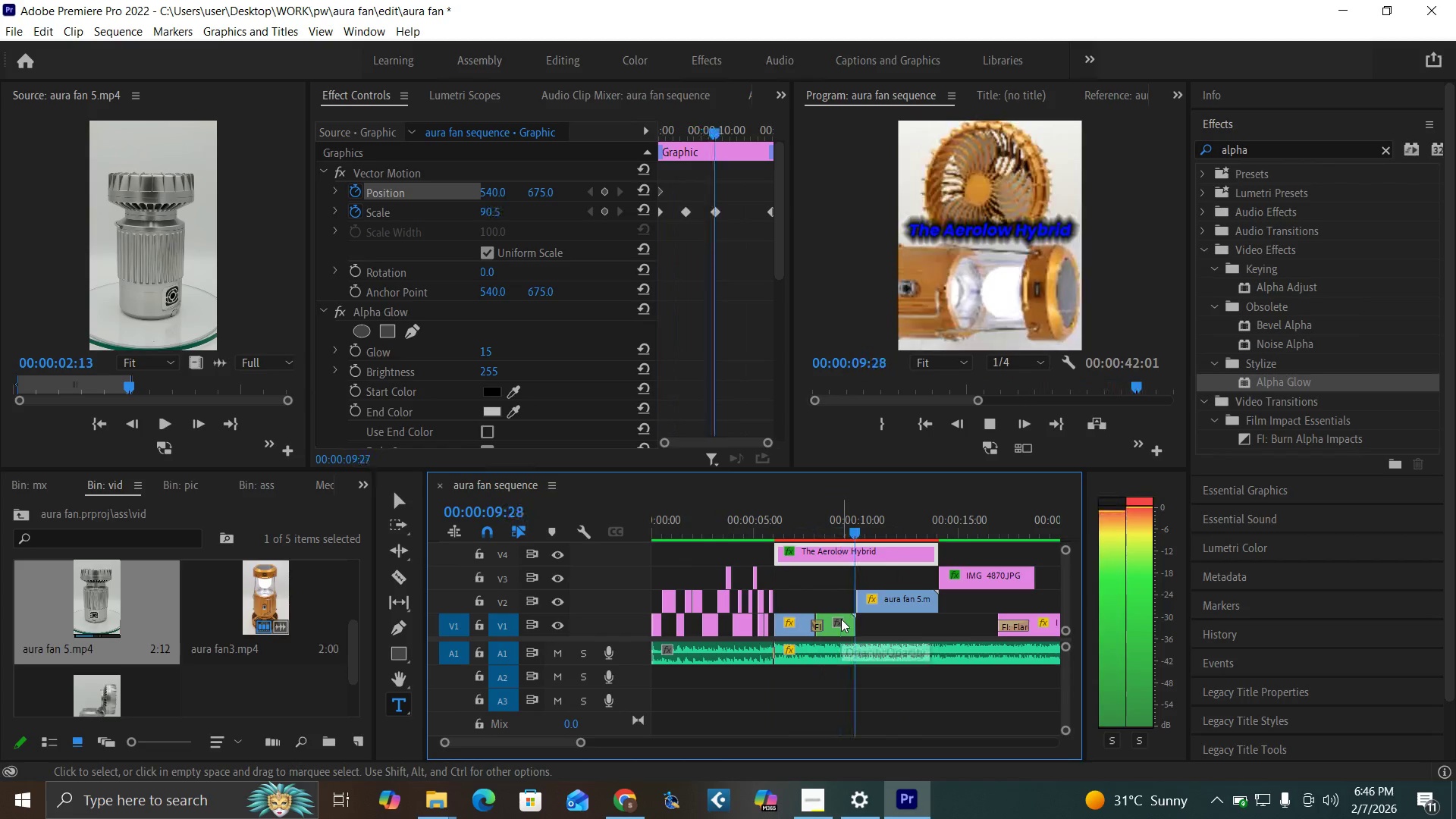 
key(Space)
 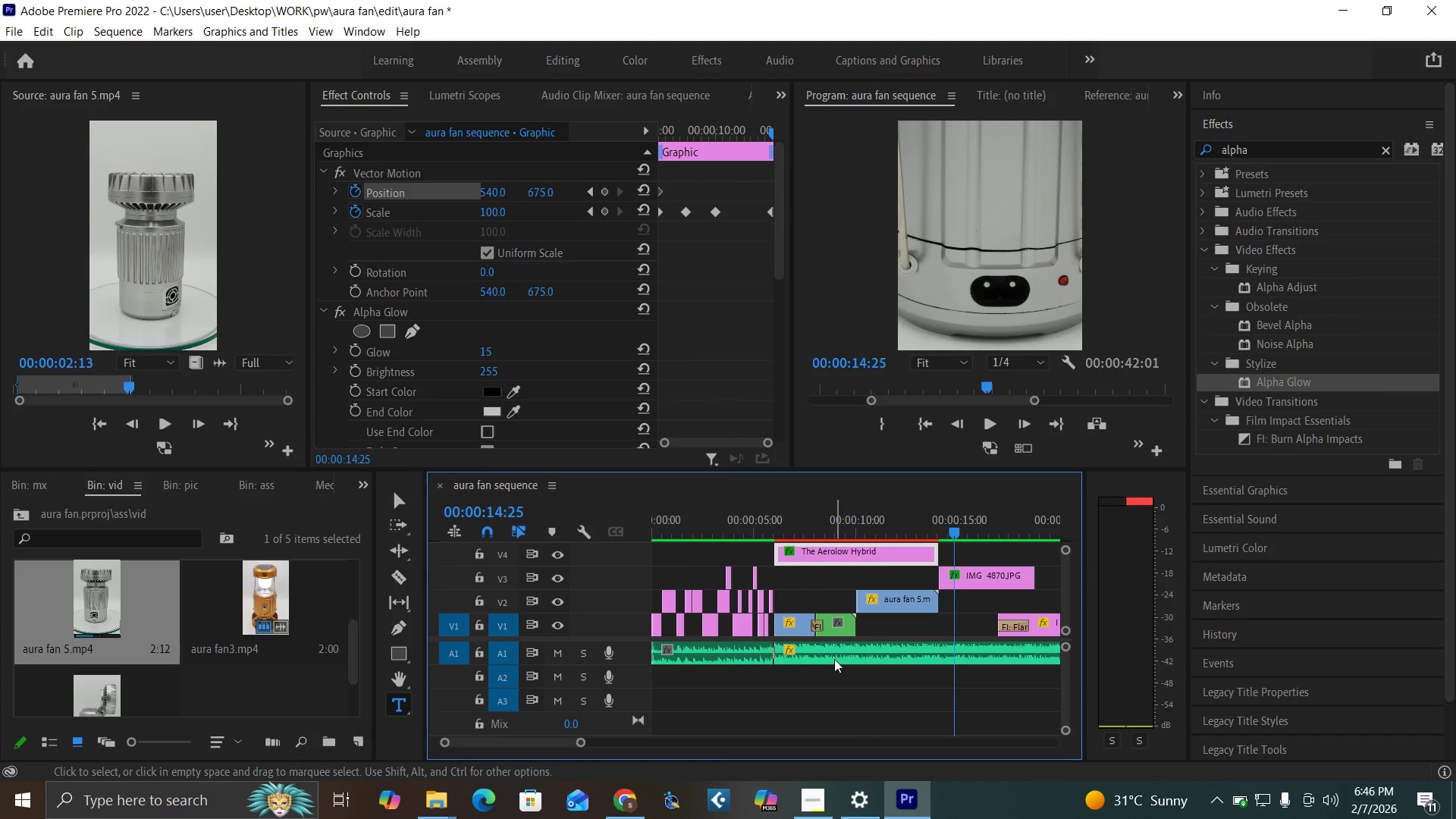 
key(Control+S)
 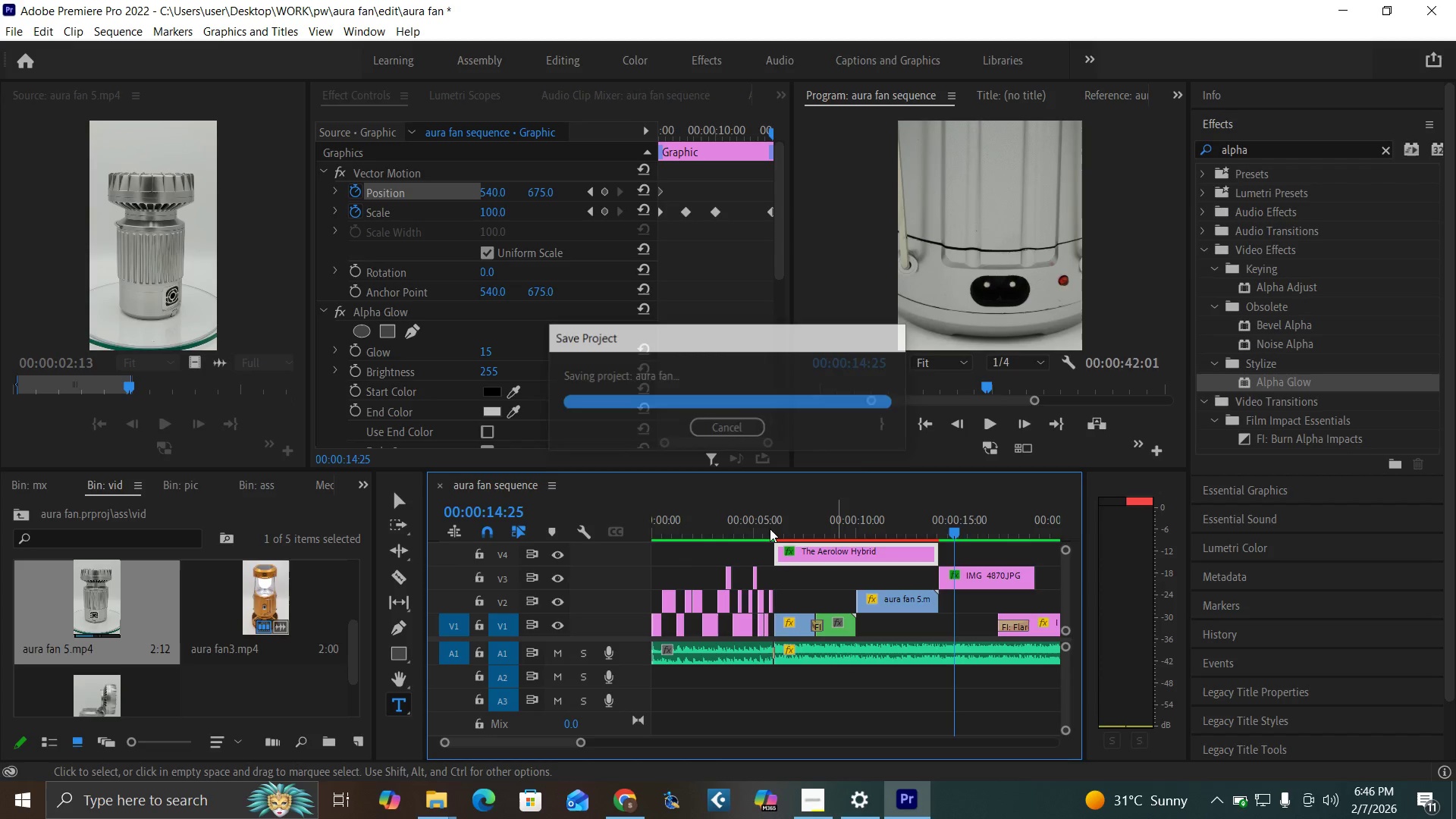 
left_click([770, 529])
 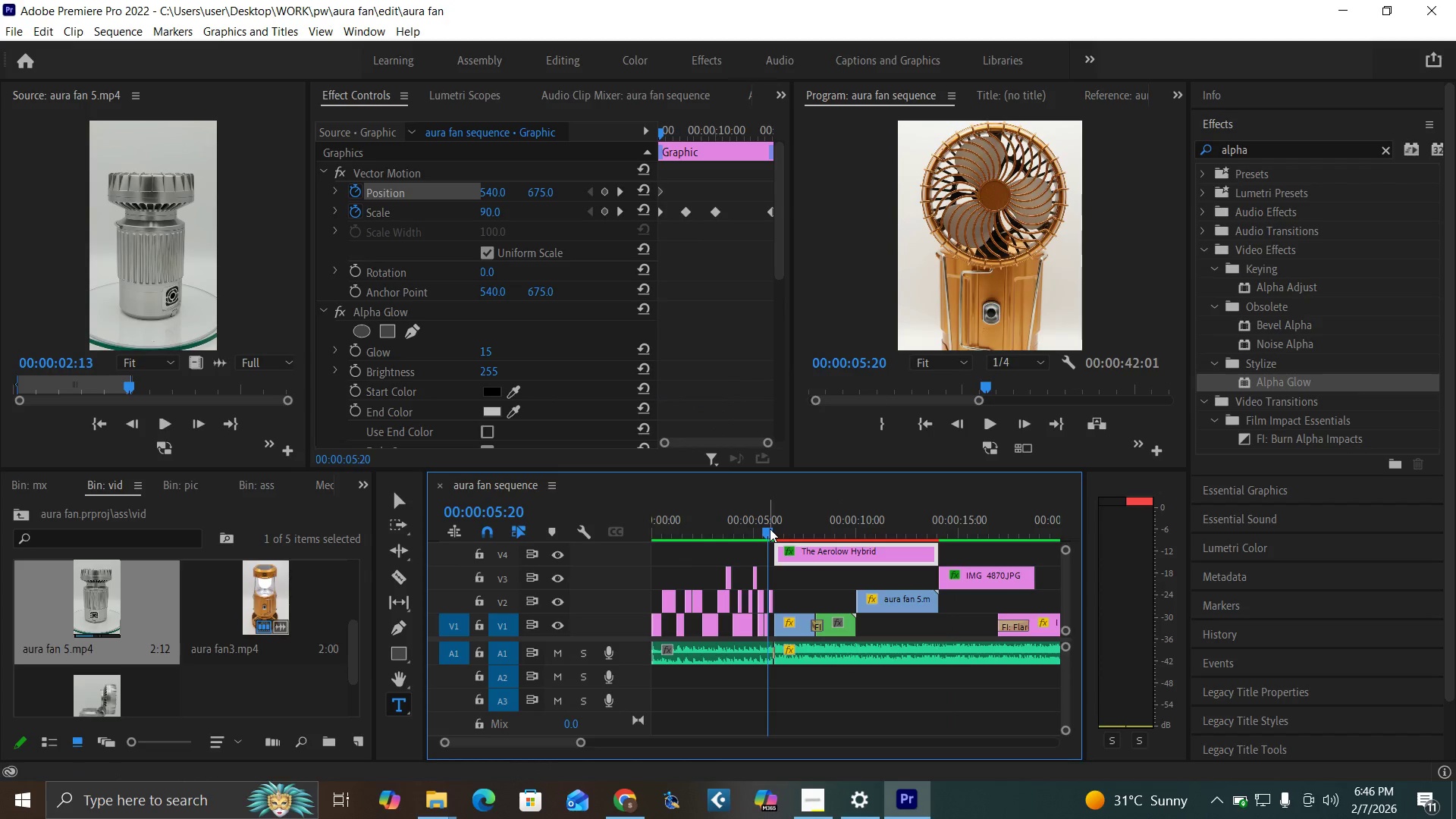 
key(Control+Backquote)
 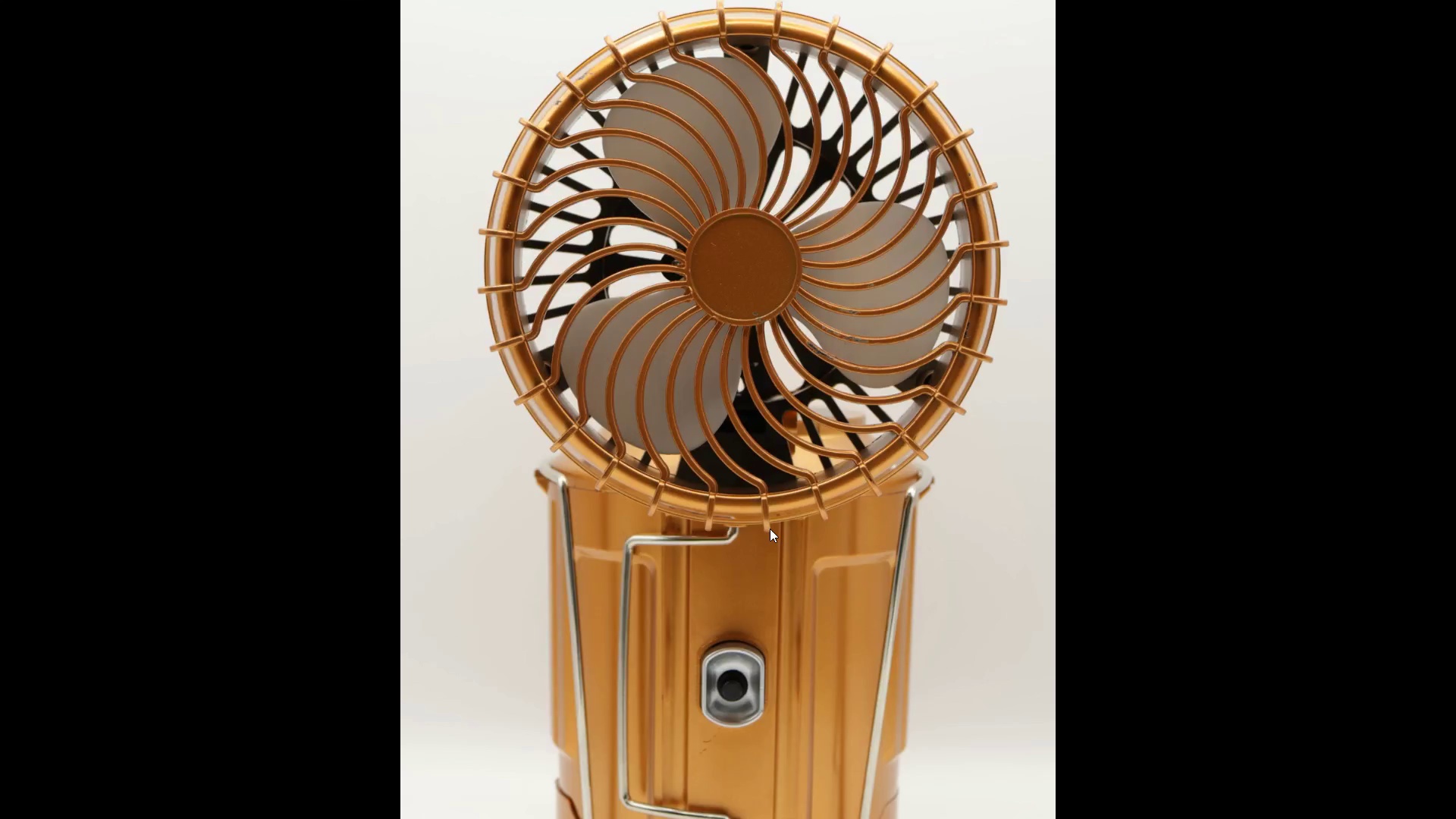 
key(Space)
 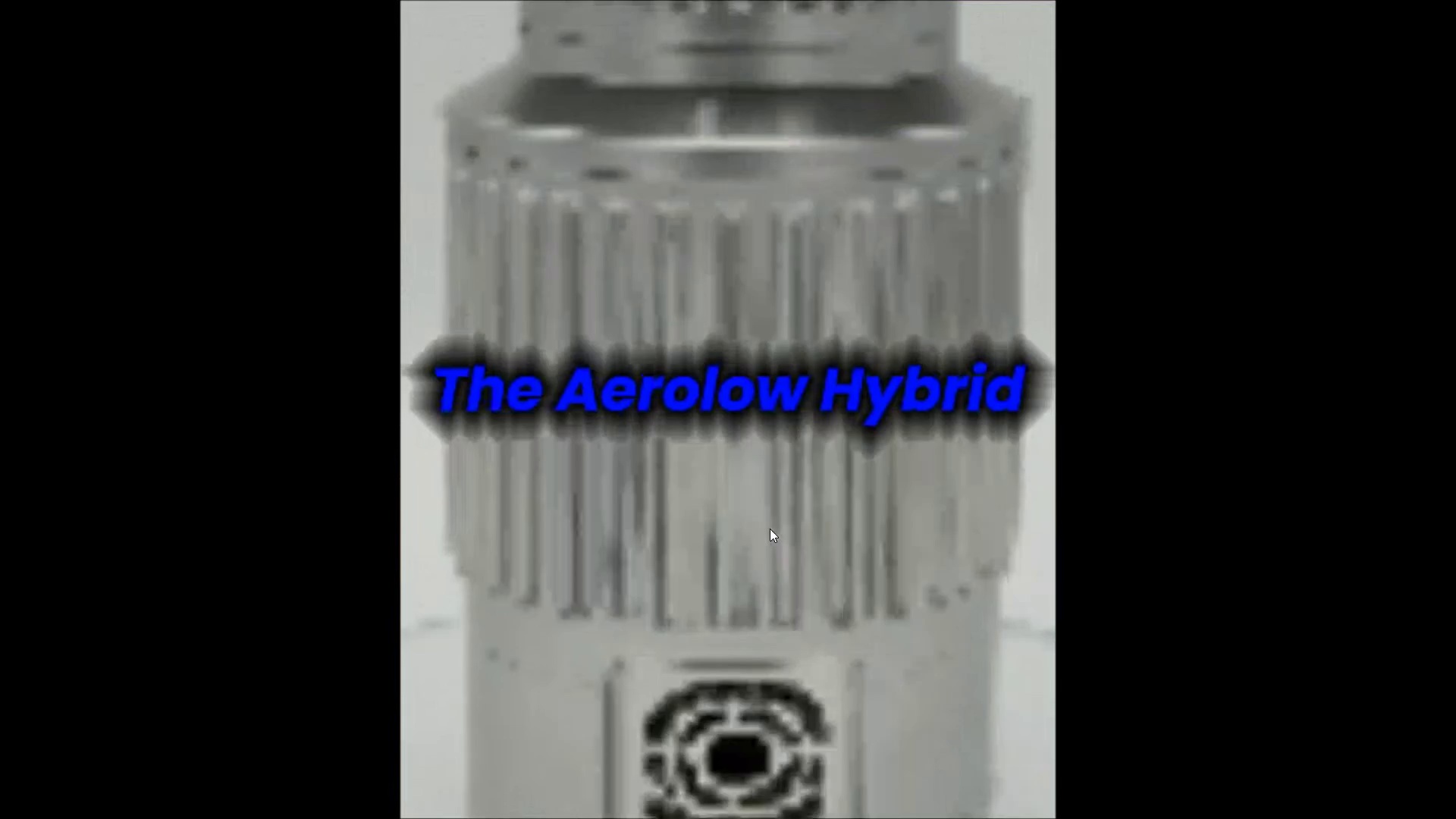 
wait(7.64)
 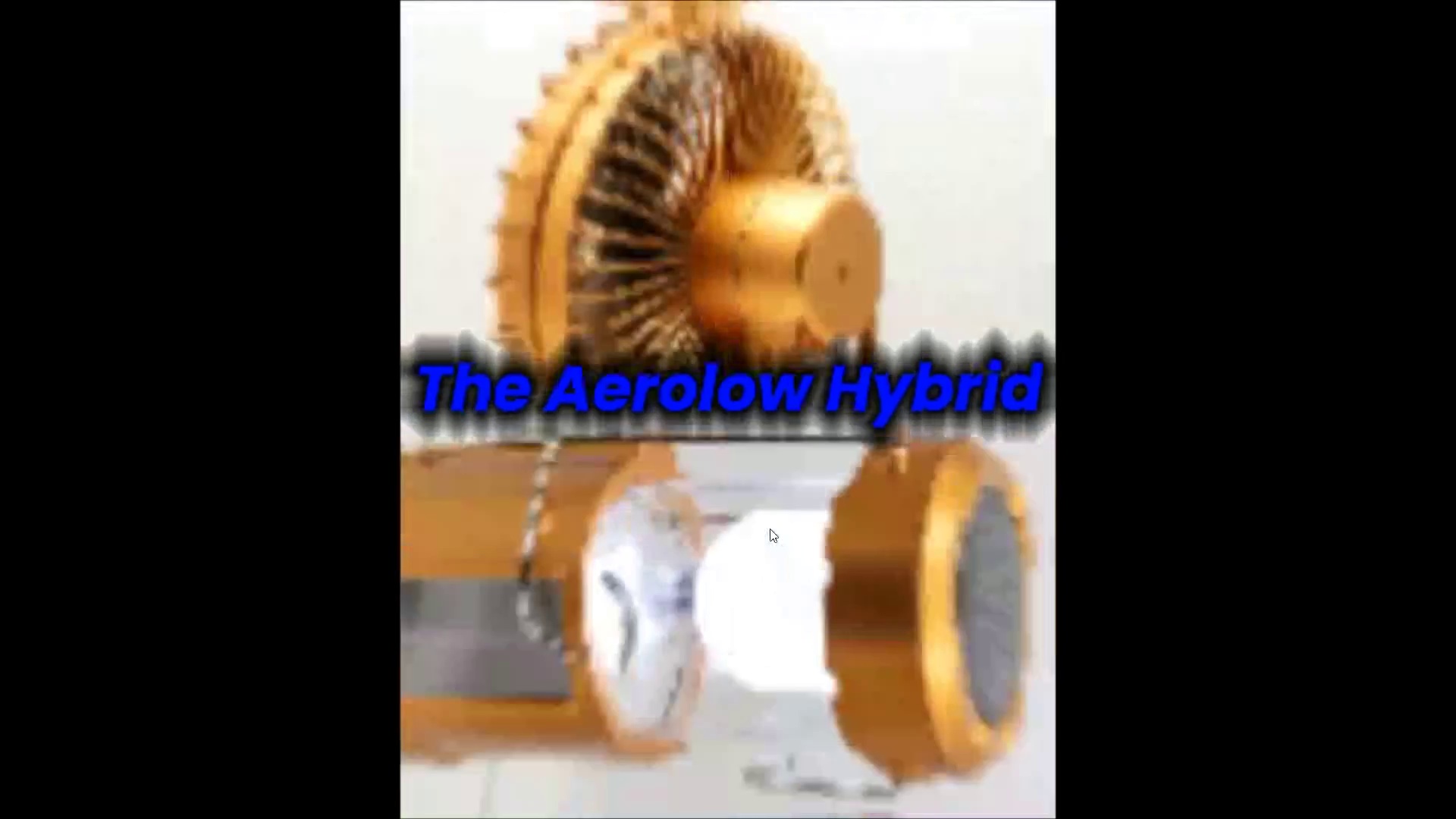 
key(Control+Backquote)
 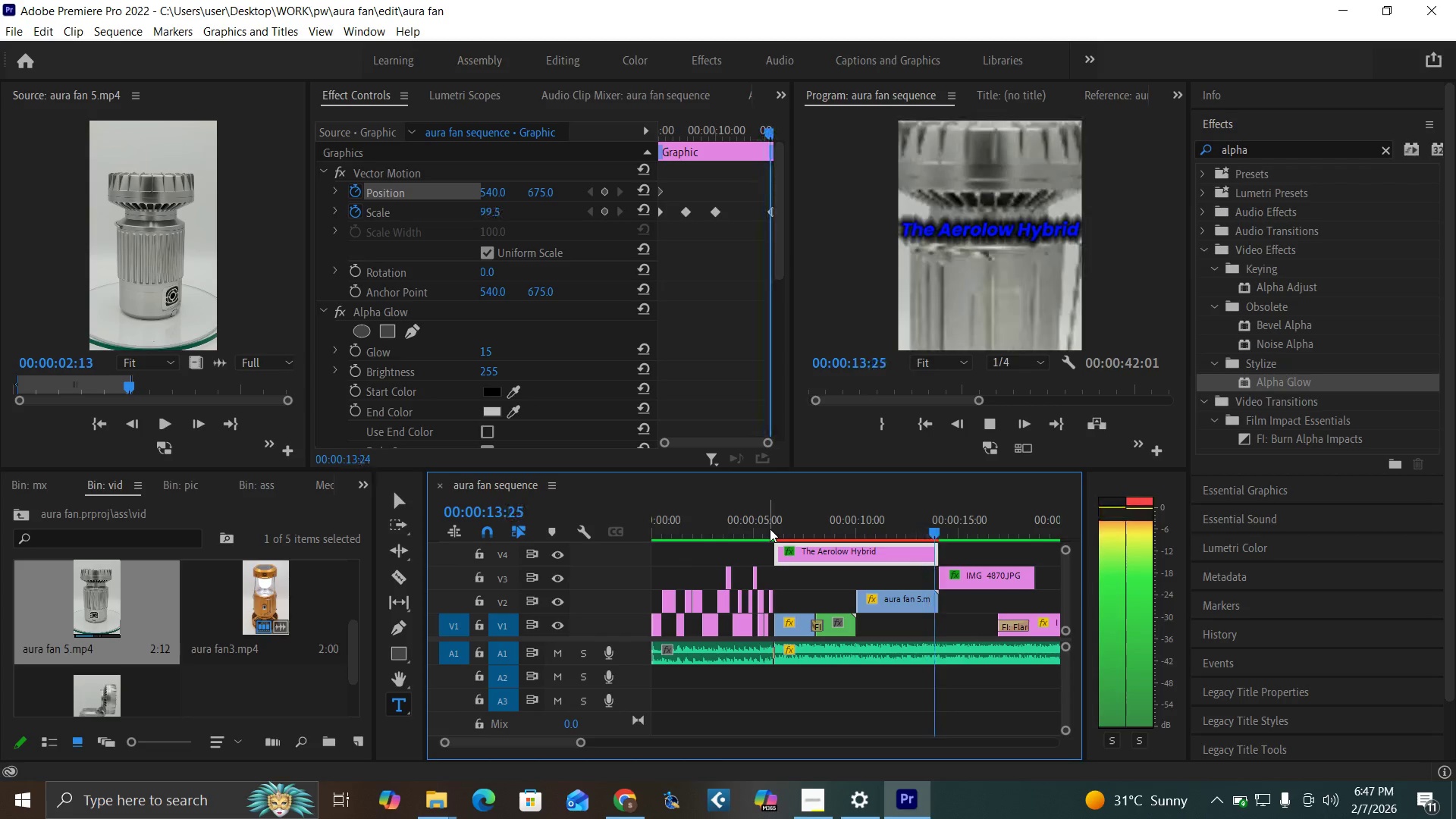 
key(Space)
 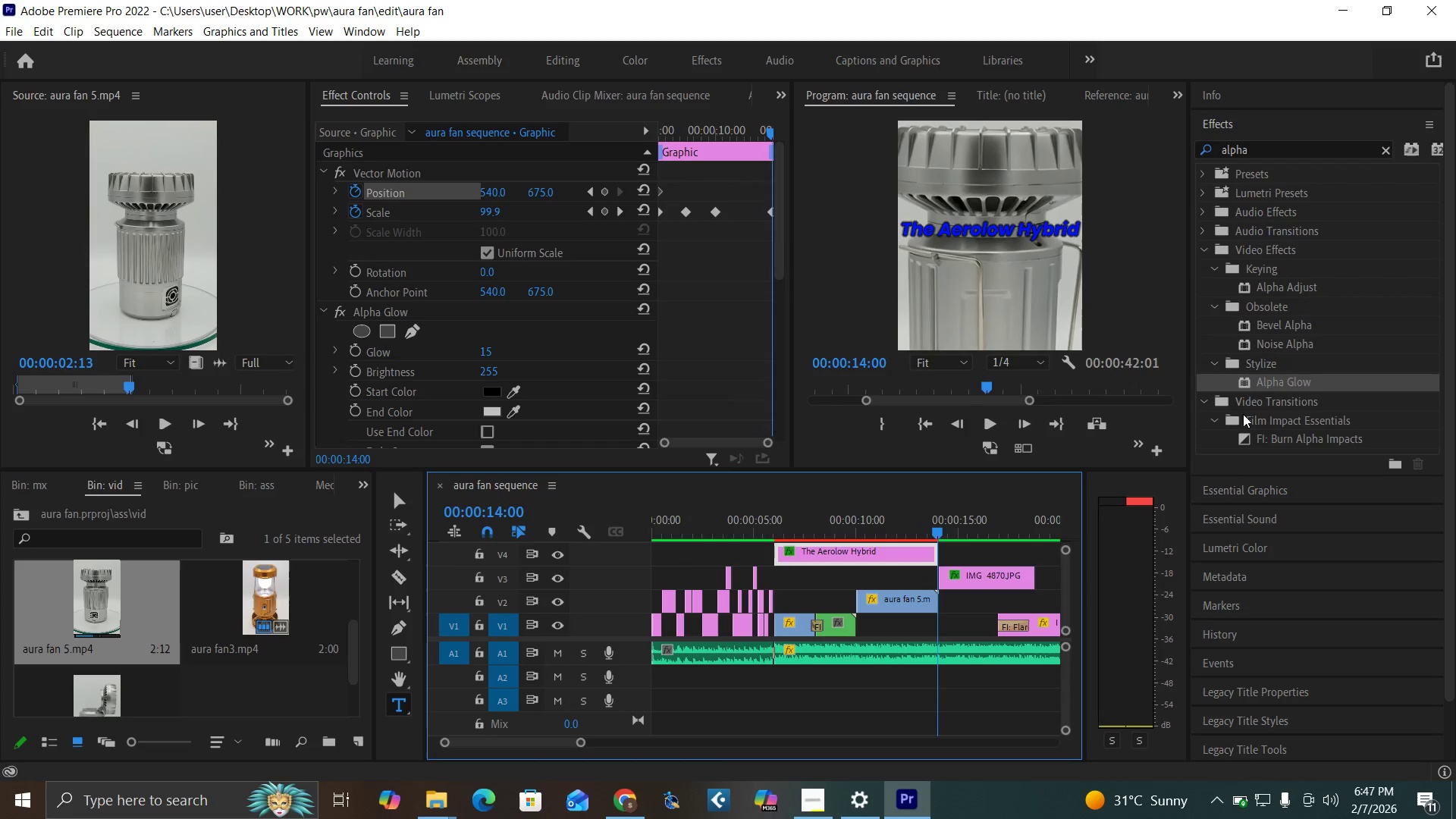 
left_click([1245, 495])
 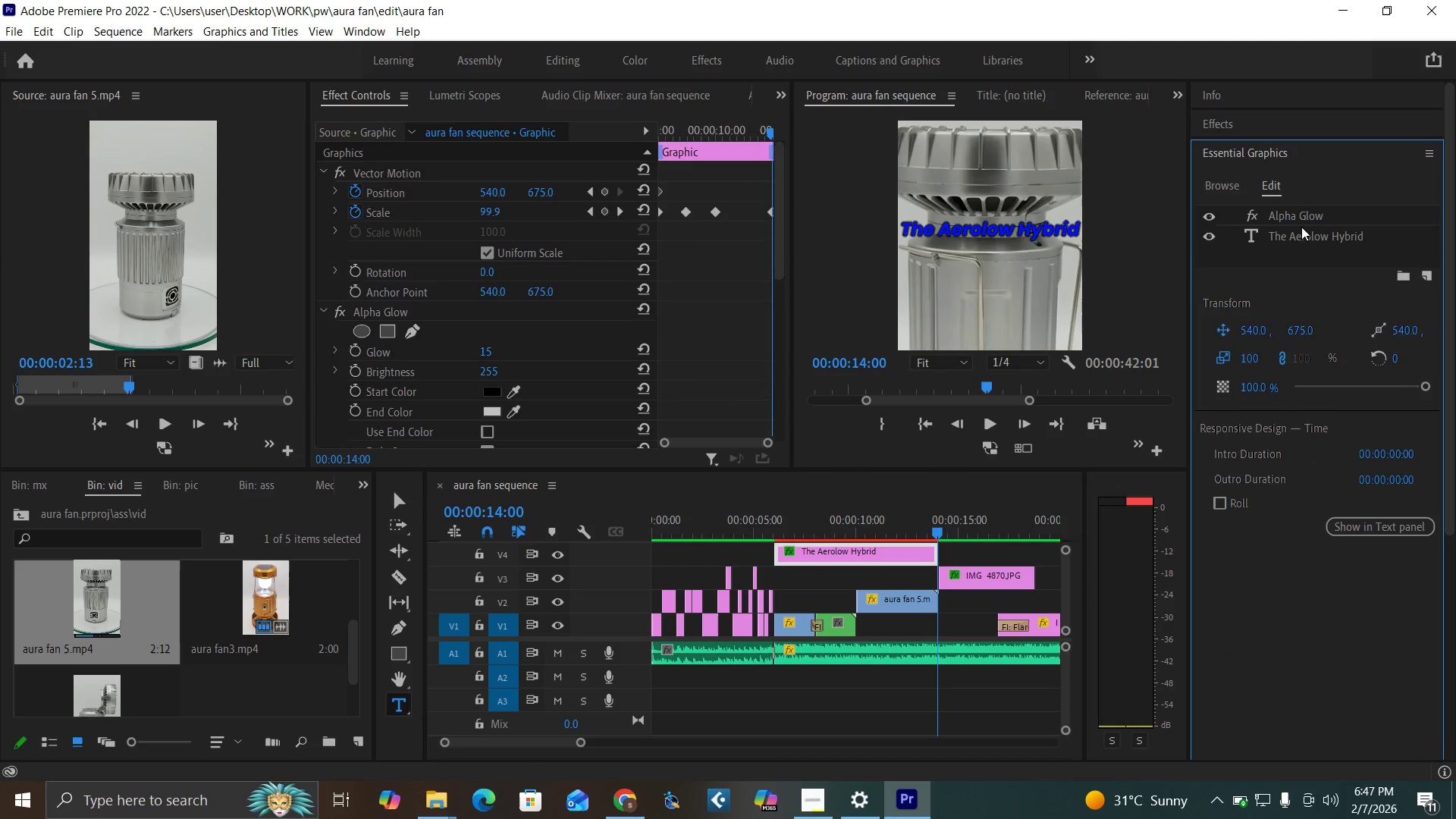 
double_click([1301, 227])
 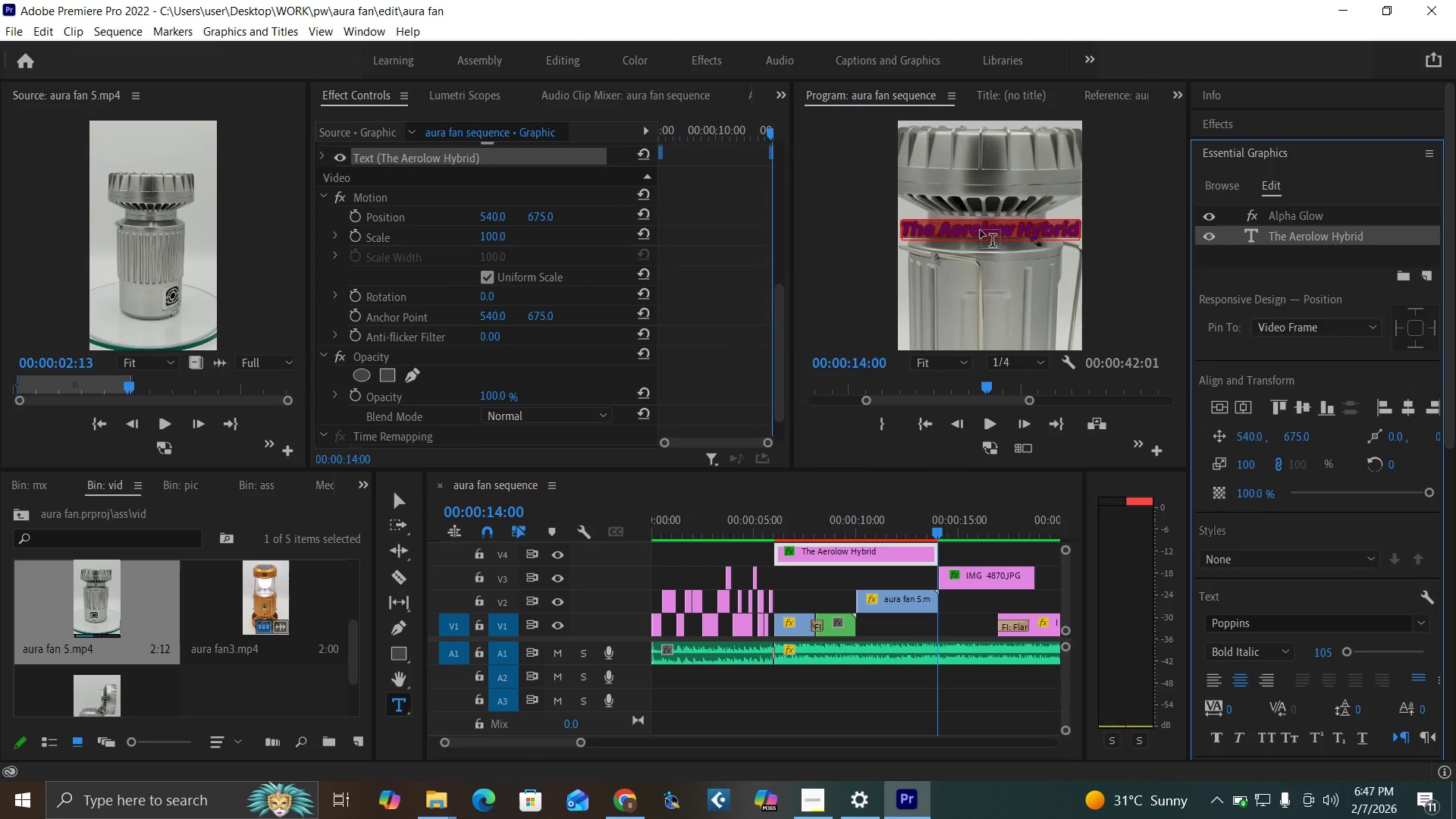 
left_click([985, 233])
 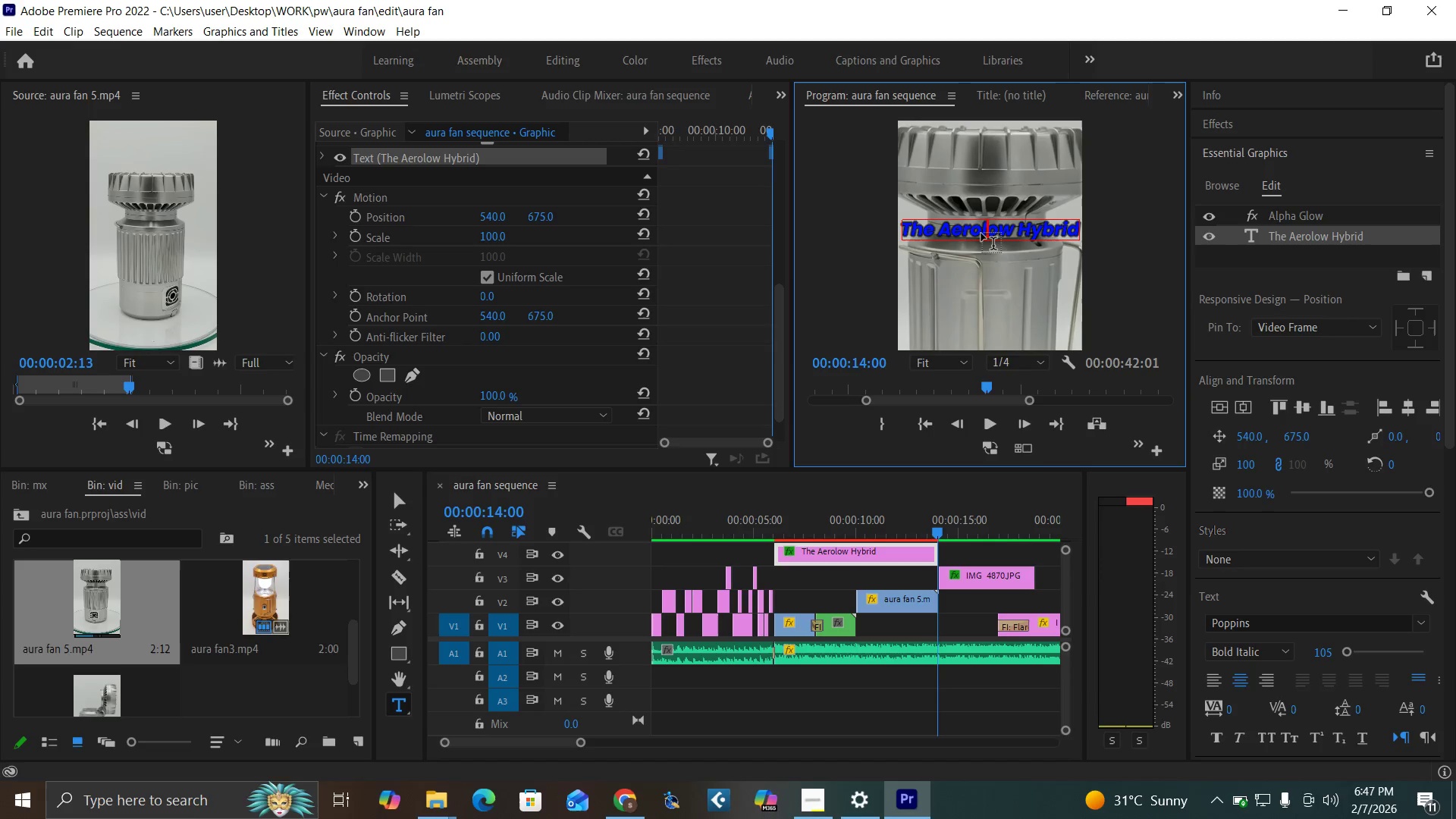 
left_click([984, 231])
 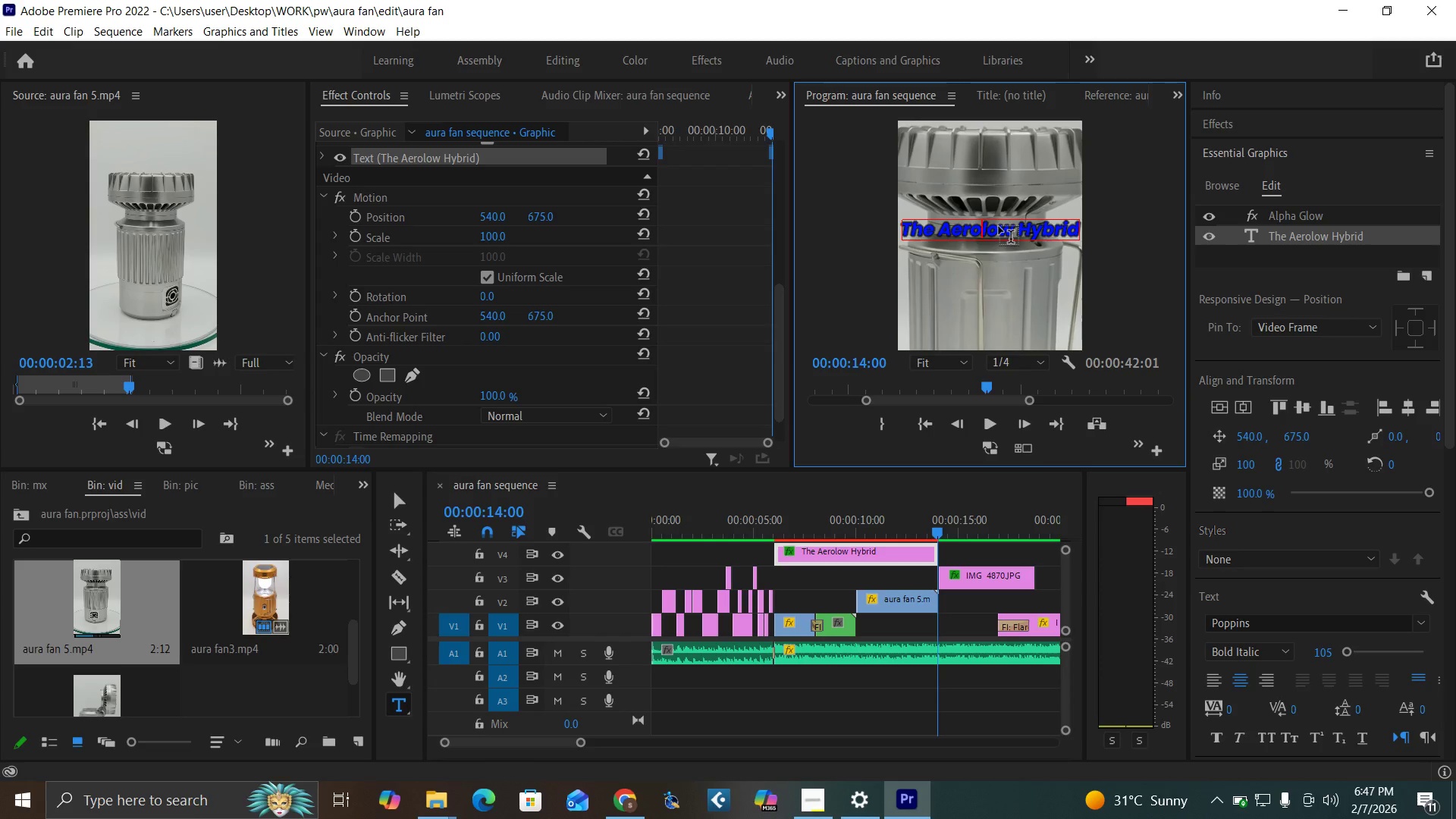 
key(Shift+G)
 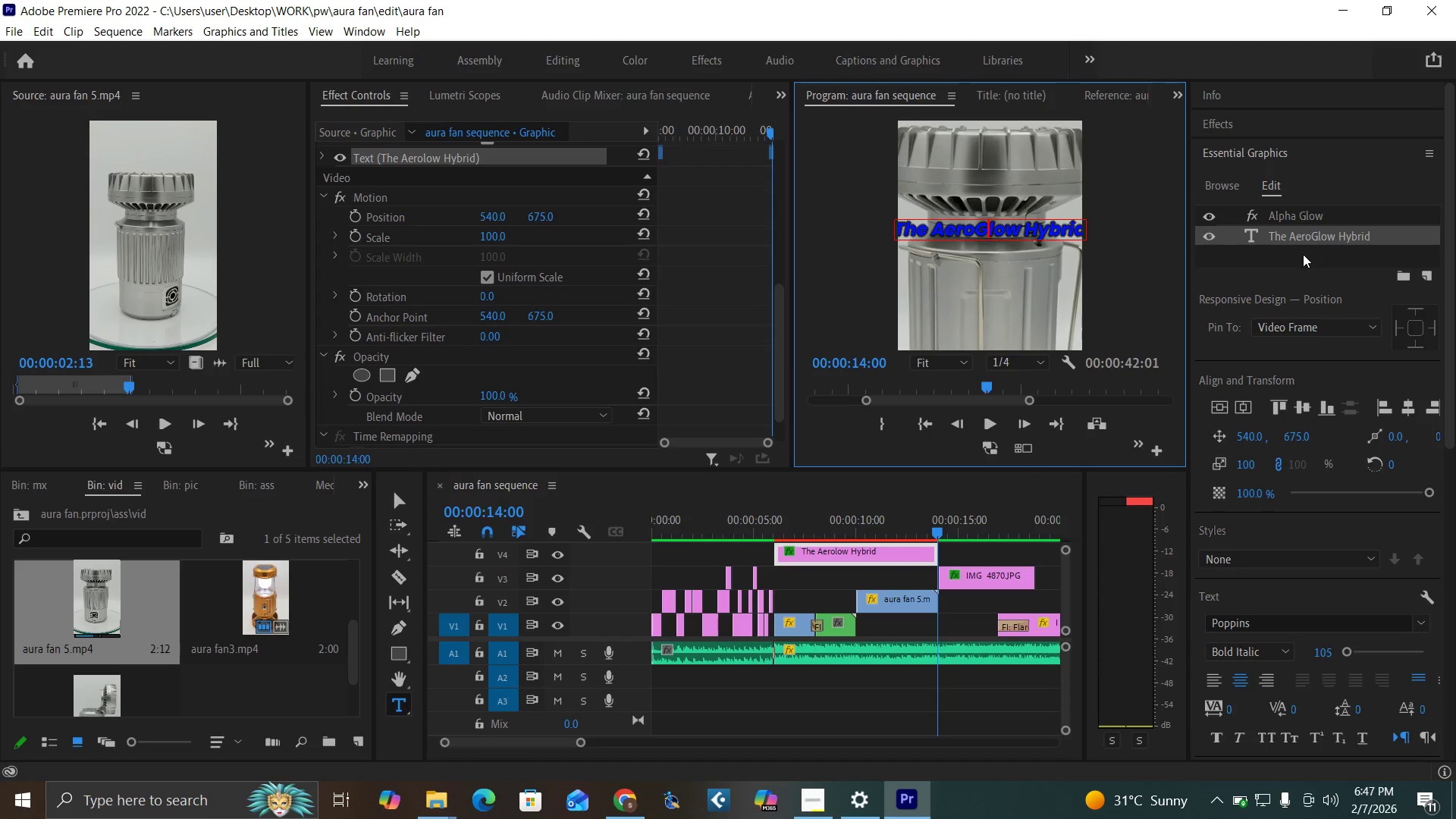 
double_click([1329, 232])
 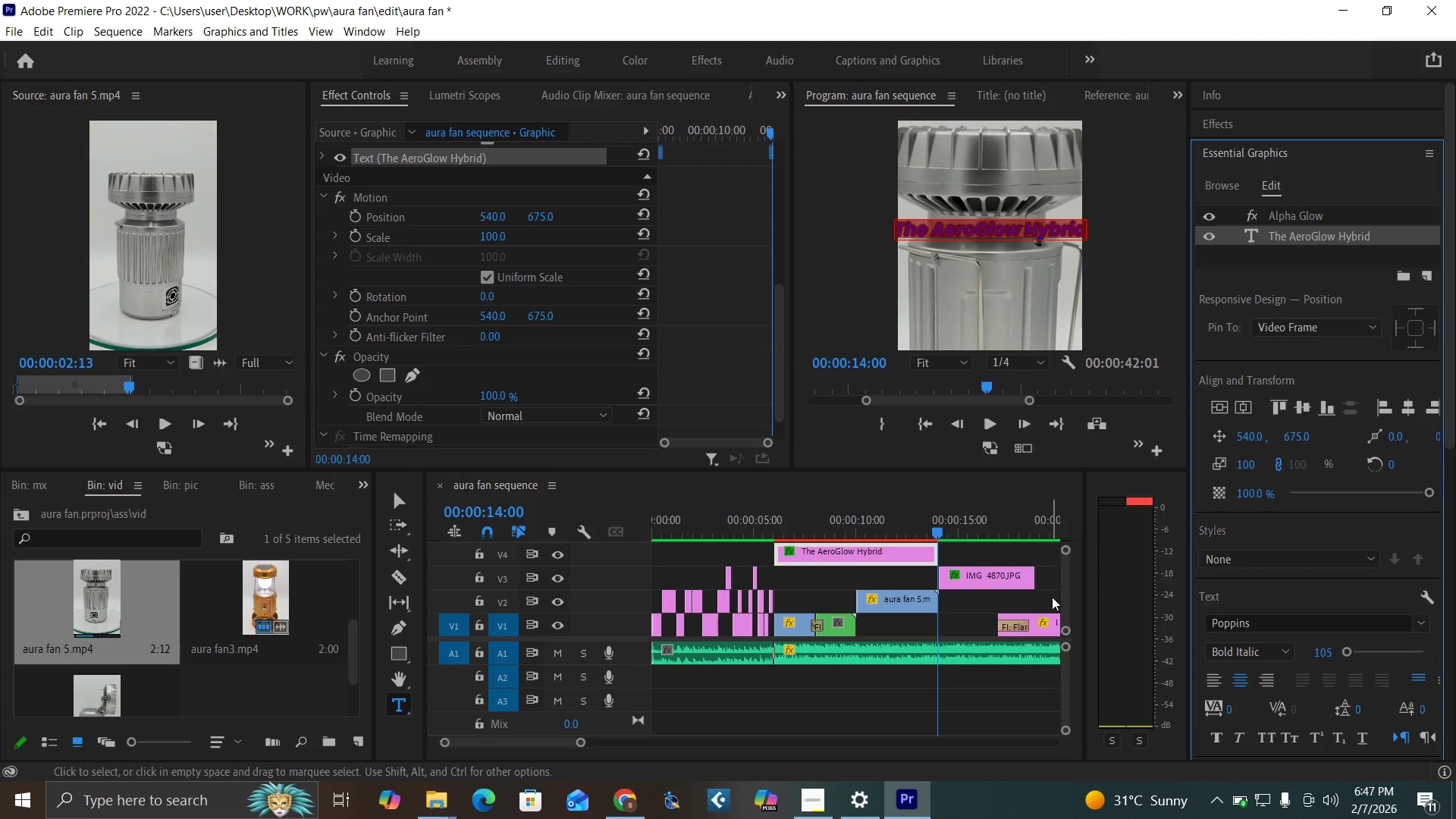 
left_click_drag(start_coordinate=[1062, 608], to_coordinate=[1062, 604])
 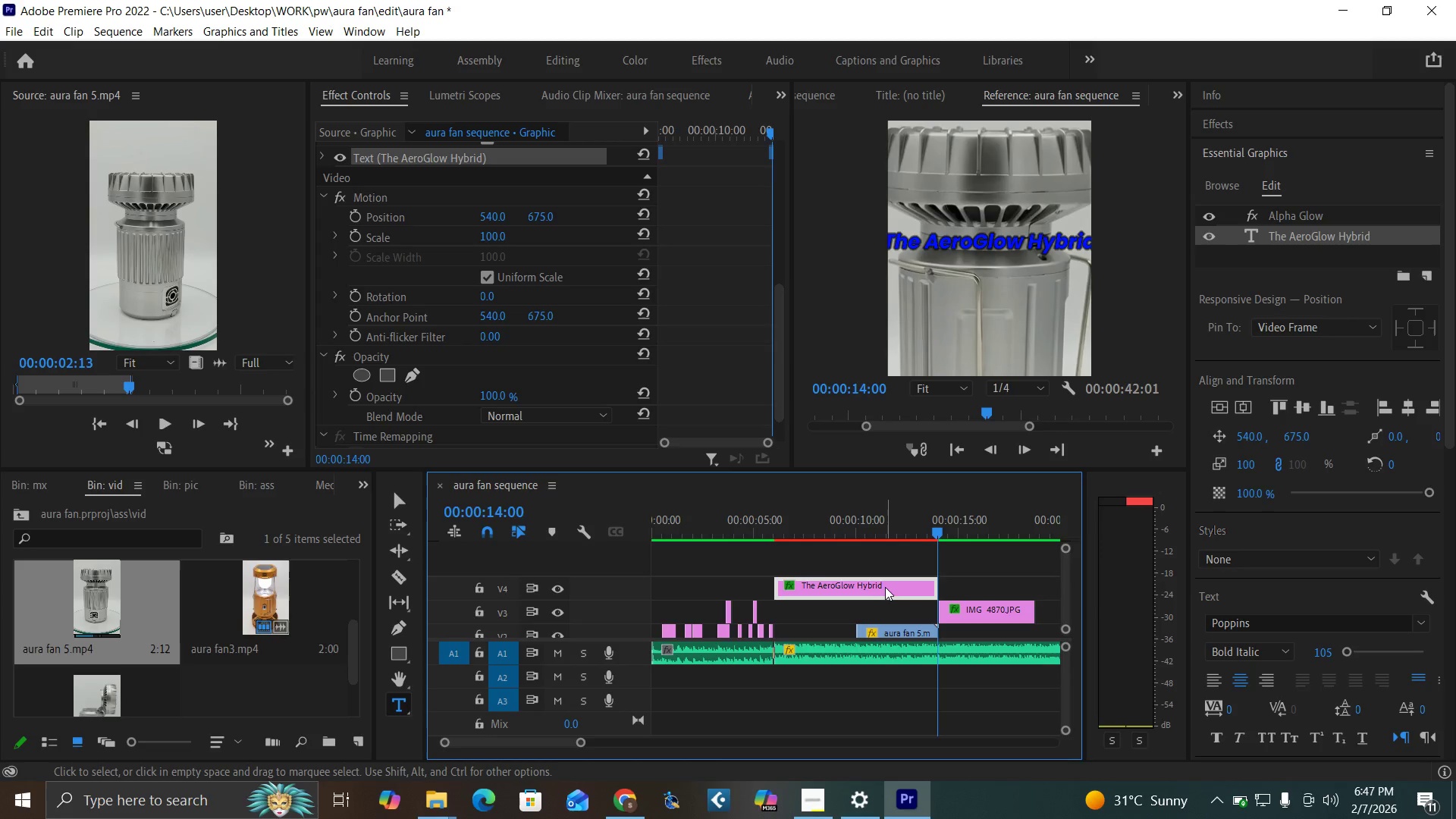 
right_click([885, 587])
 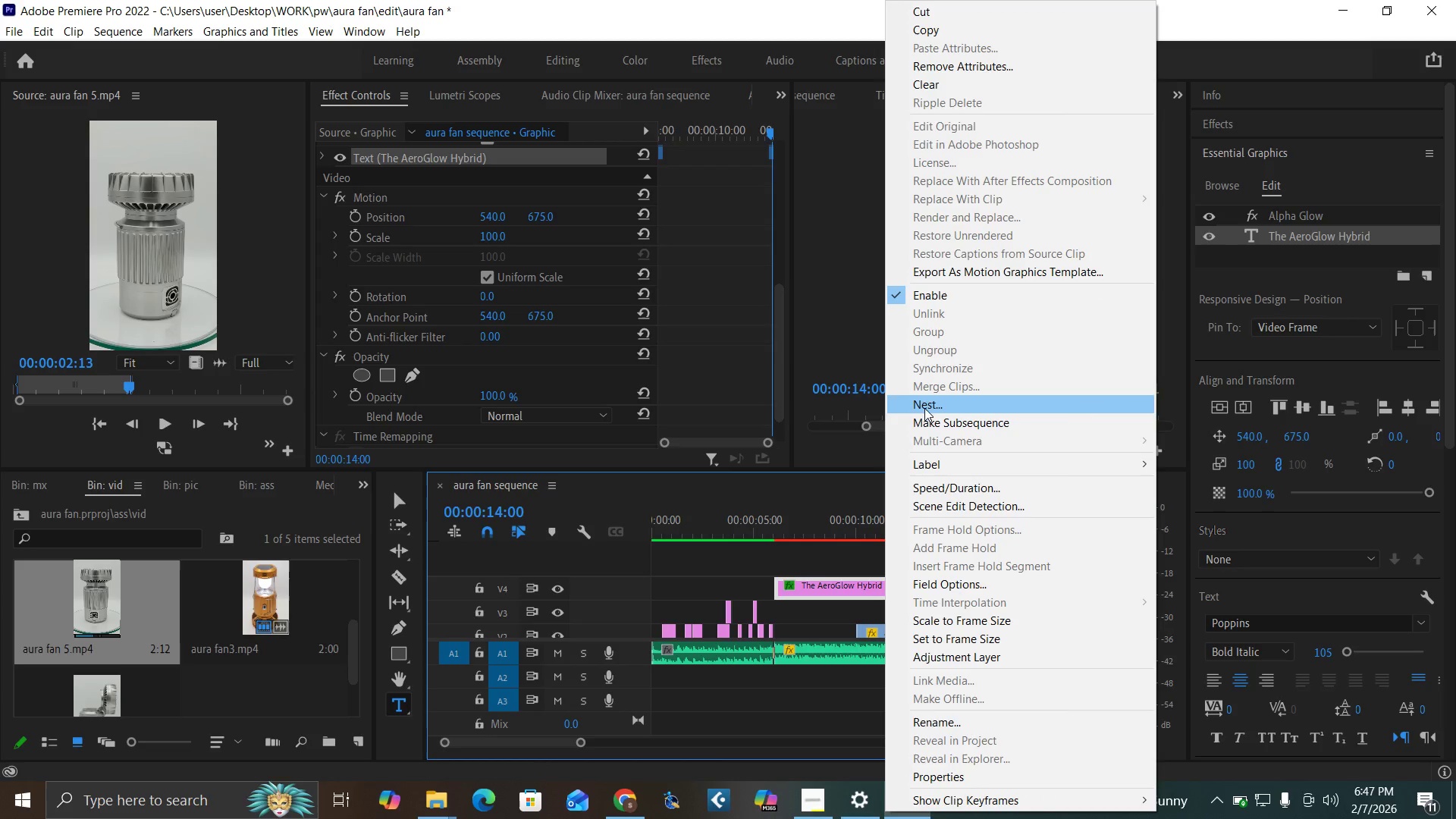 
left_click([924, 400])
 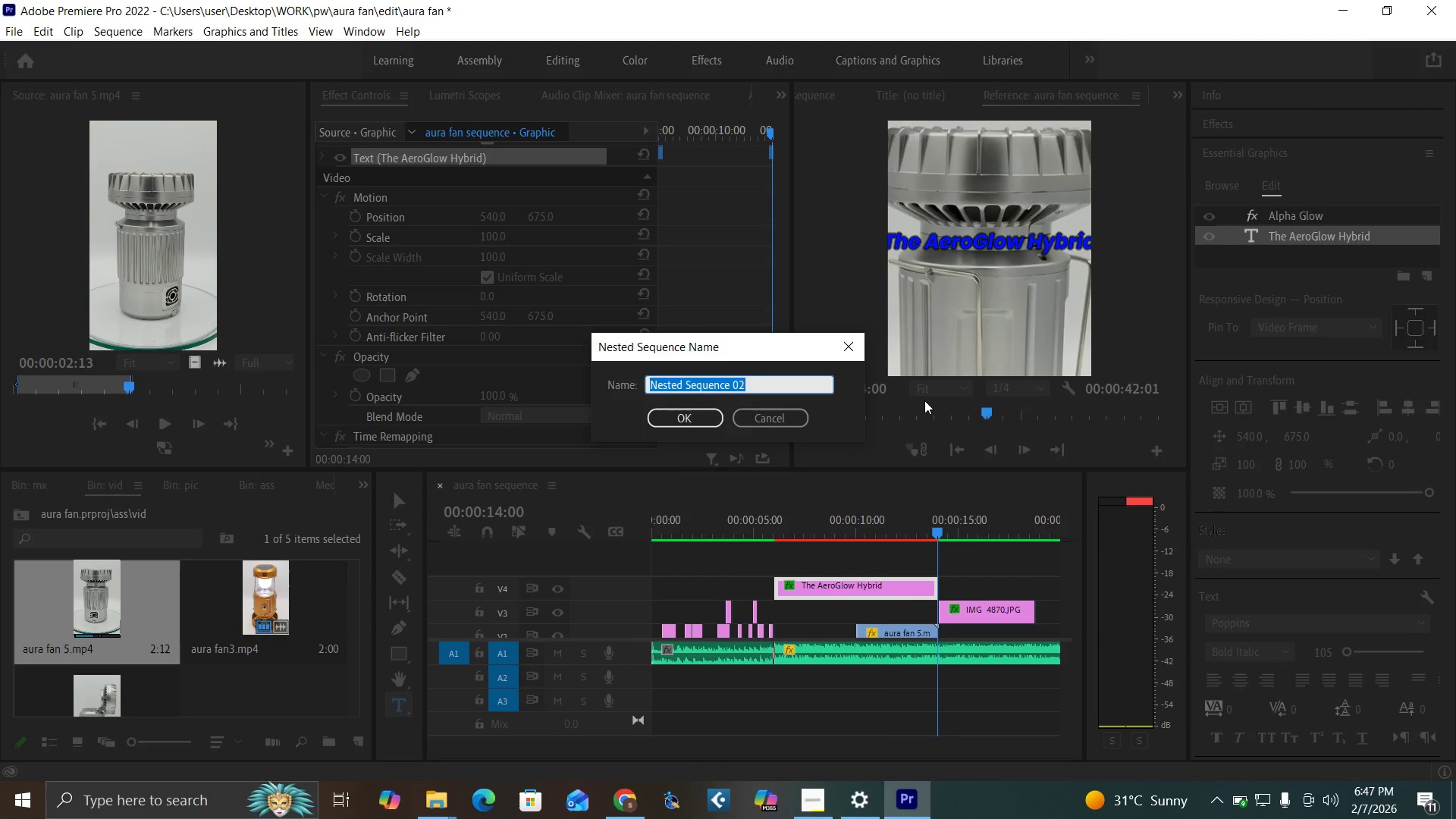 
type(aeroglow)
 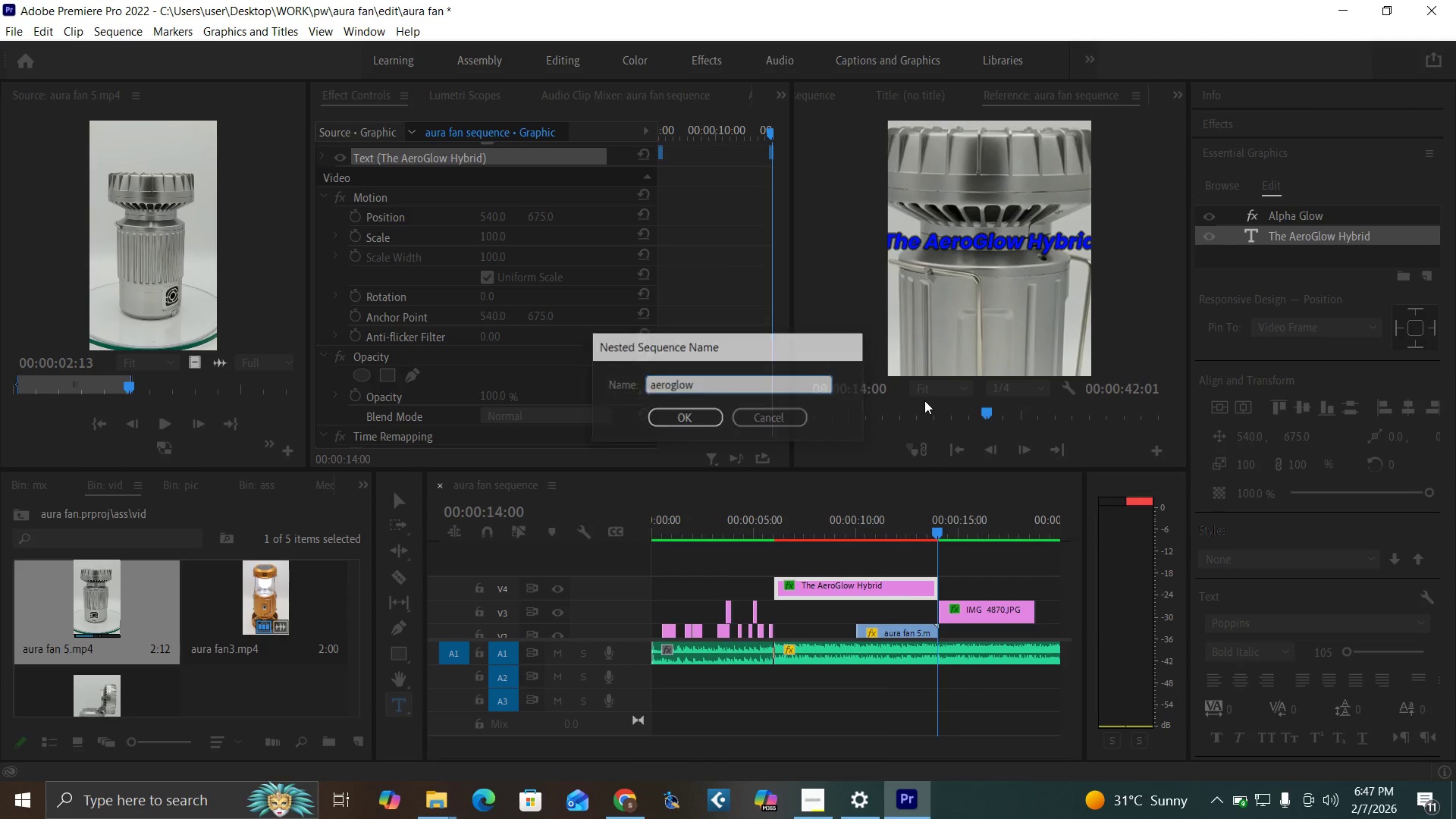 
key(Enter)
 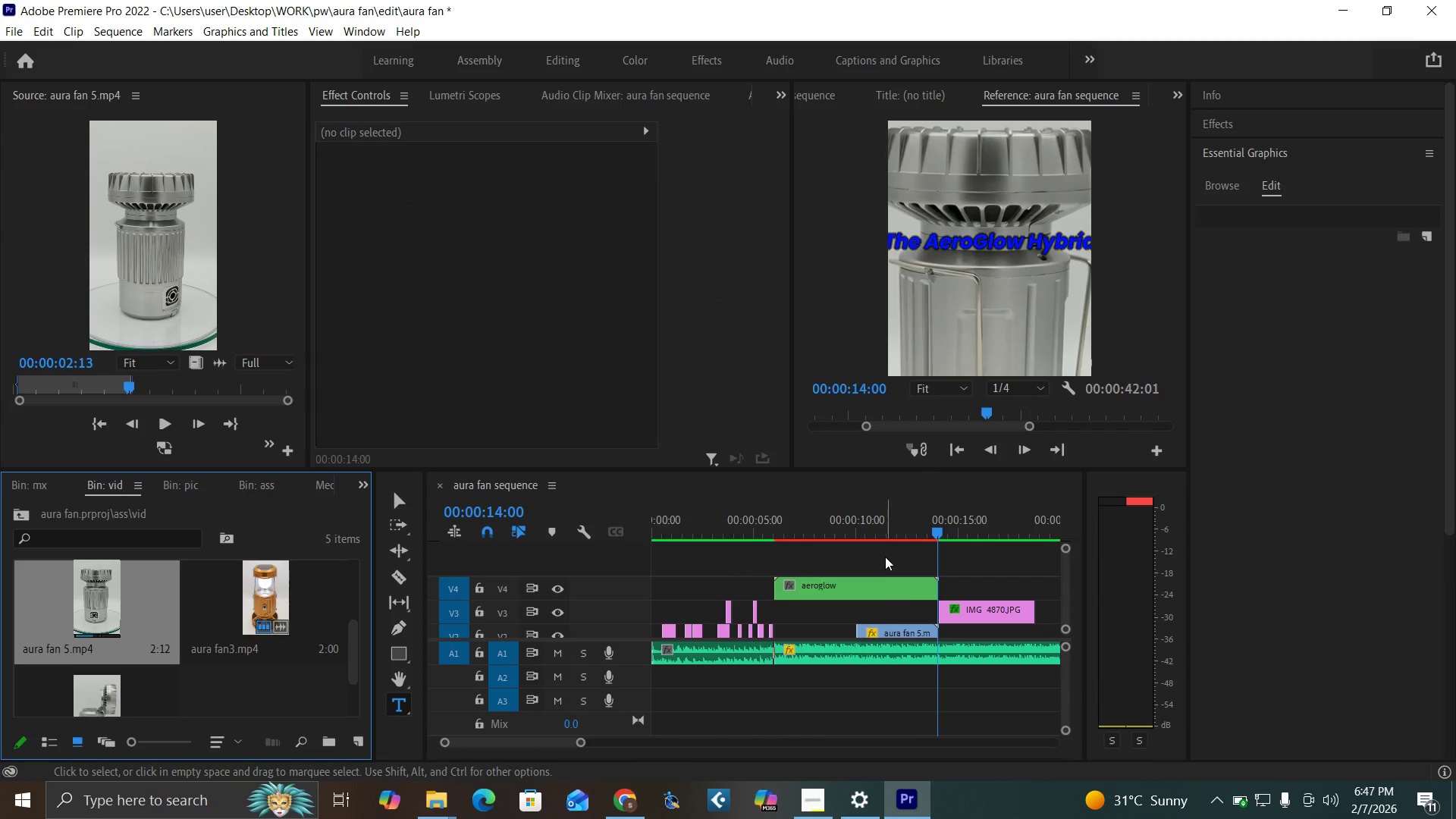 
left_click([877, 534])
 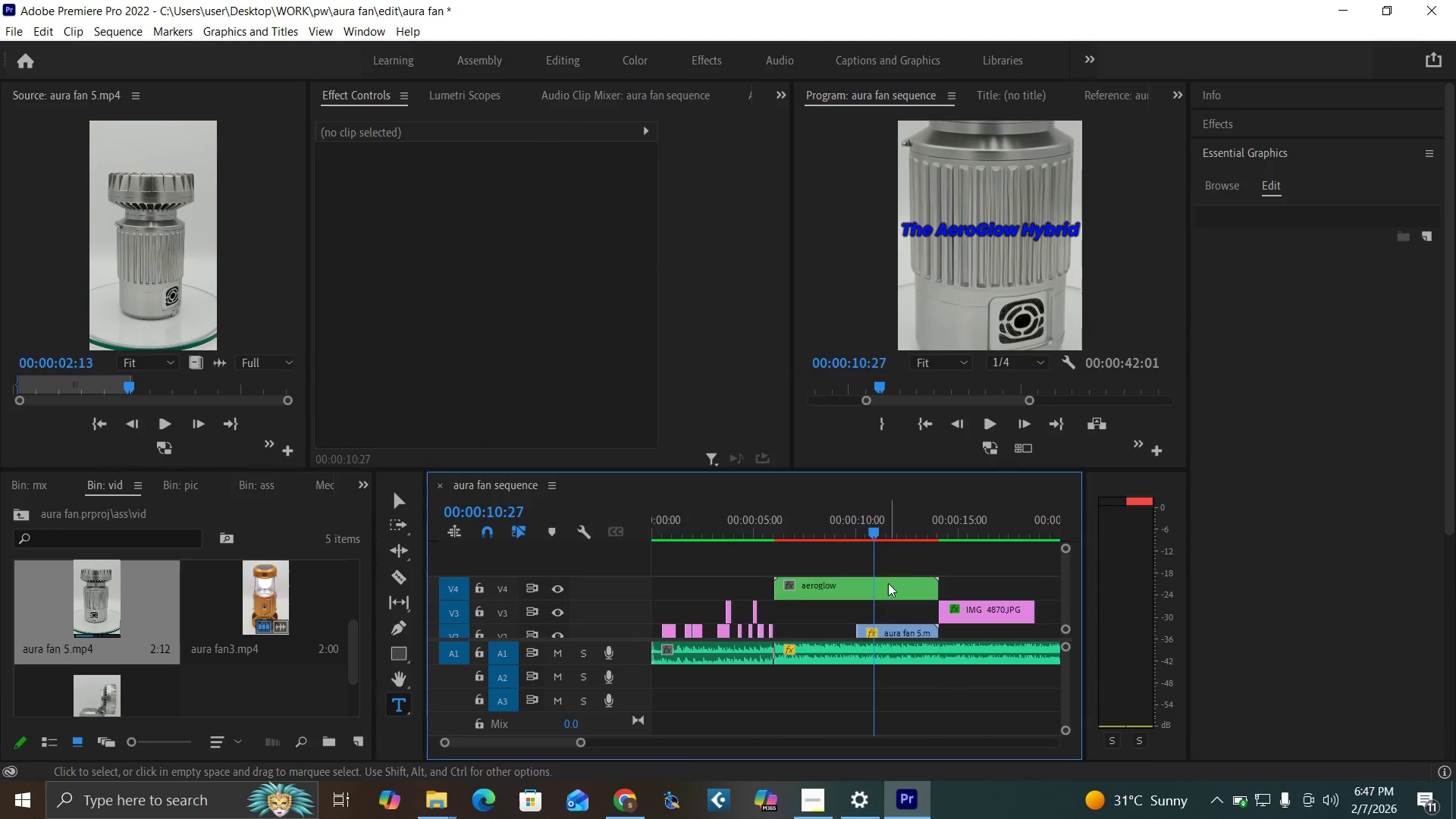 
double_click([888, 583])
 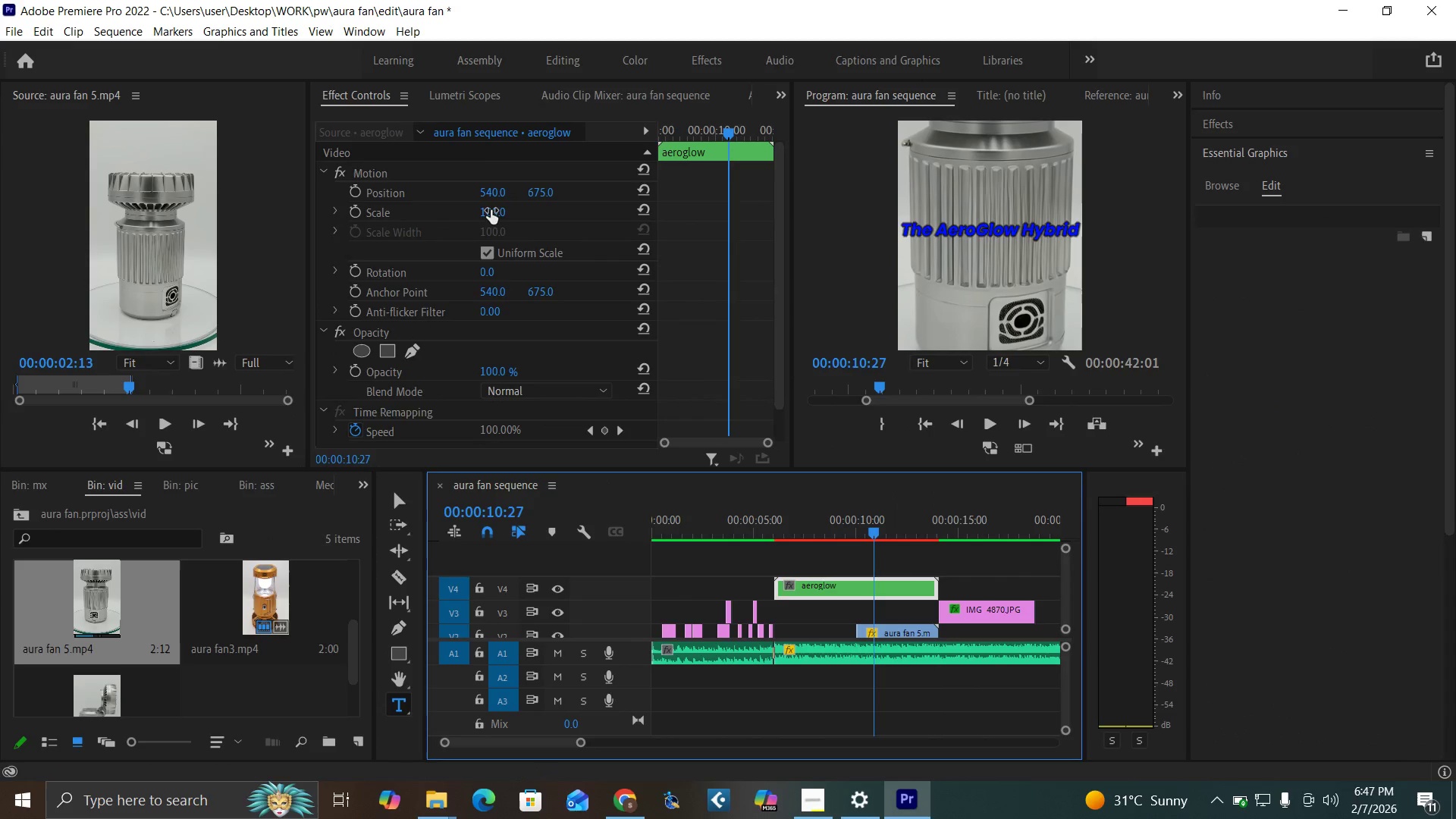 
left_click([491, 210])
 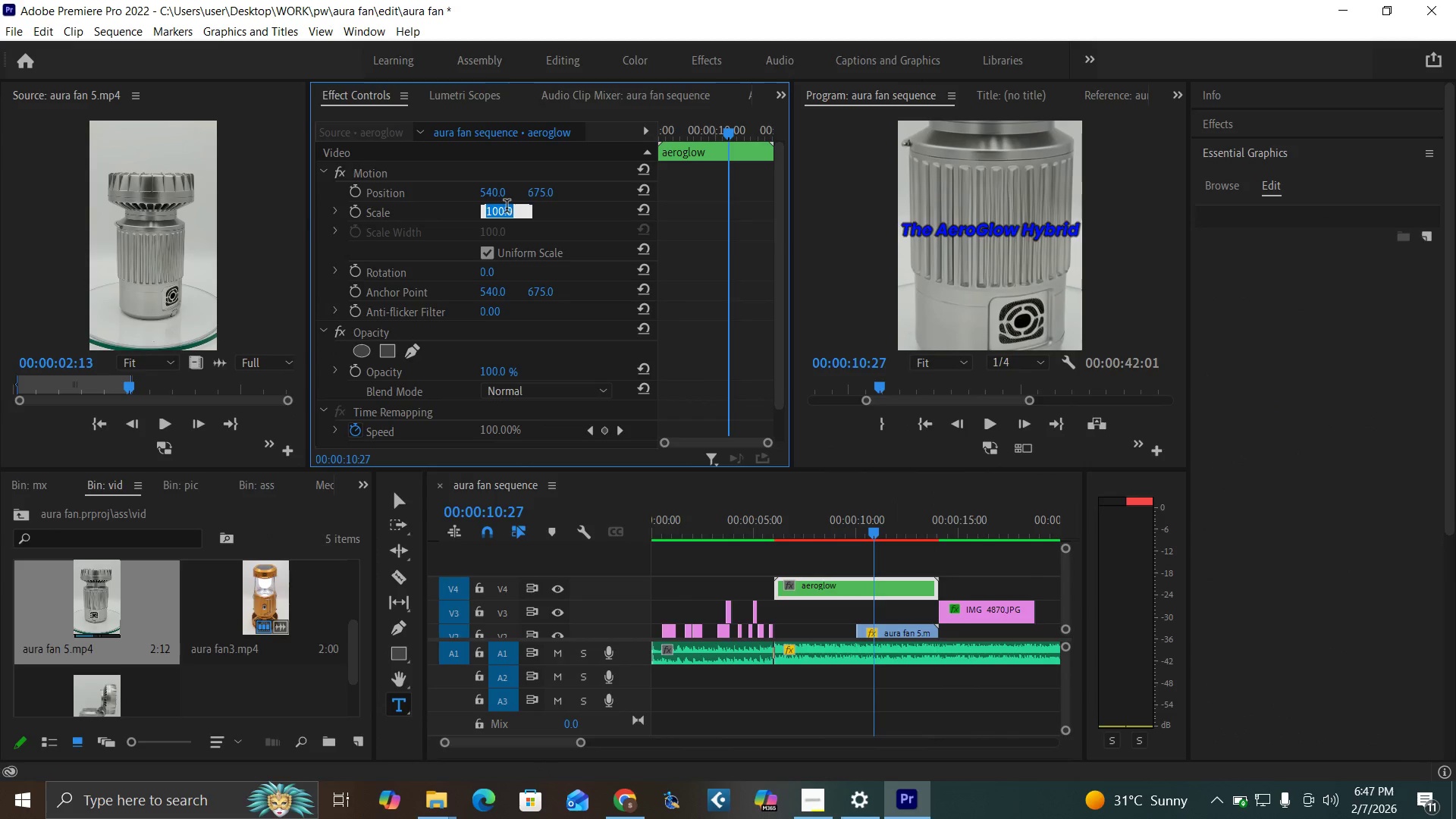 
key(9)
 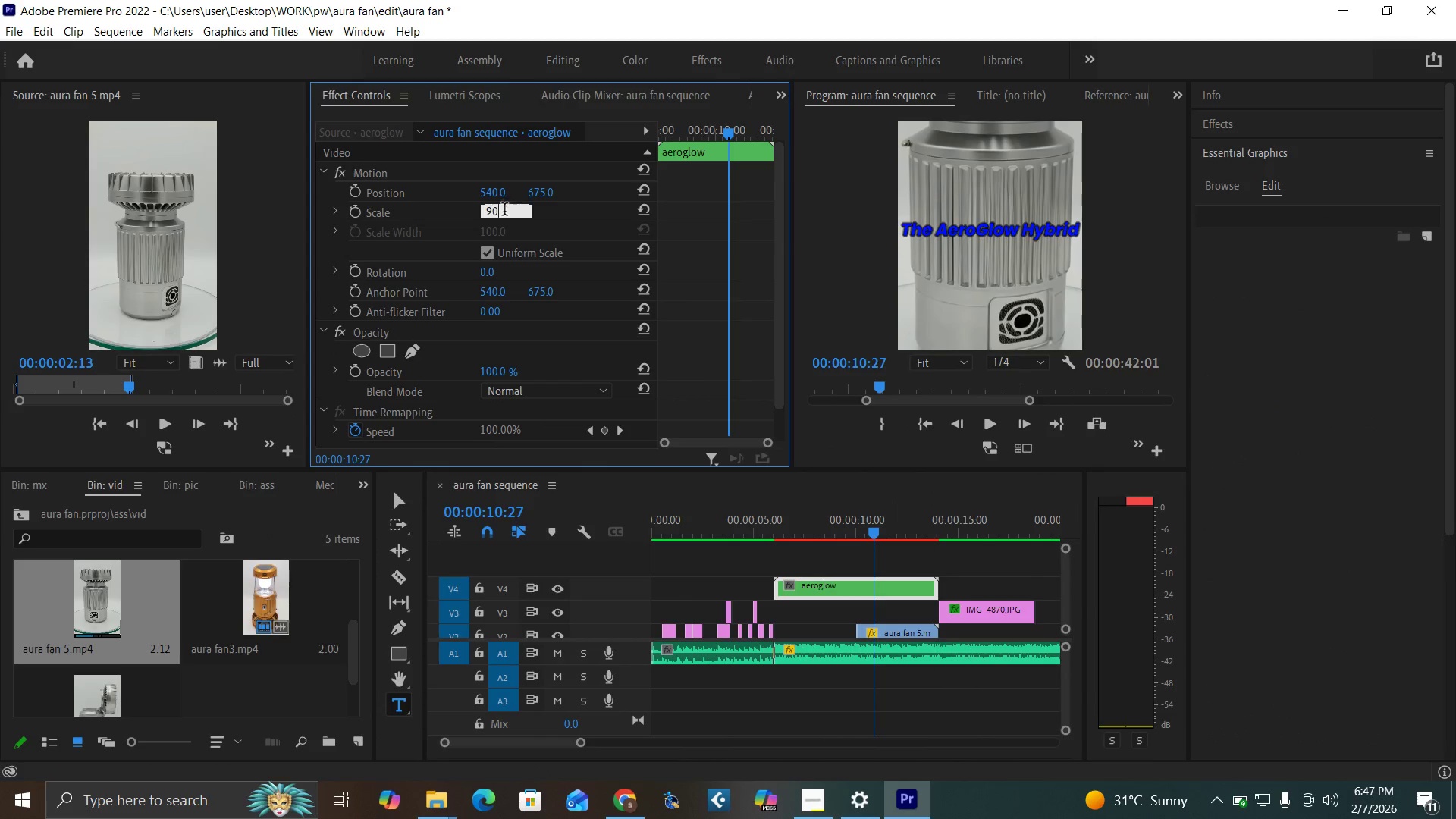 
key(0)
 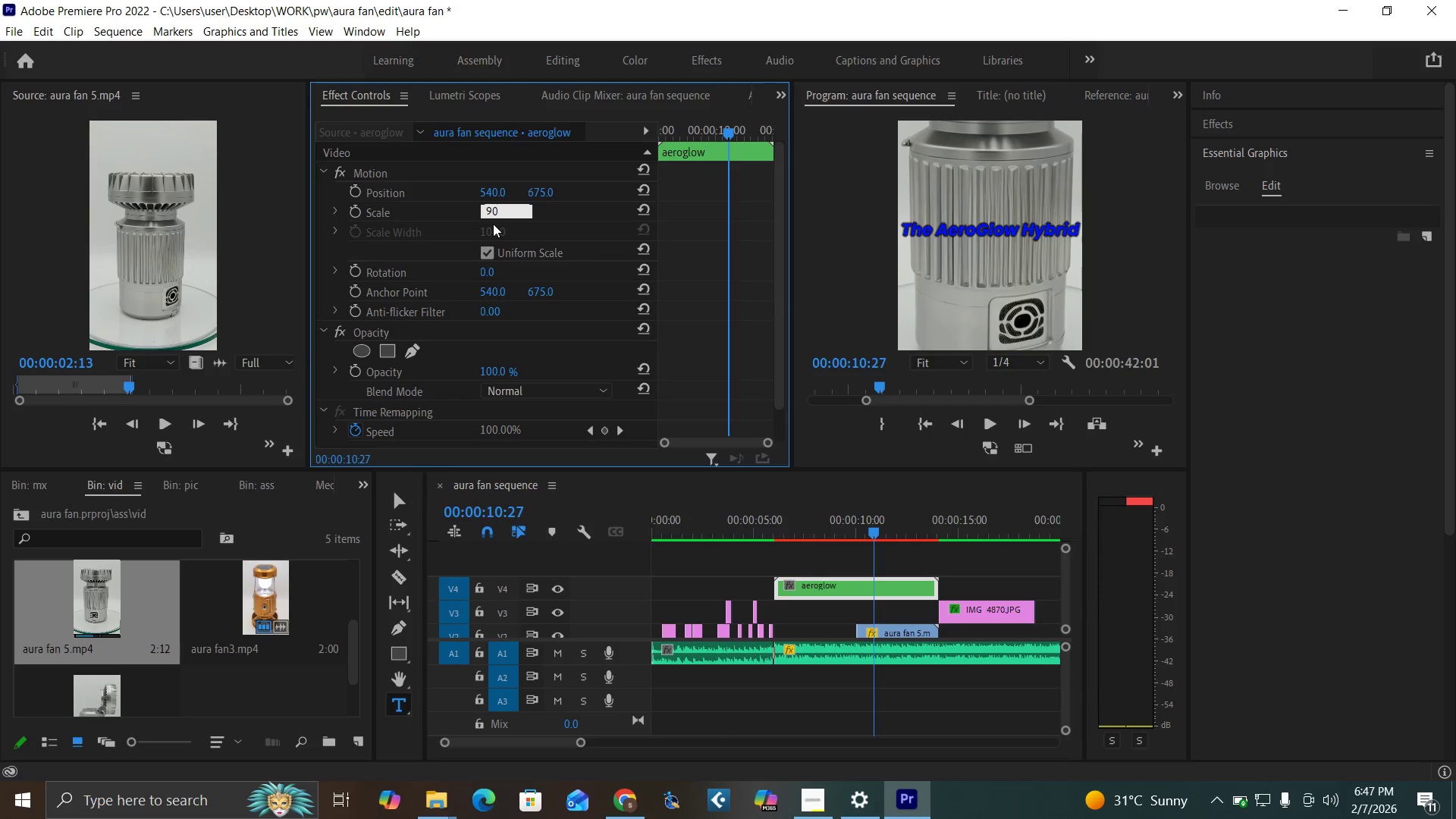 
key(Enter)
 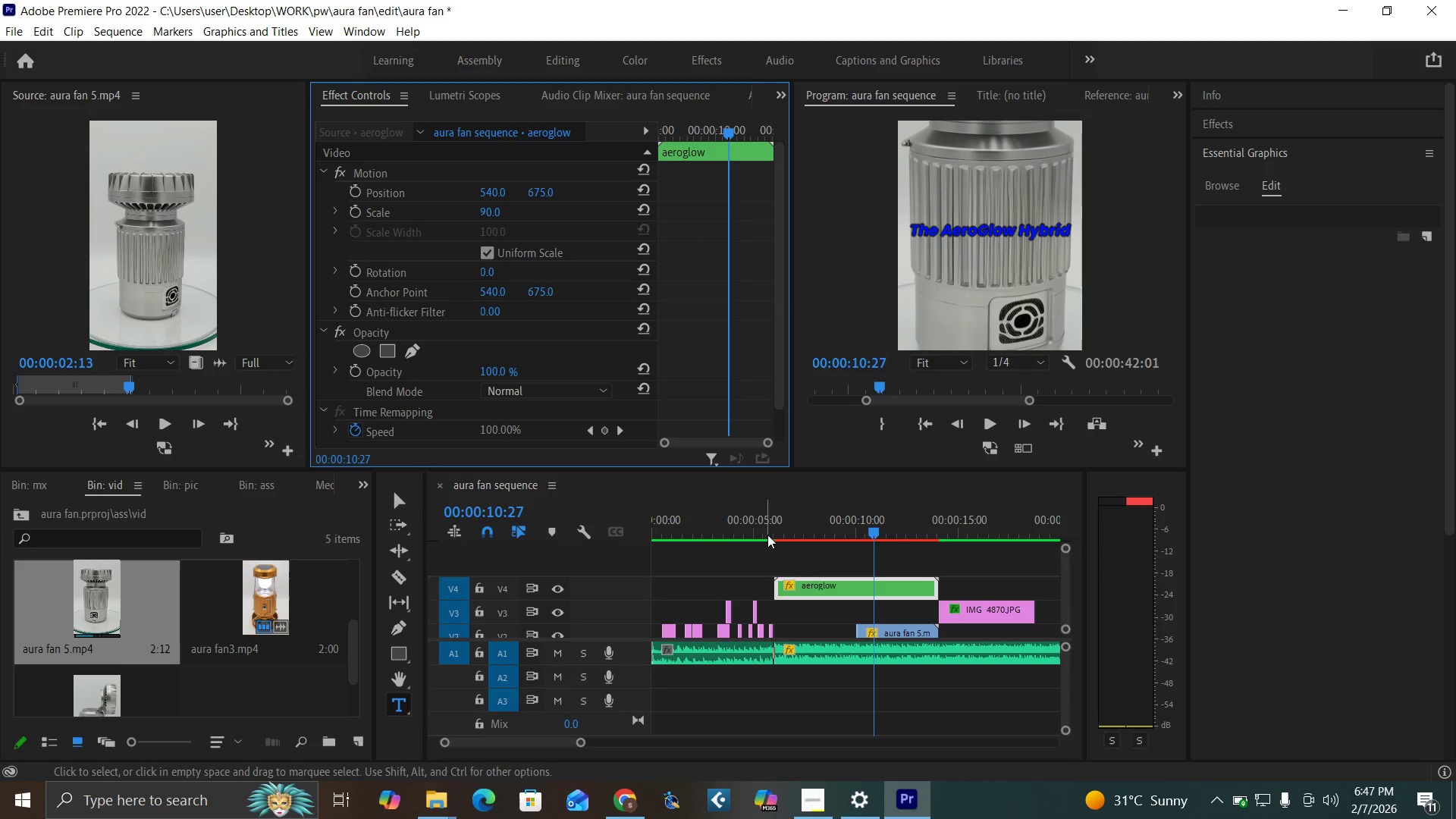 
left_click([767, 527])
 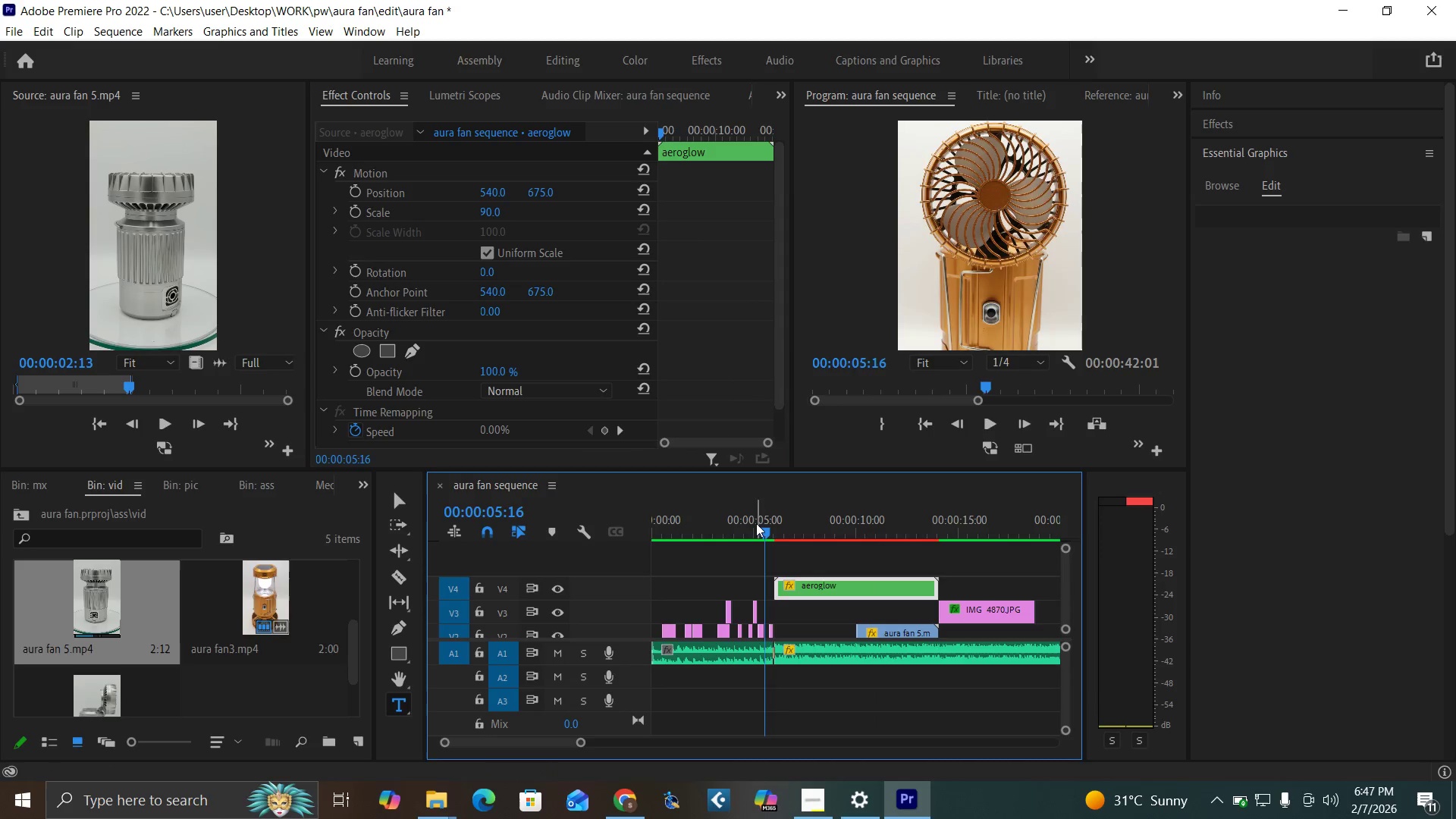 
key(Space)
 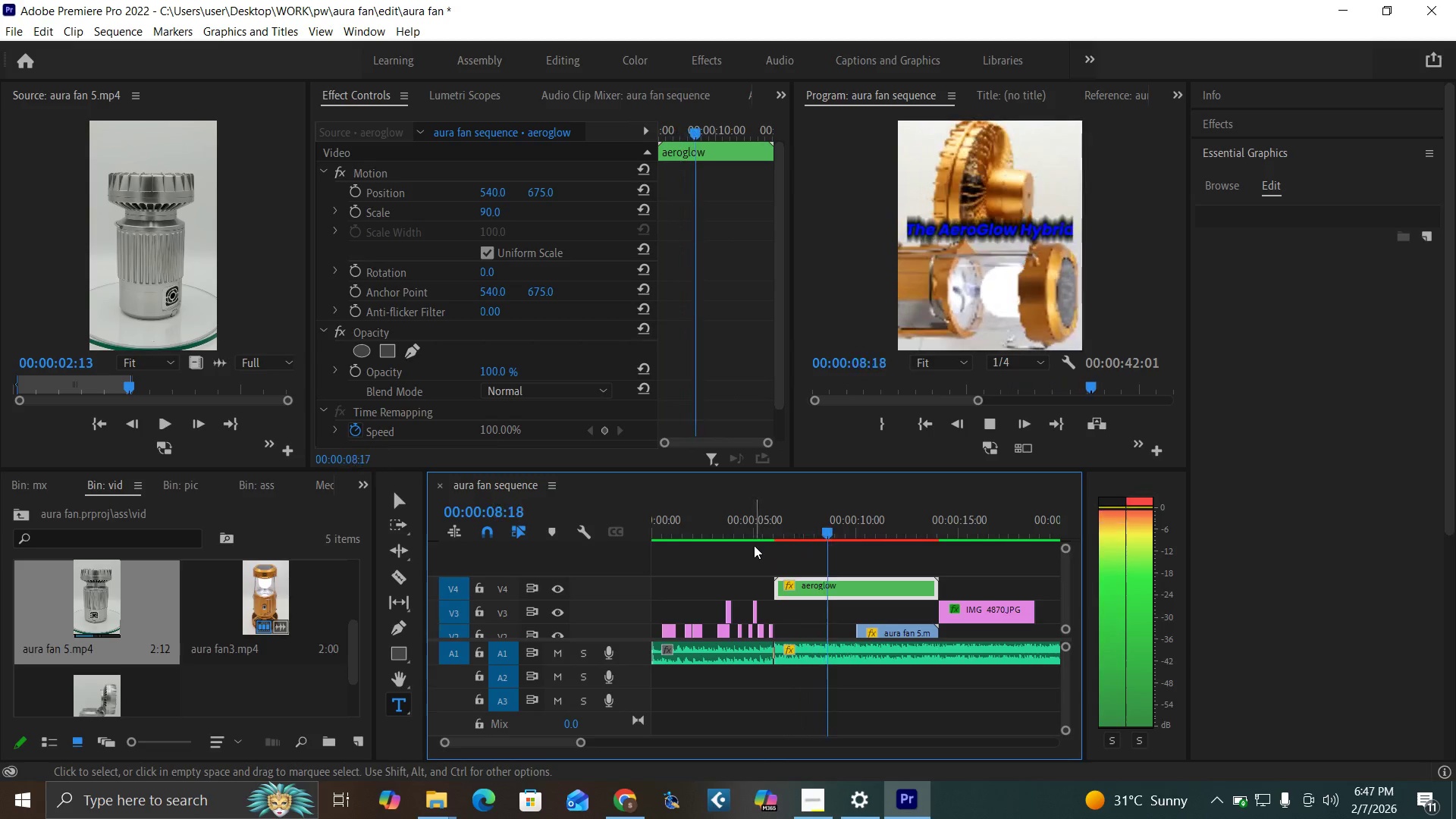 
key(Space)
 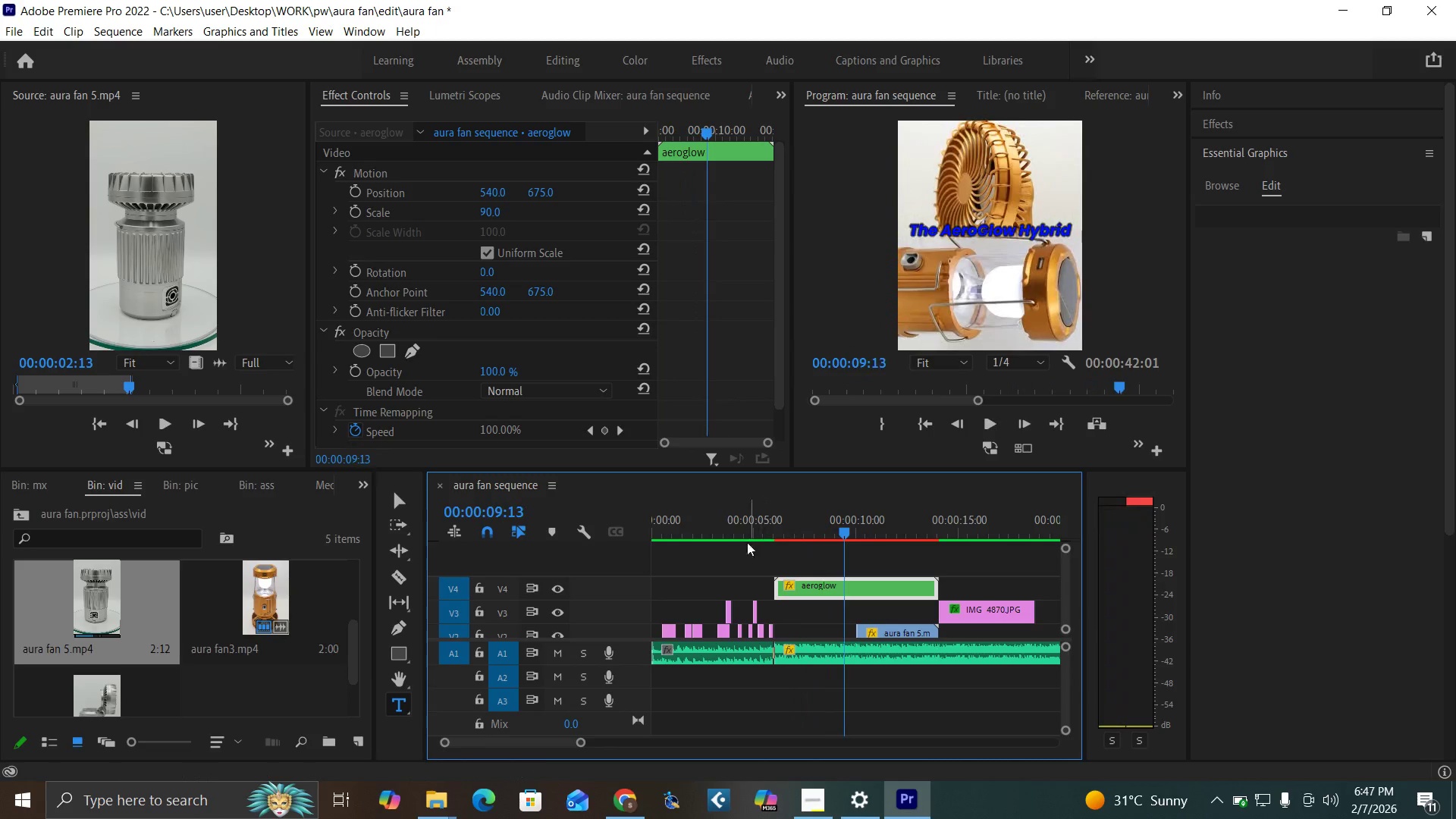 
key(Control+Z)
 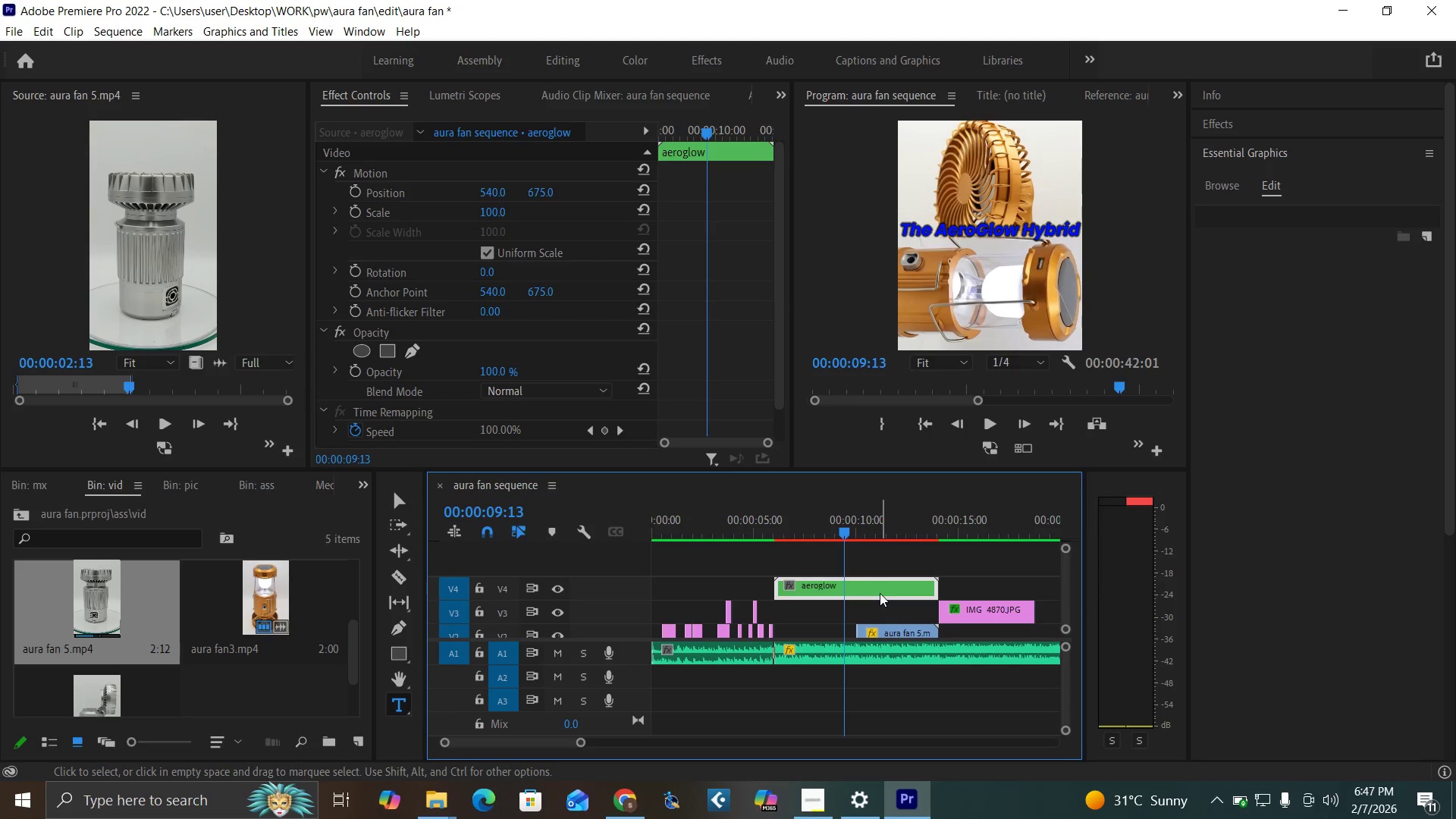 
double_click([886, 587])
 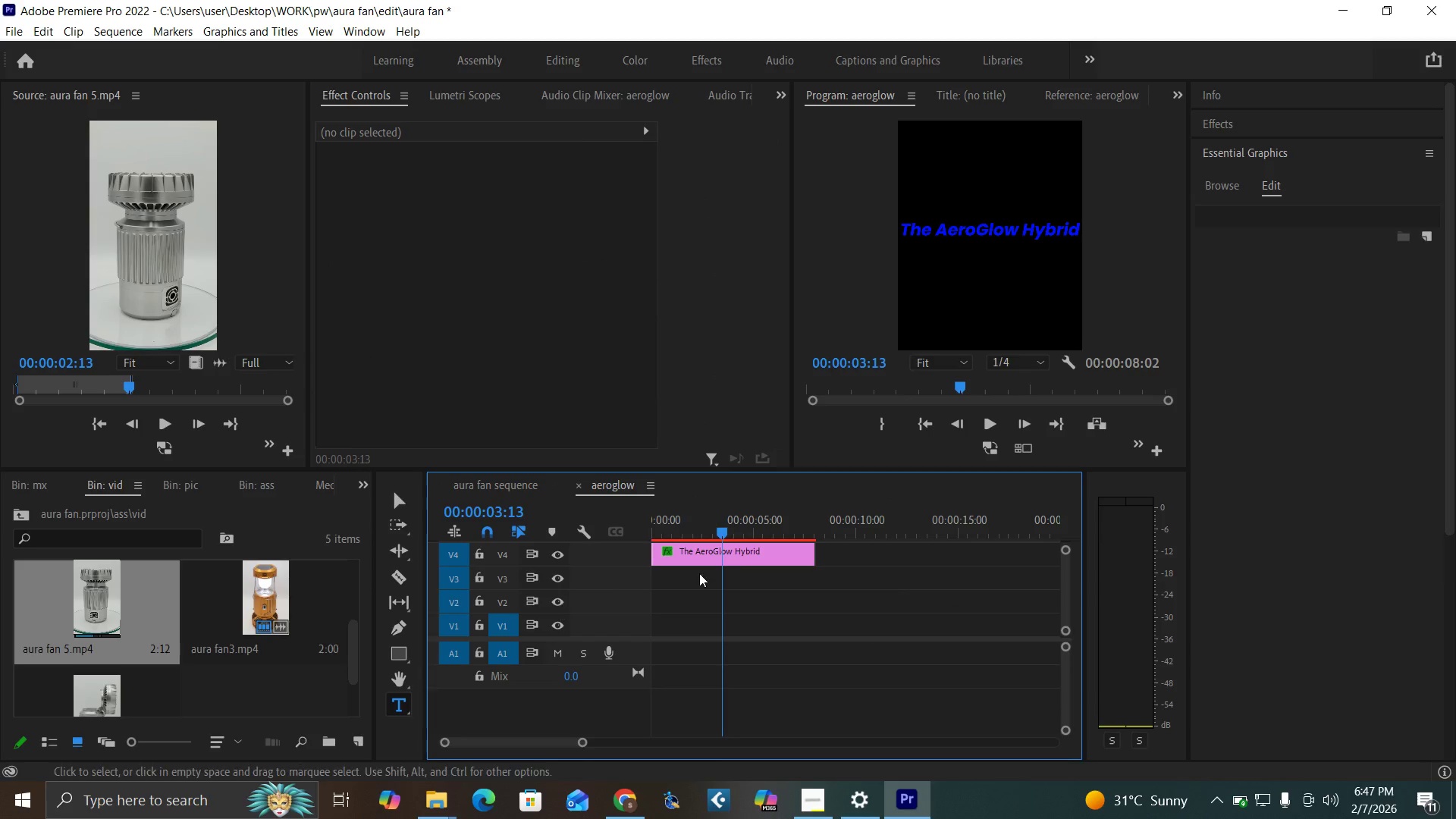 
left_click([748, 557])
 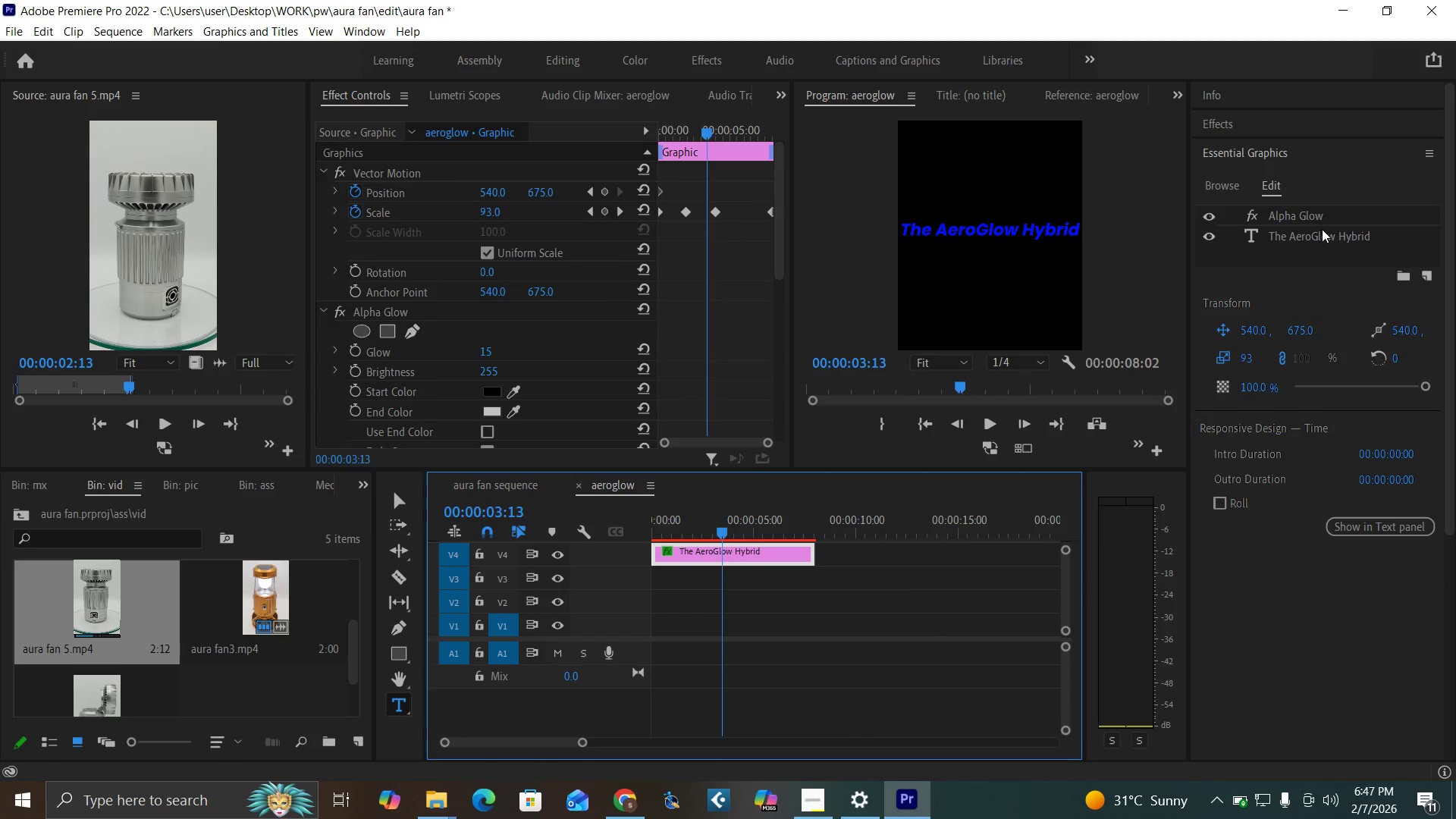 
double_click([1322, 229])
 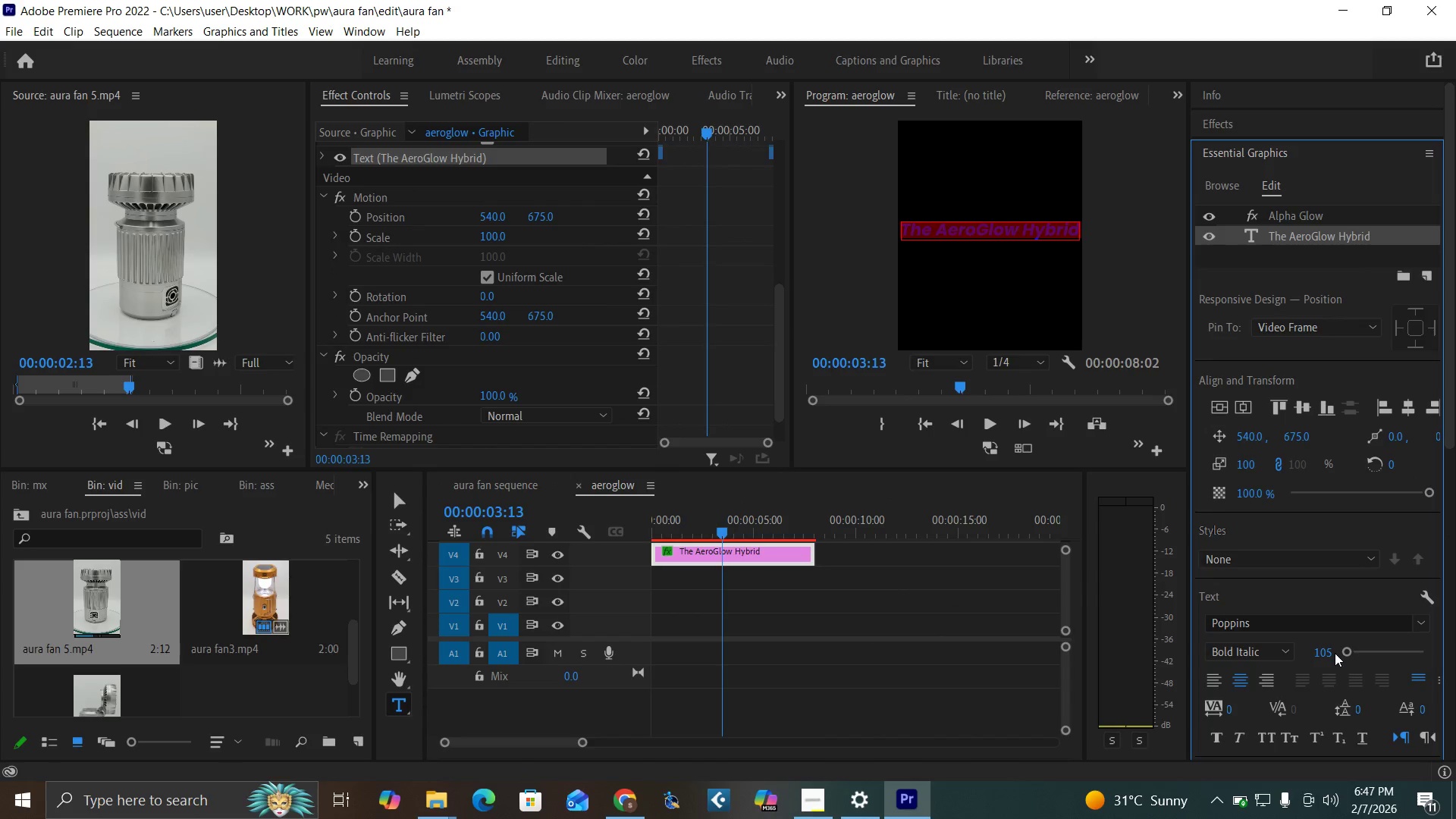 
left_click([1326, 651])
 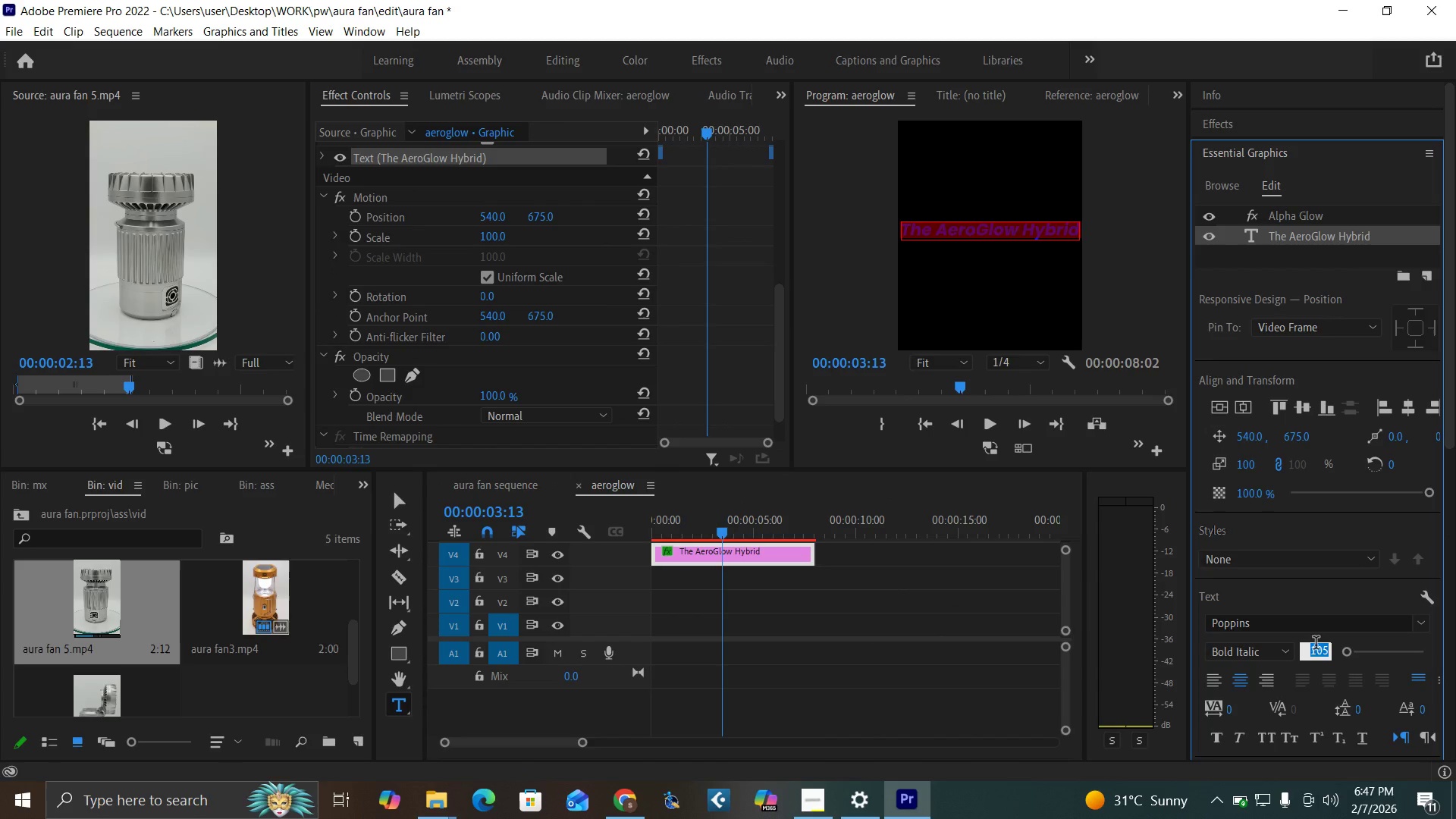 
key(1)
 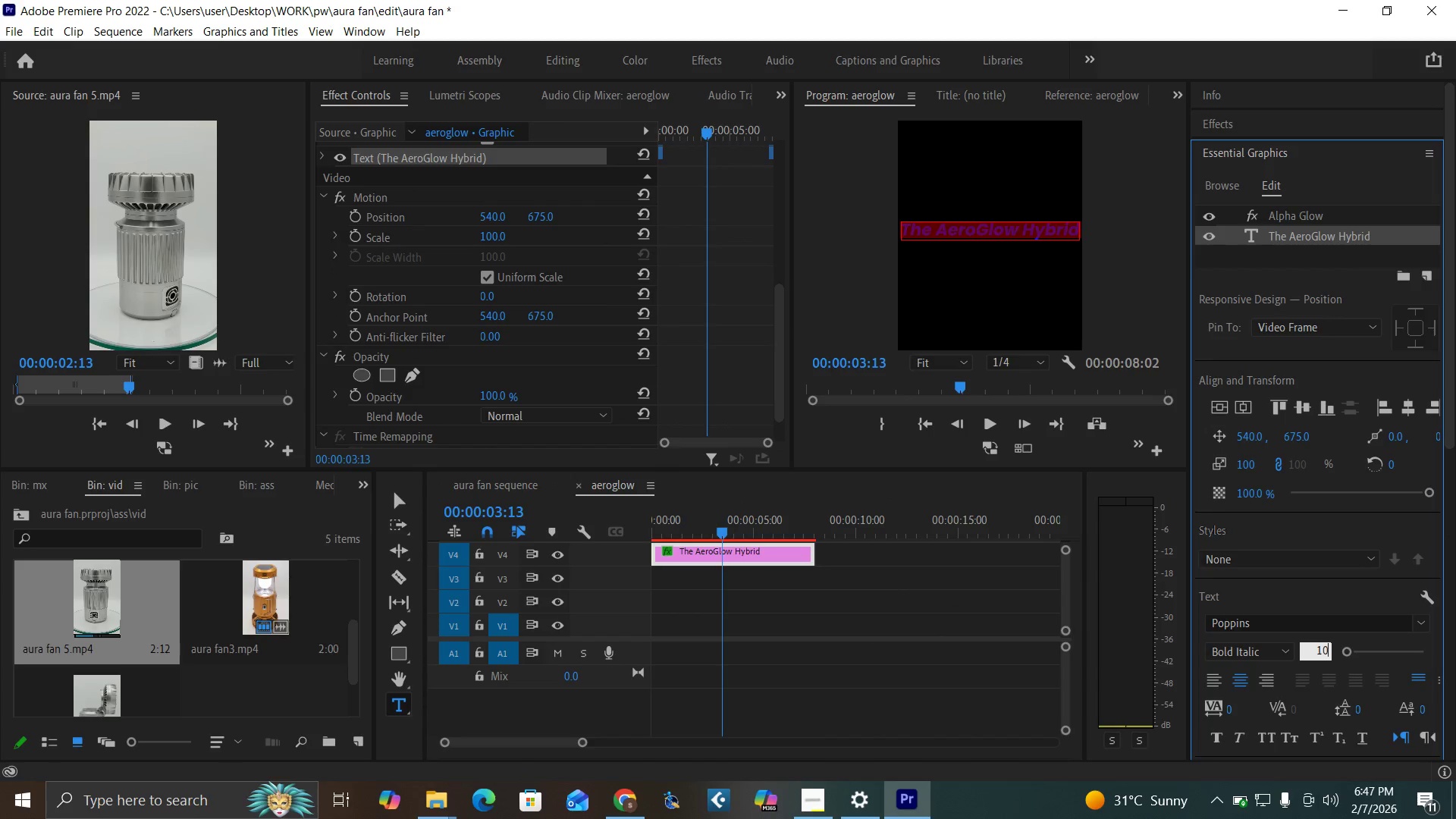 
type(00)
 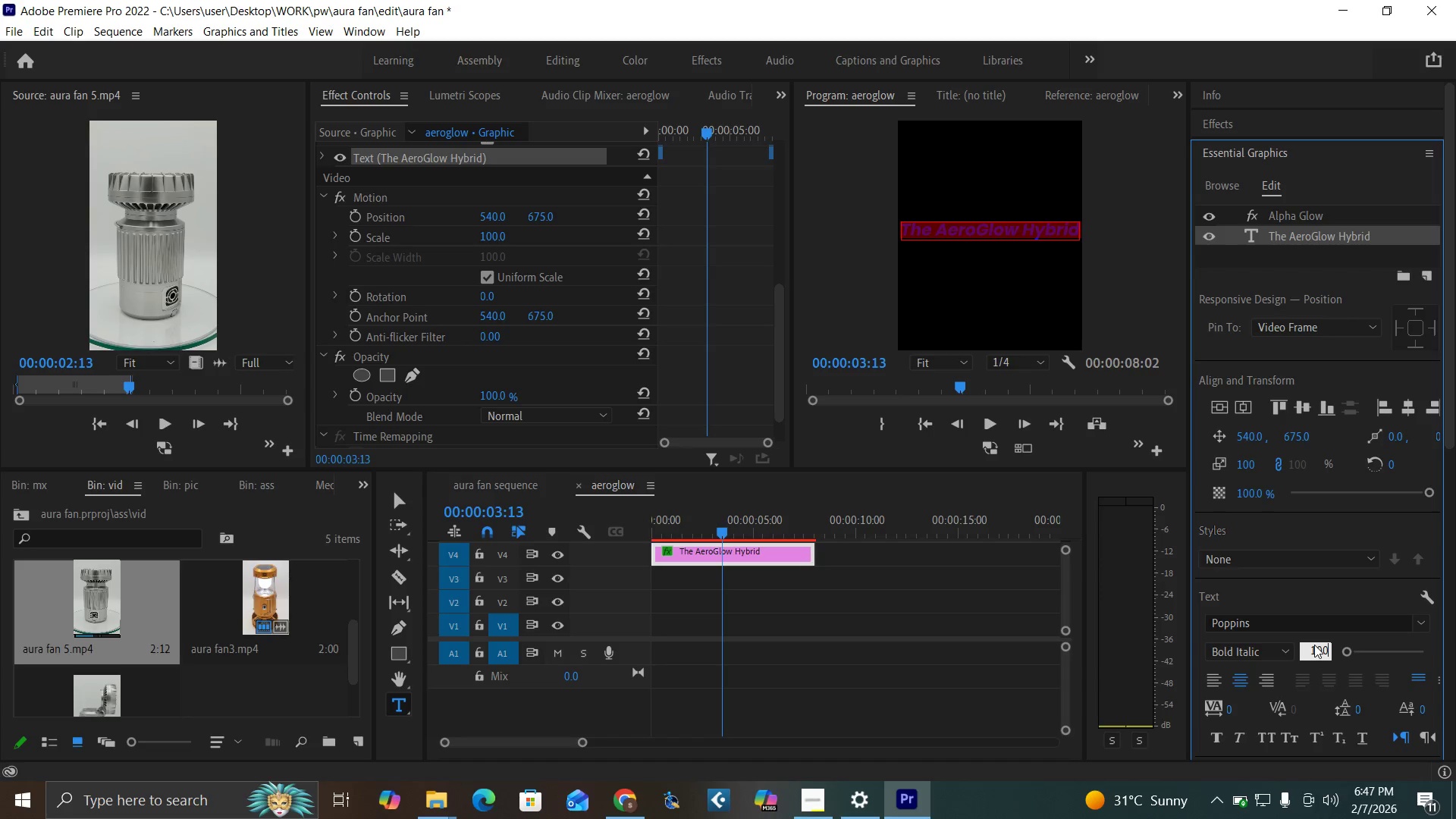 
key(Enter)
 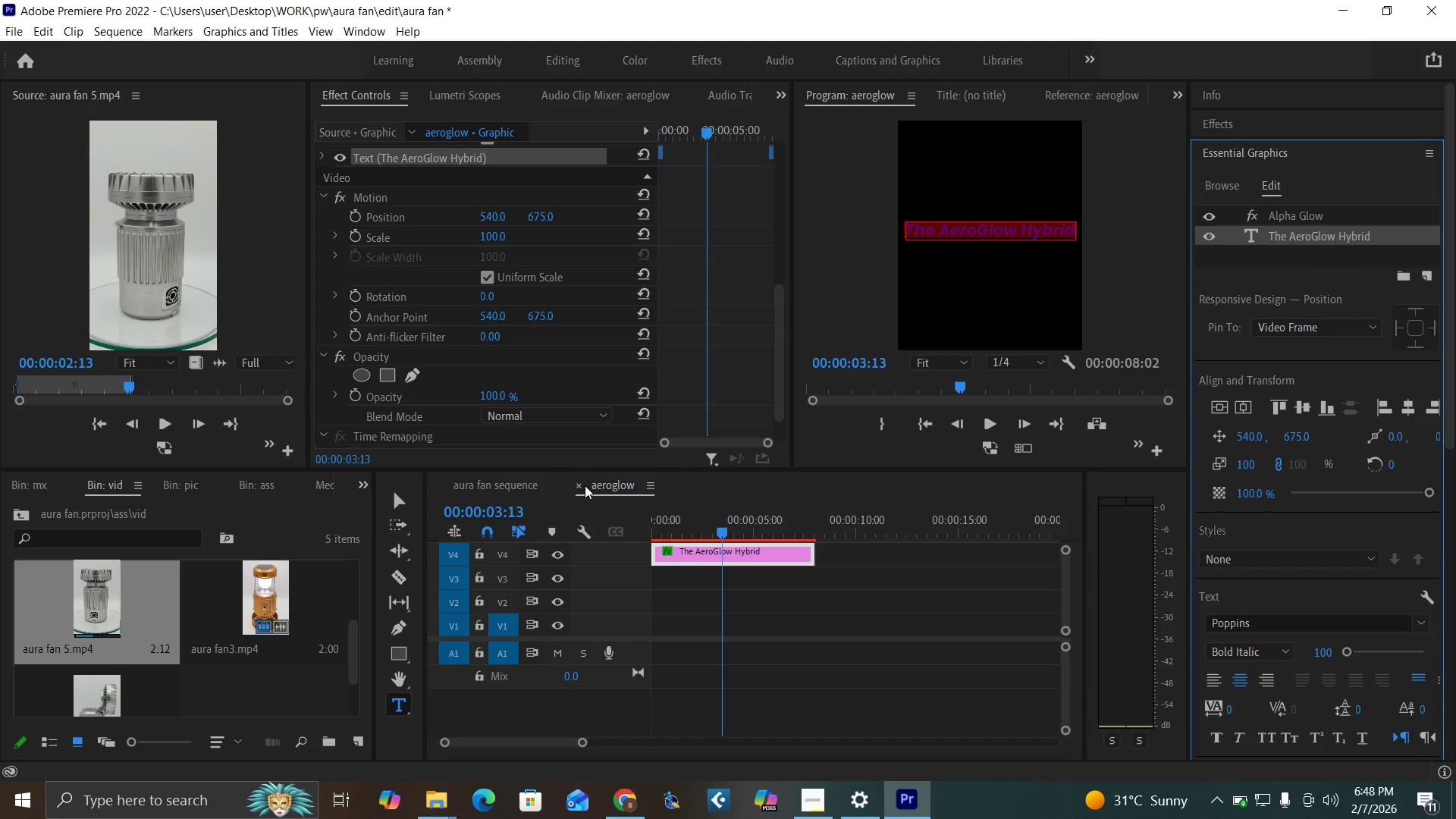 
left_click([575, 485])
 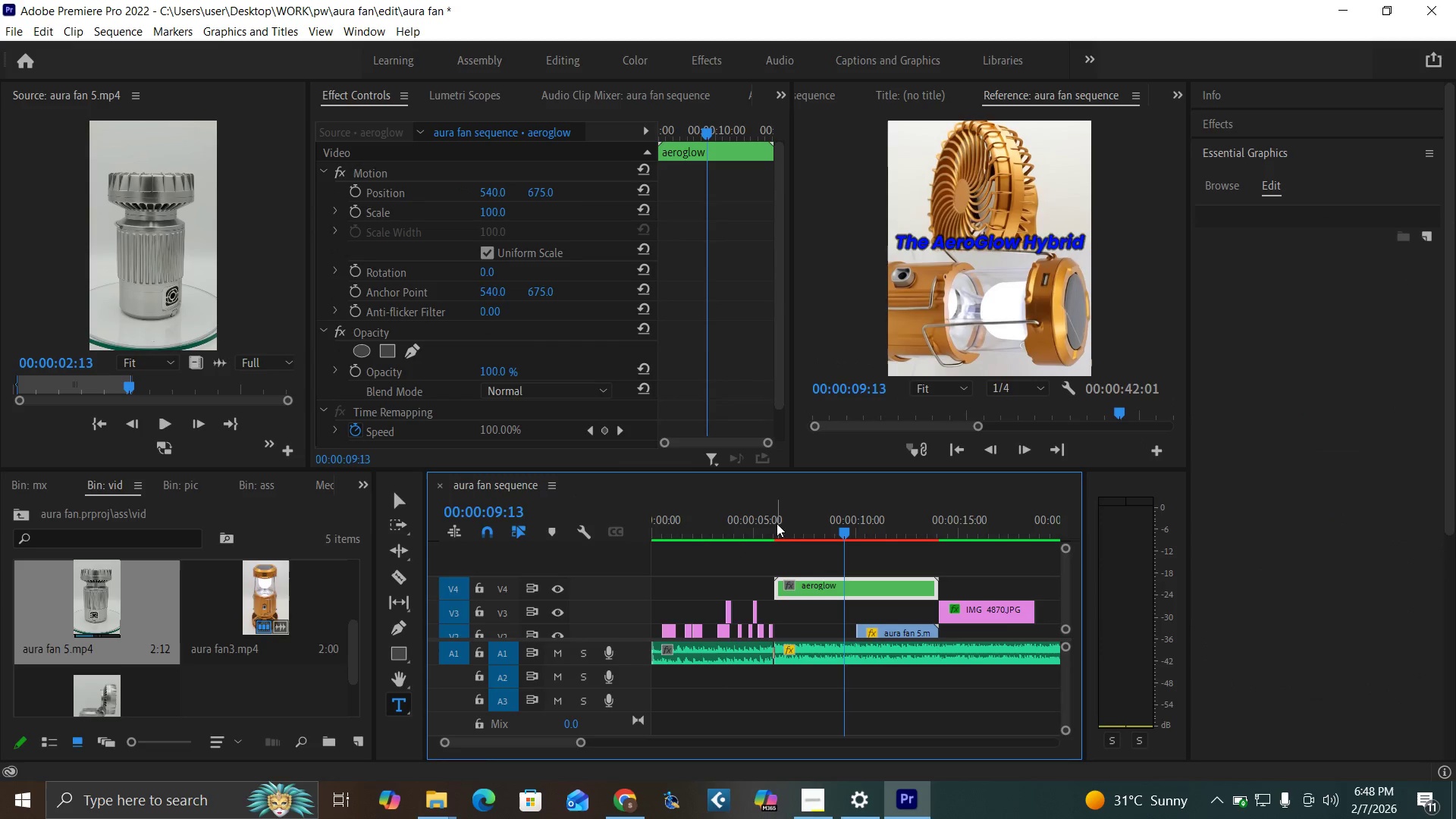 
left_click([766, 523])
 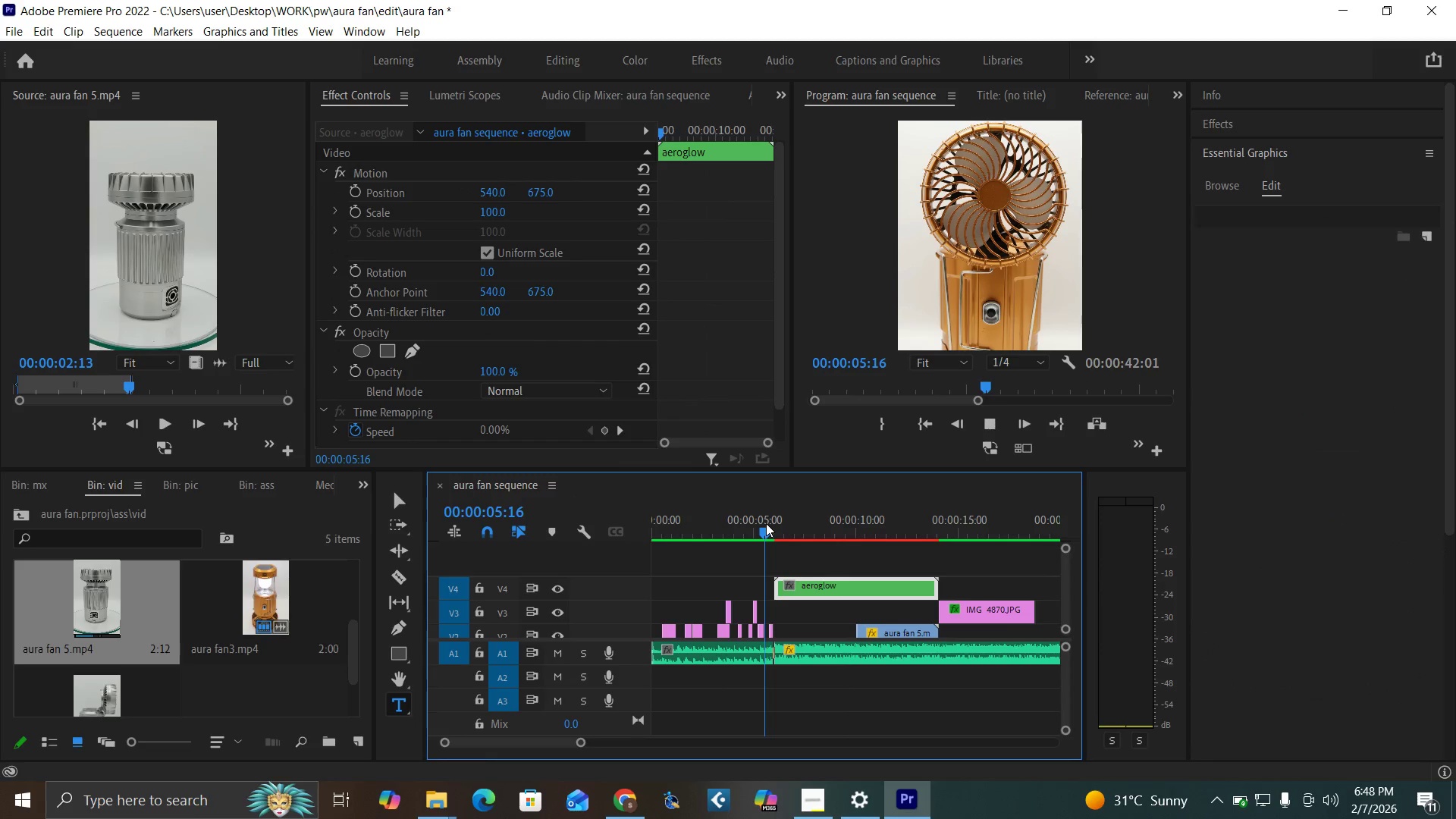 
key(Space)
 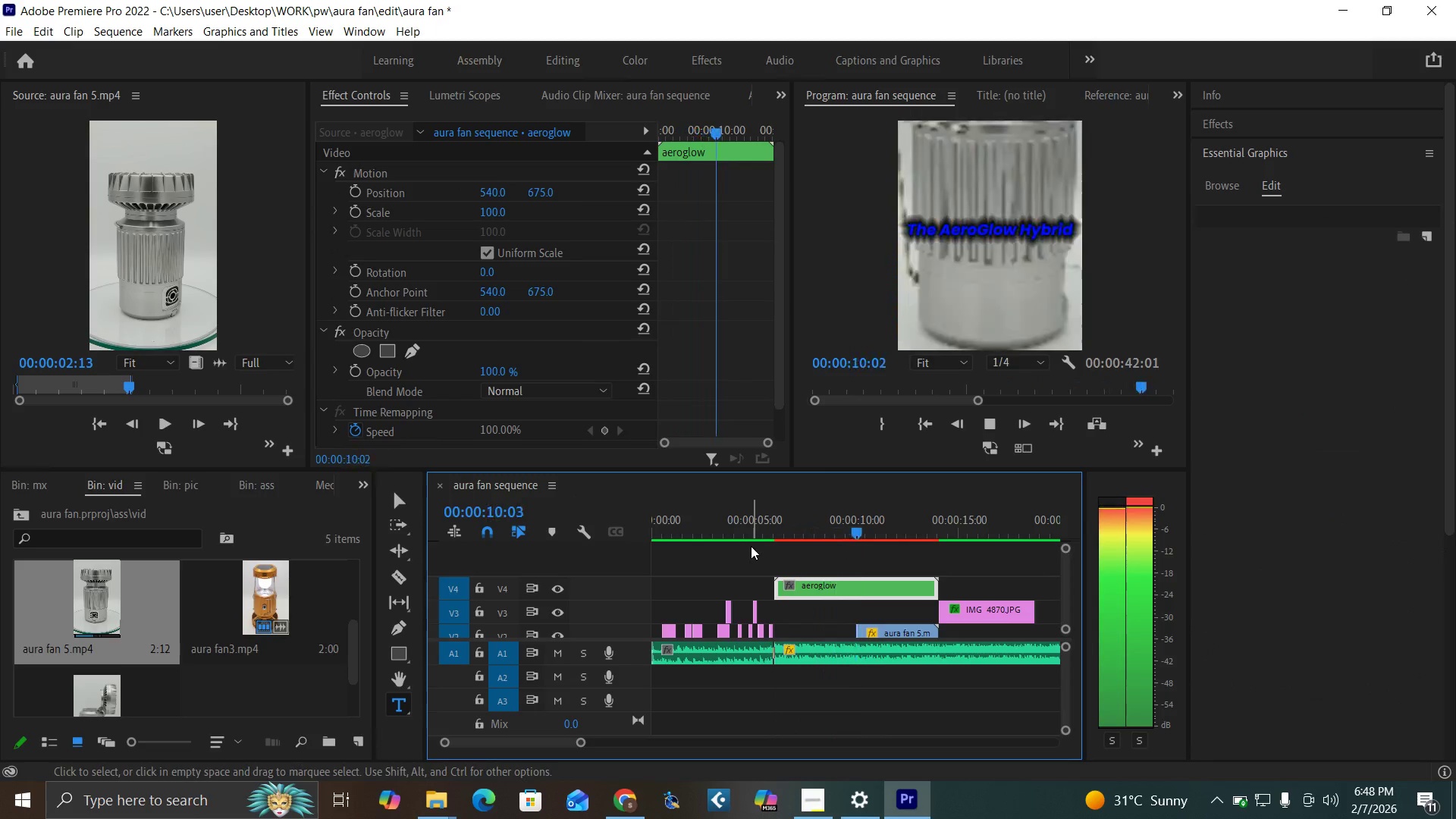 
wait(9.72)
 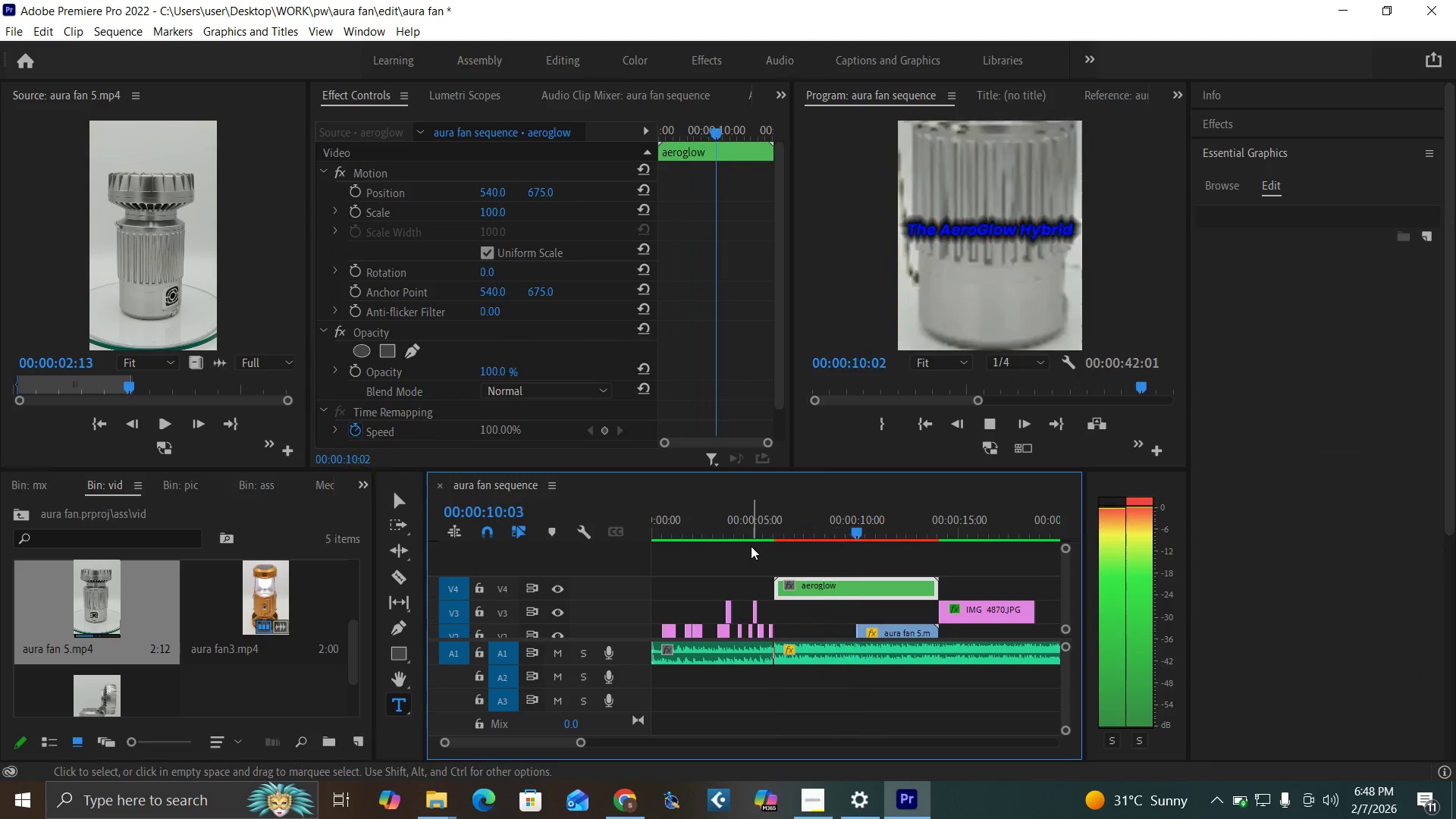 
key(Space)
 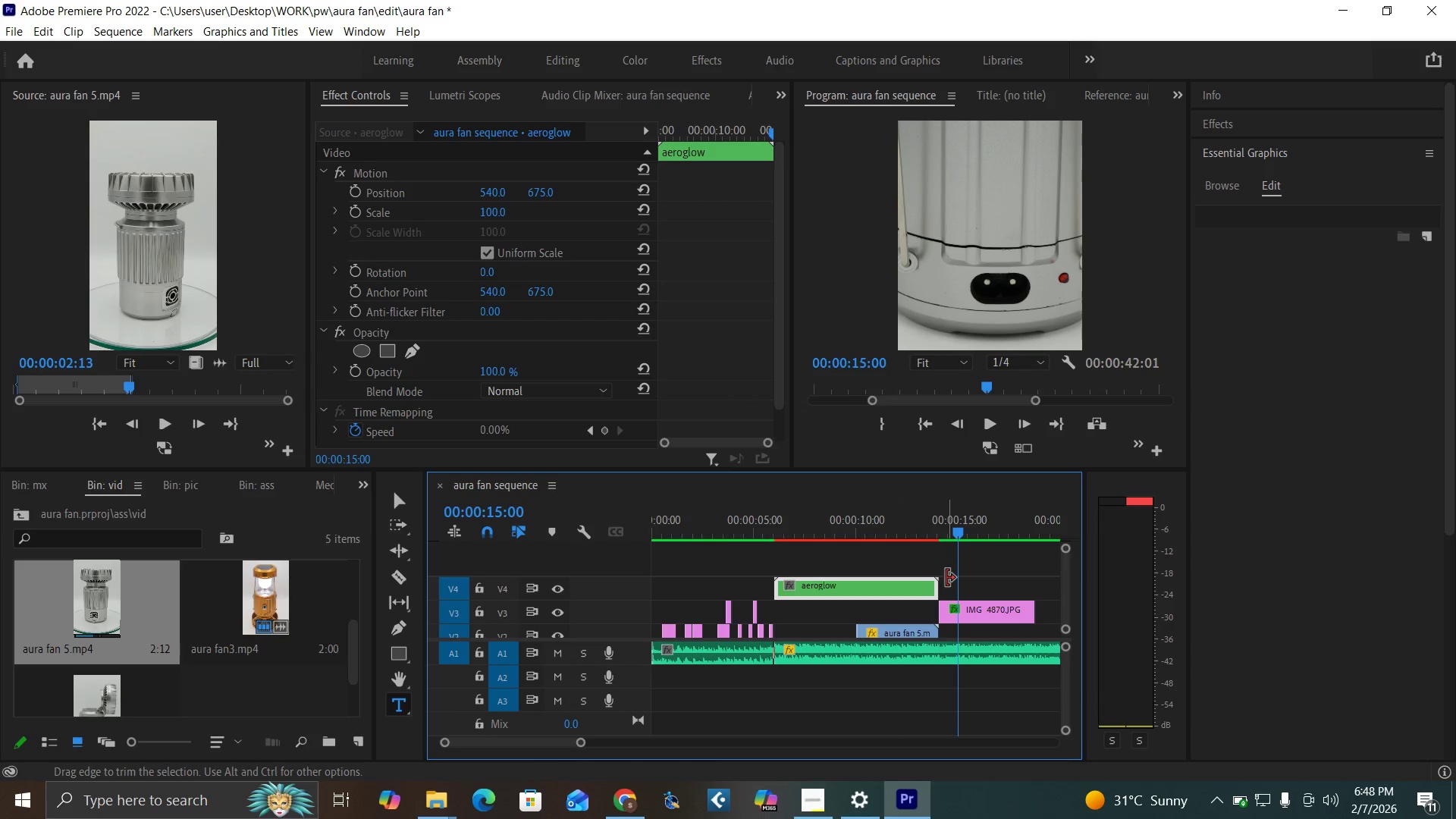 
key(Control+S)
 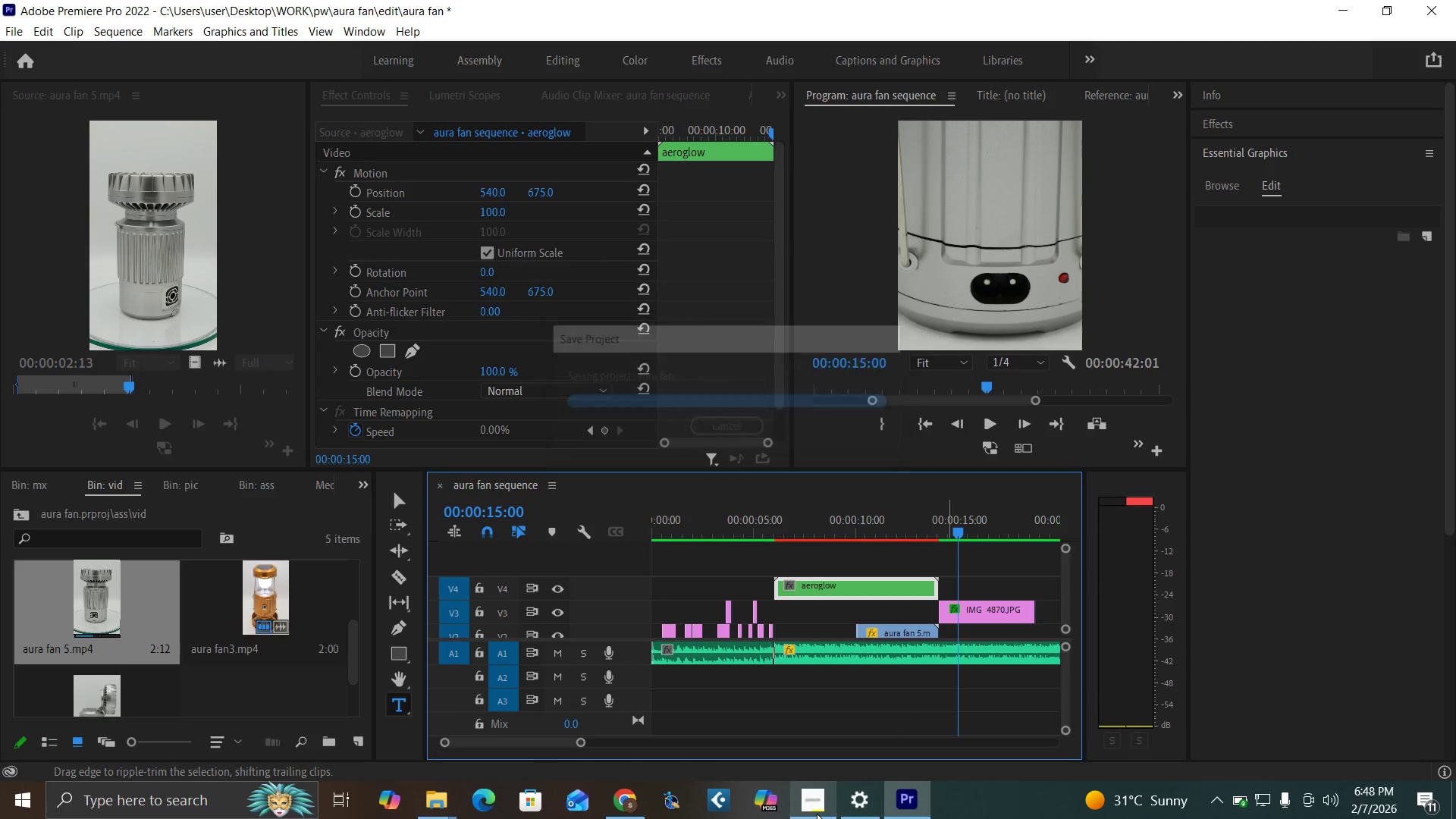 
mouse_move([807, 797])
 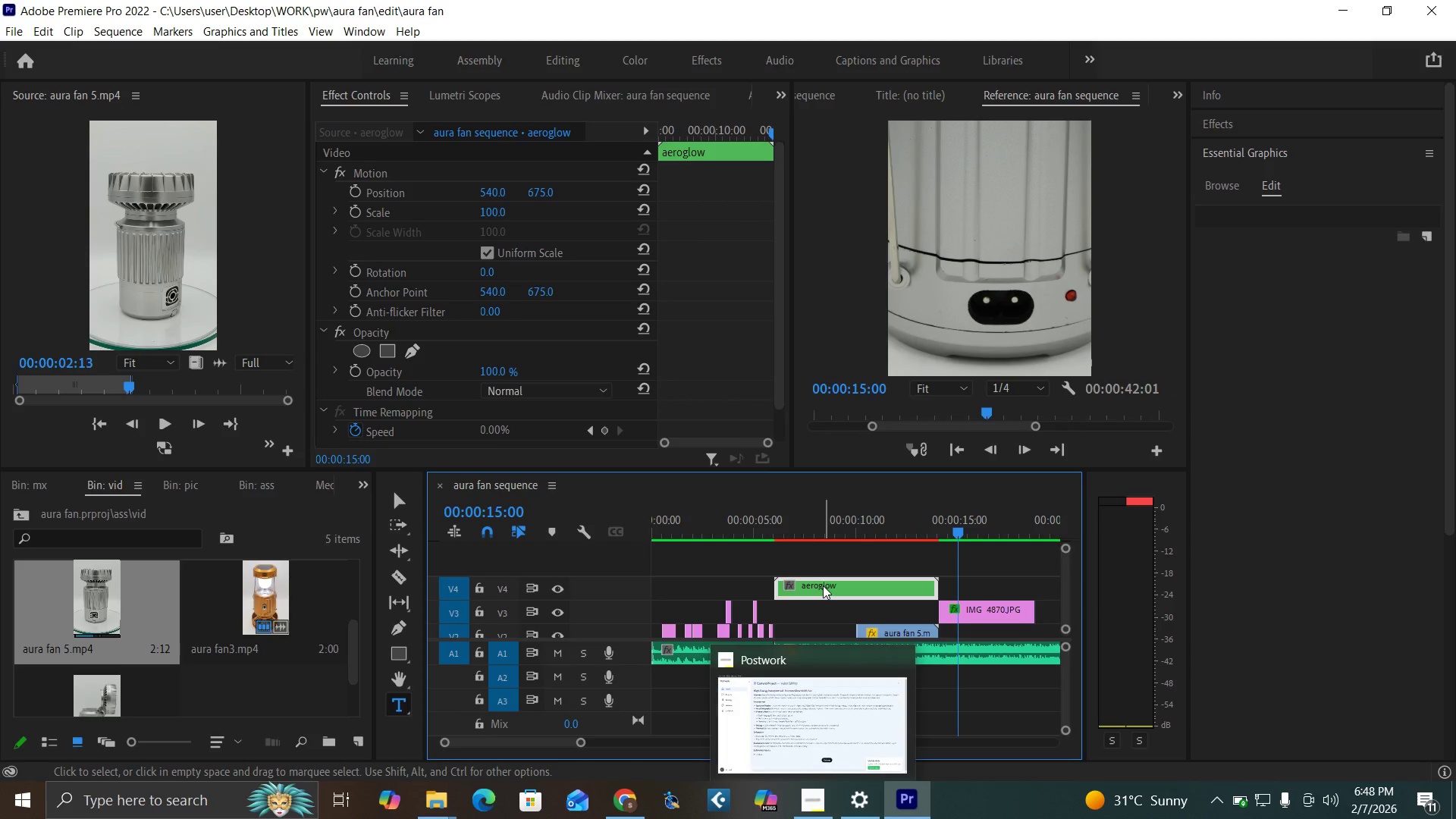 
double_click([823, 585])
 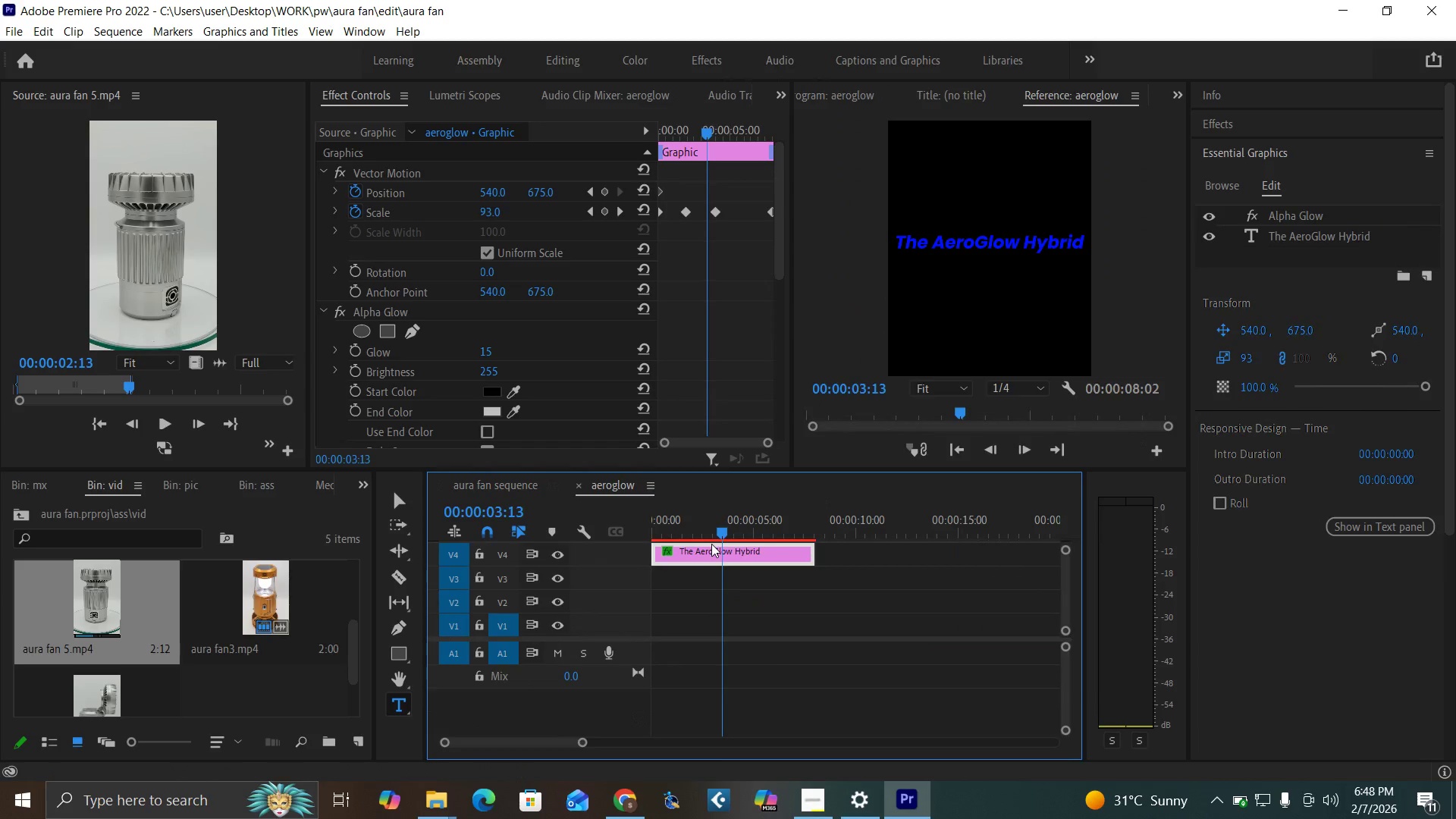 
left_click([718, 552])
 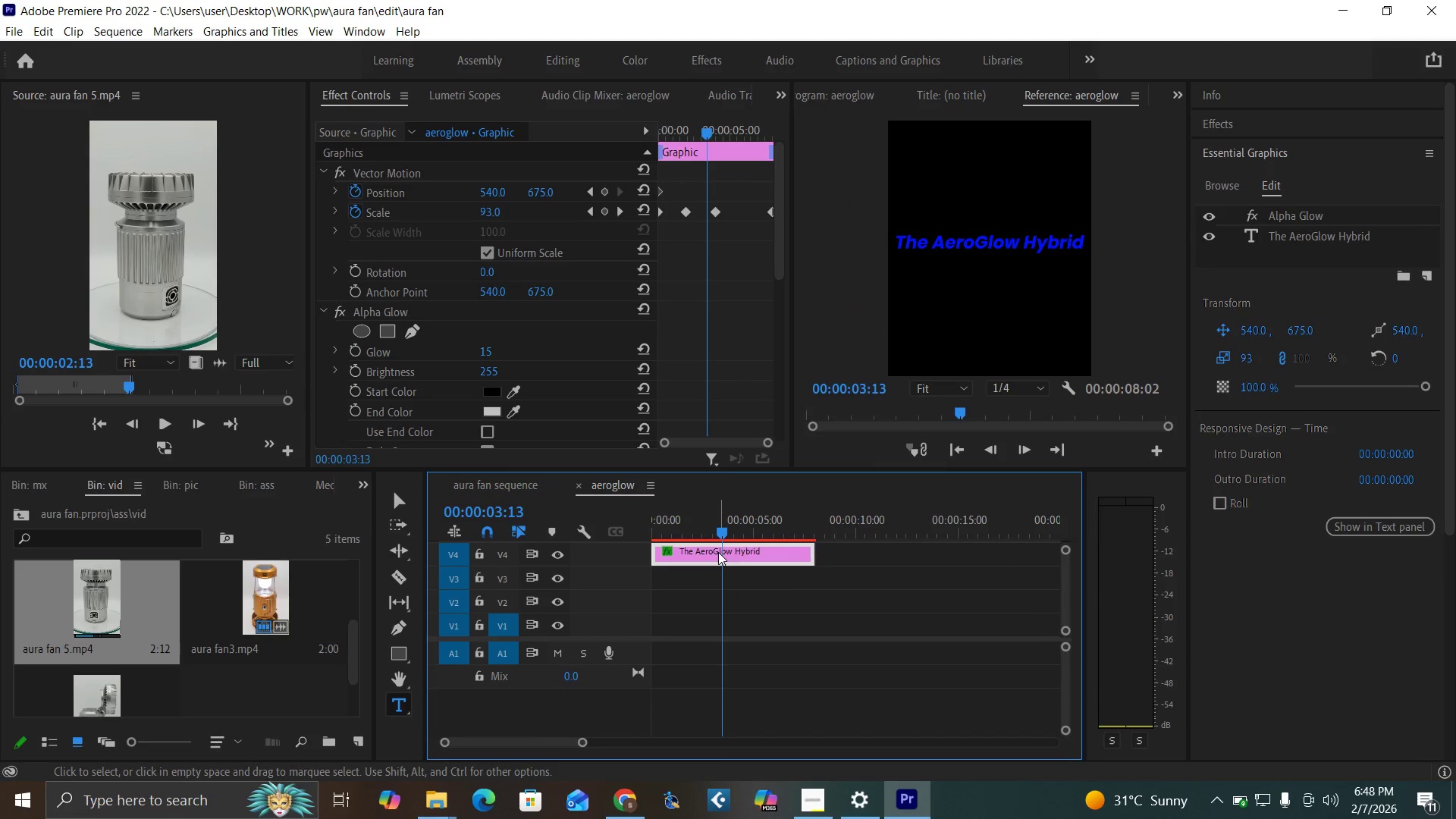 
key(Control+C)
 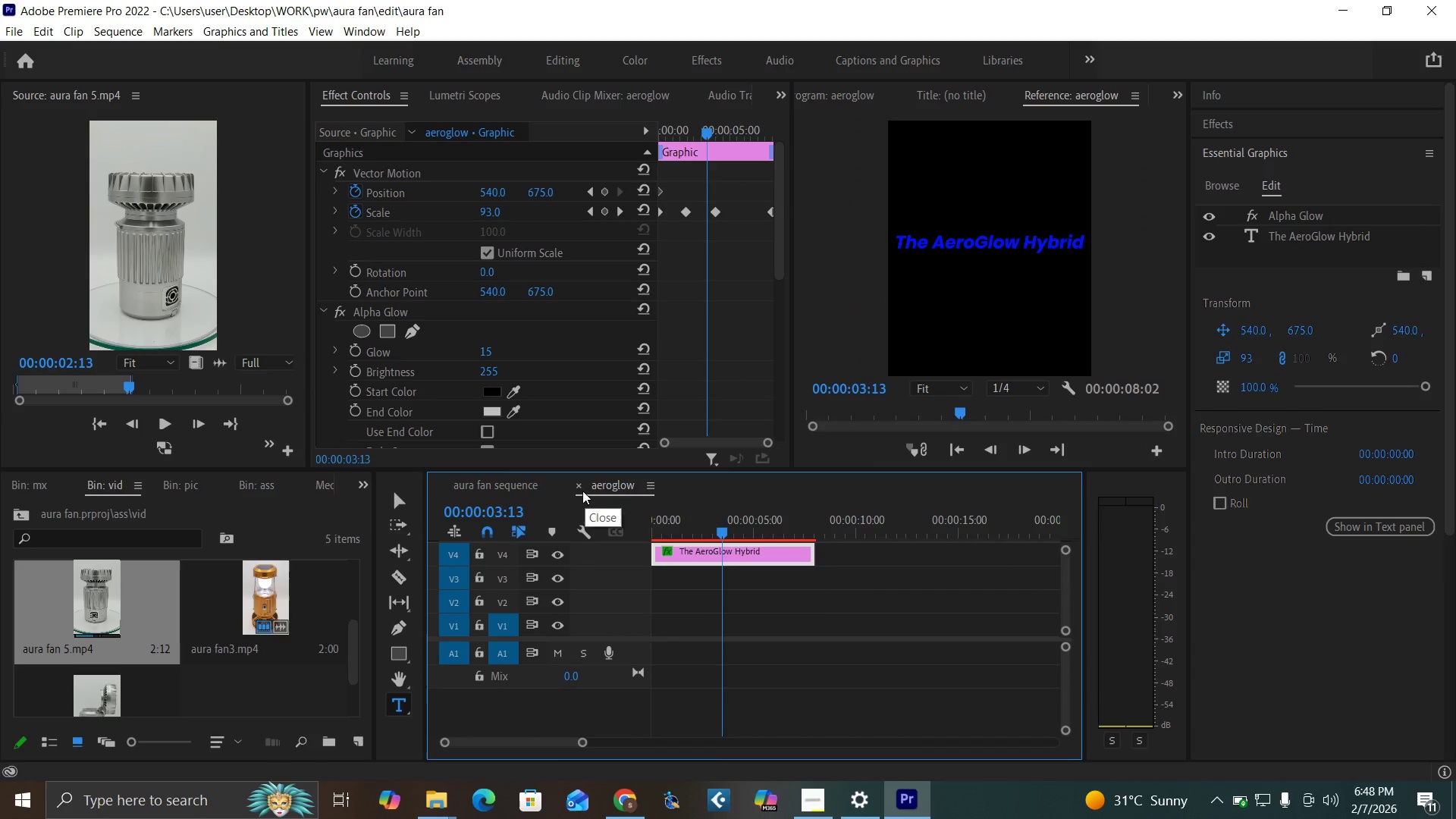 
left_click([579, 488])
 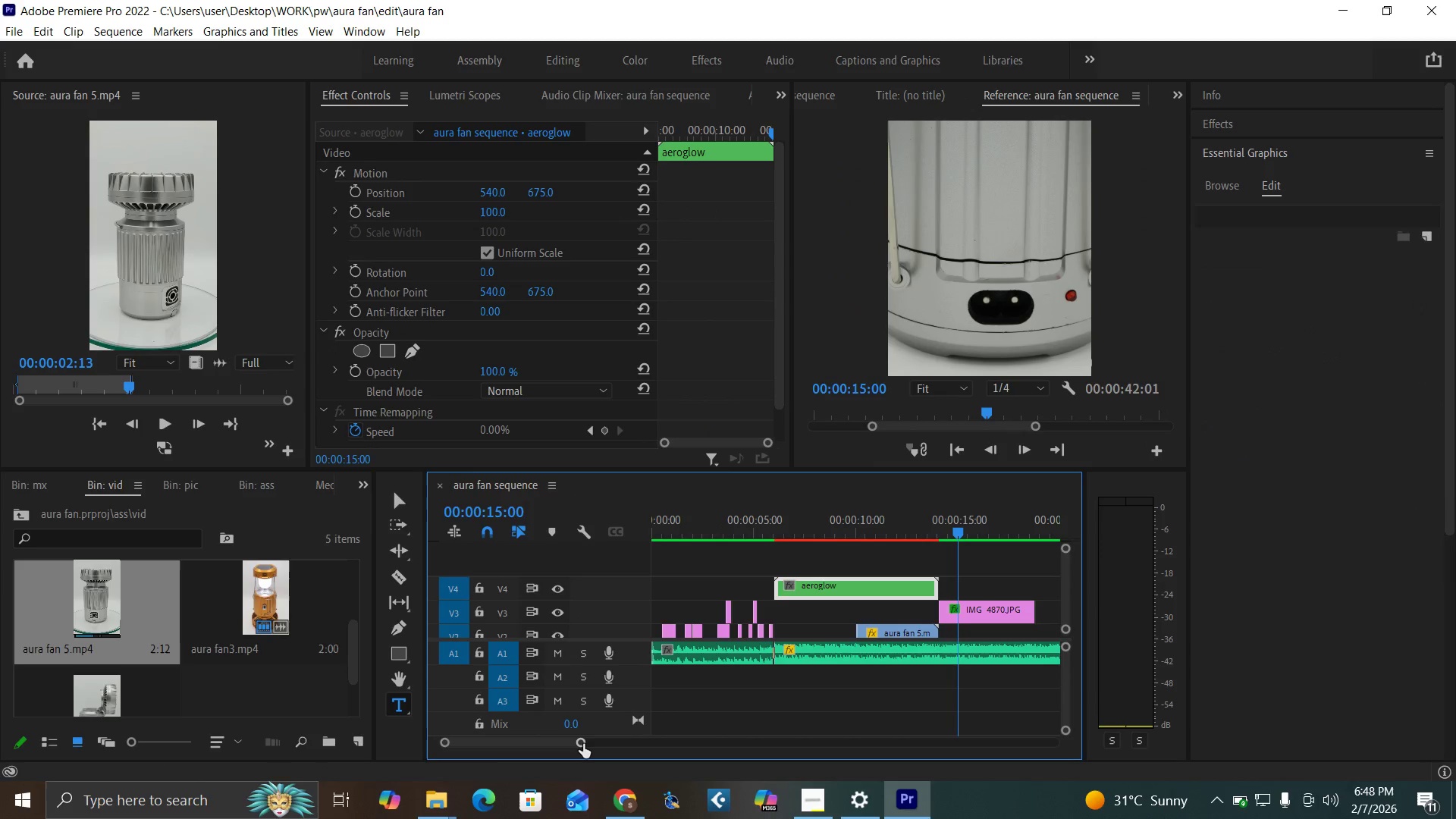 
left_click_drag(start_coordinate=[583, 744], to_coordinate=[695, 756])
 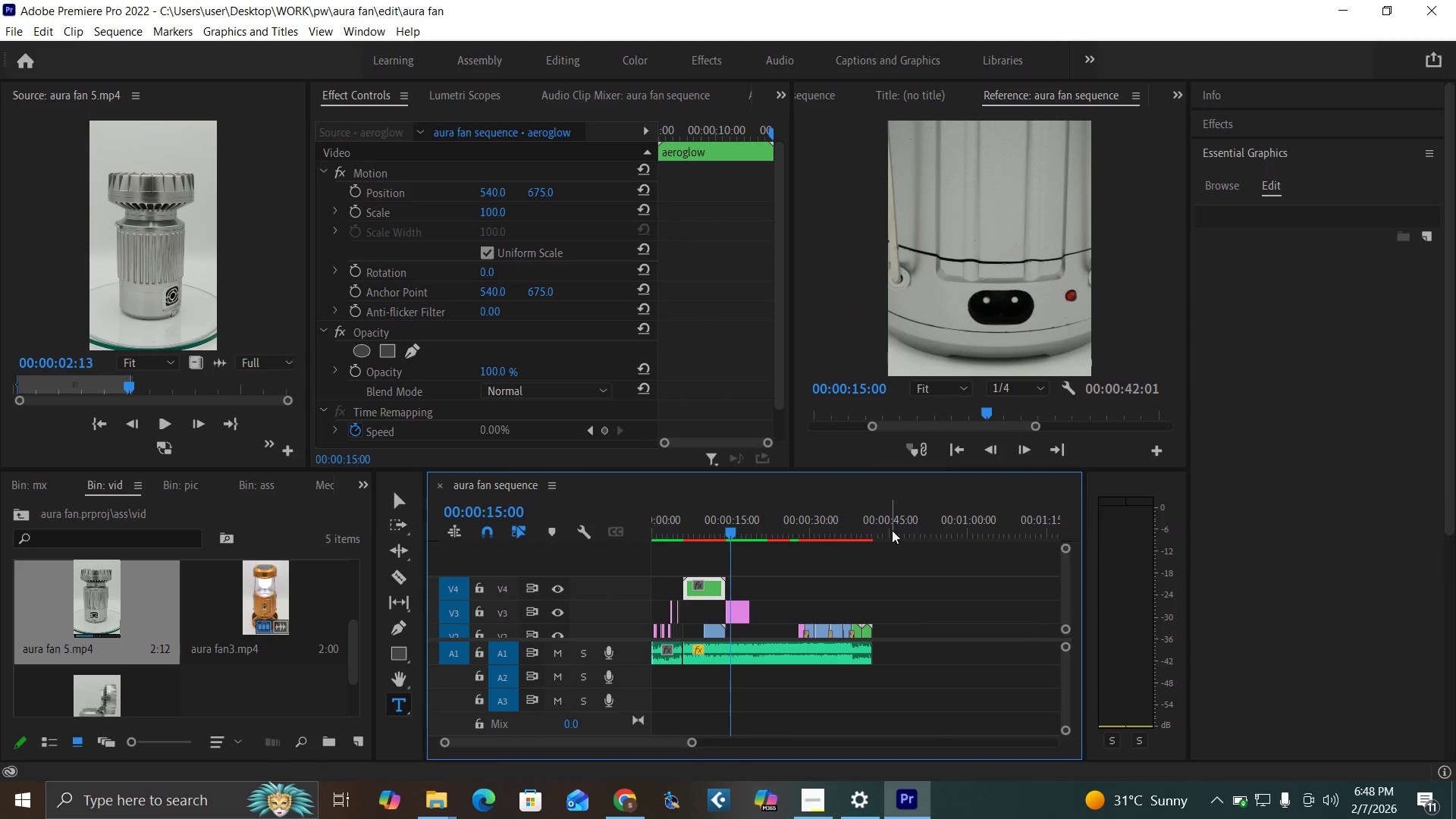 
left_click([892, 530])
 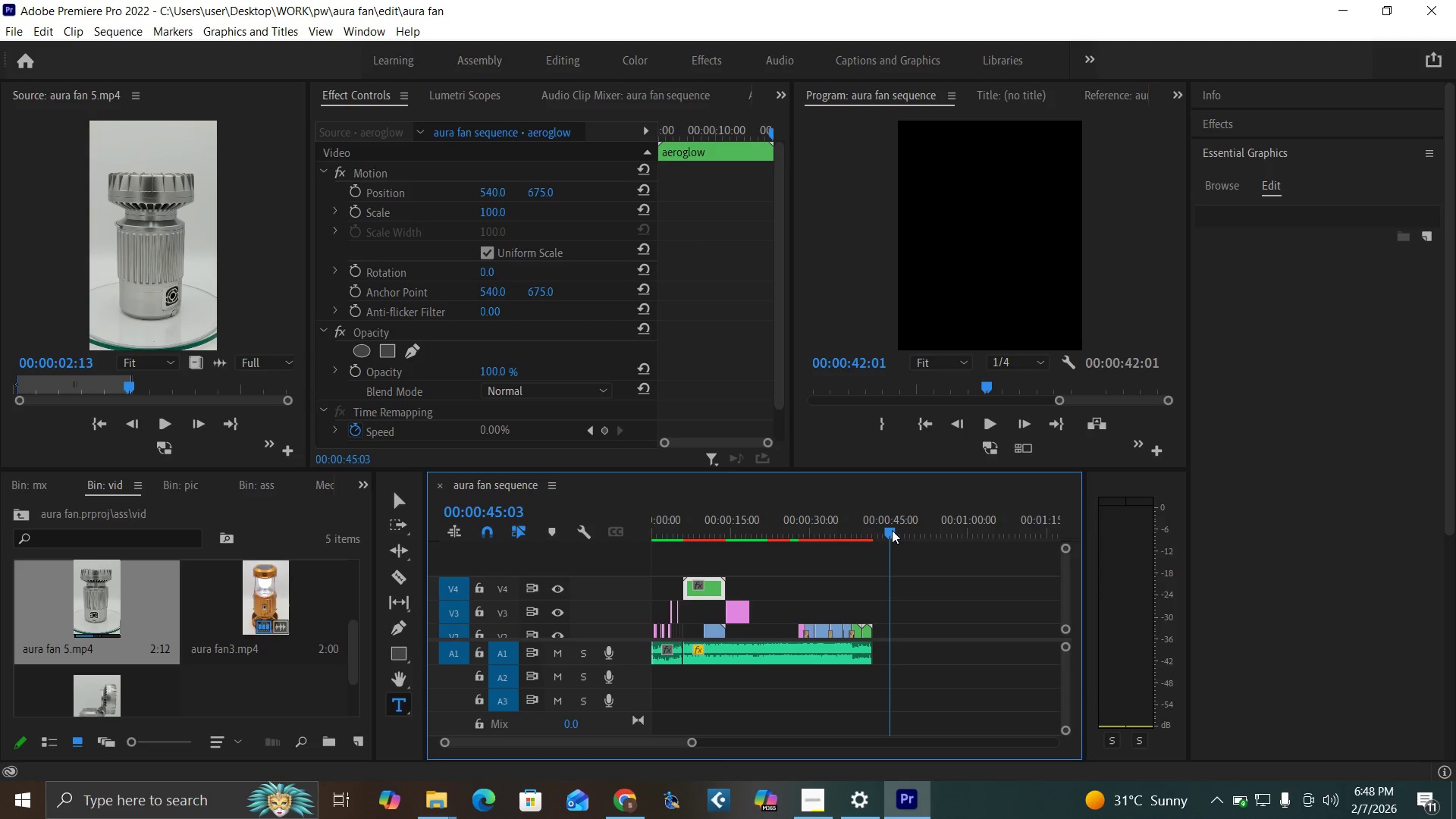 
key(Control+V)
 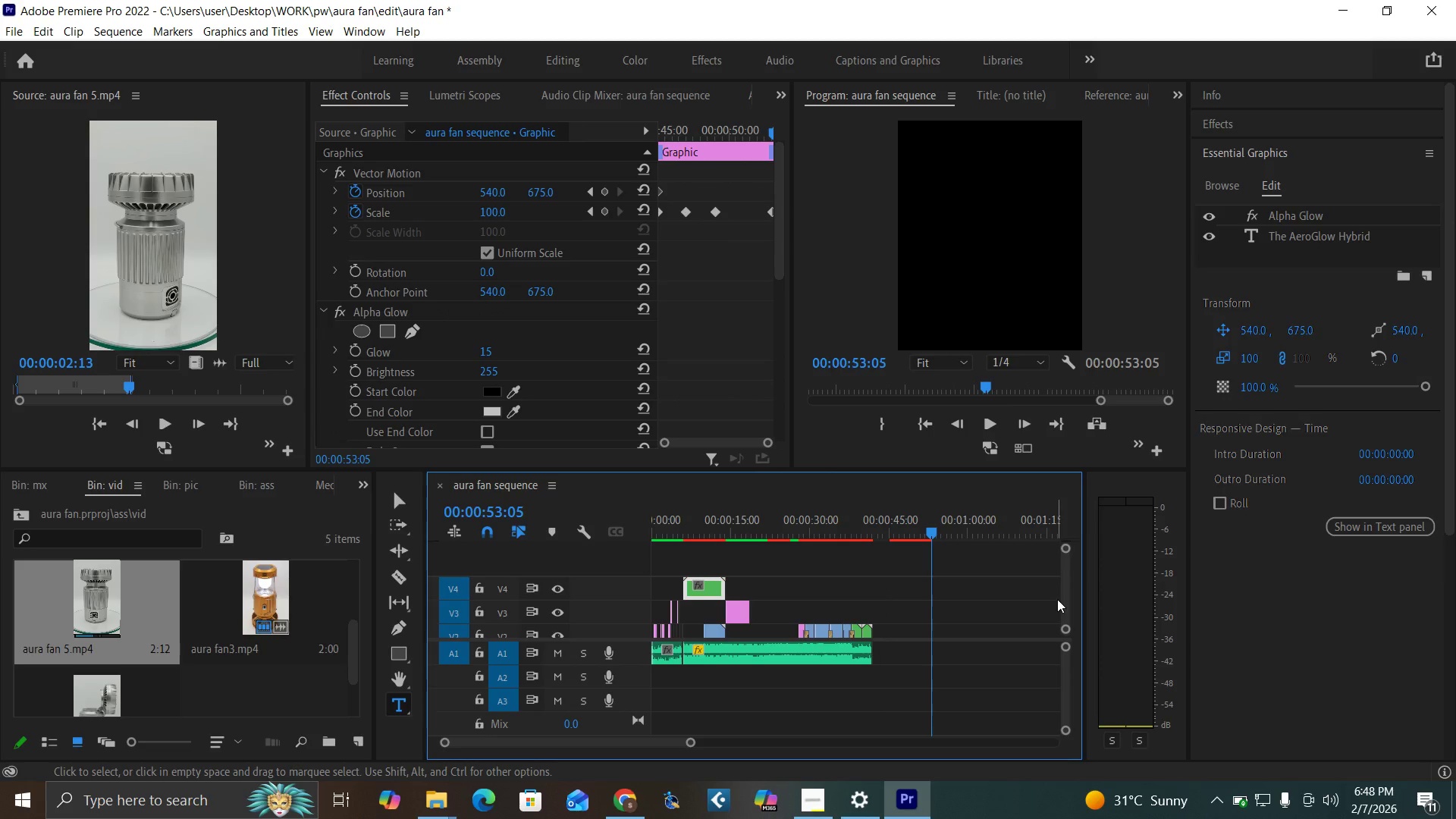 
left_click_drag(start_coordinate=[1069, 609], to_coordinate=[1074, 639])
 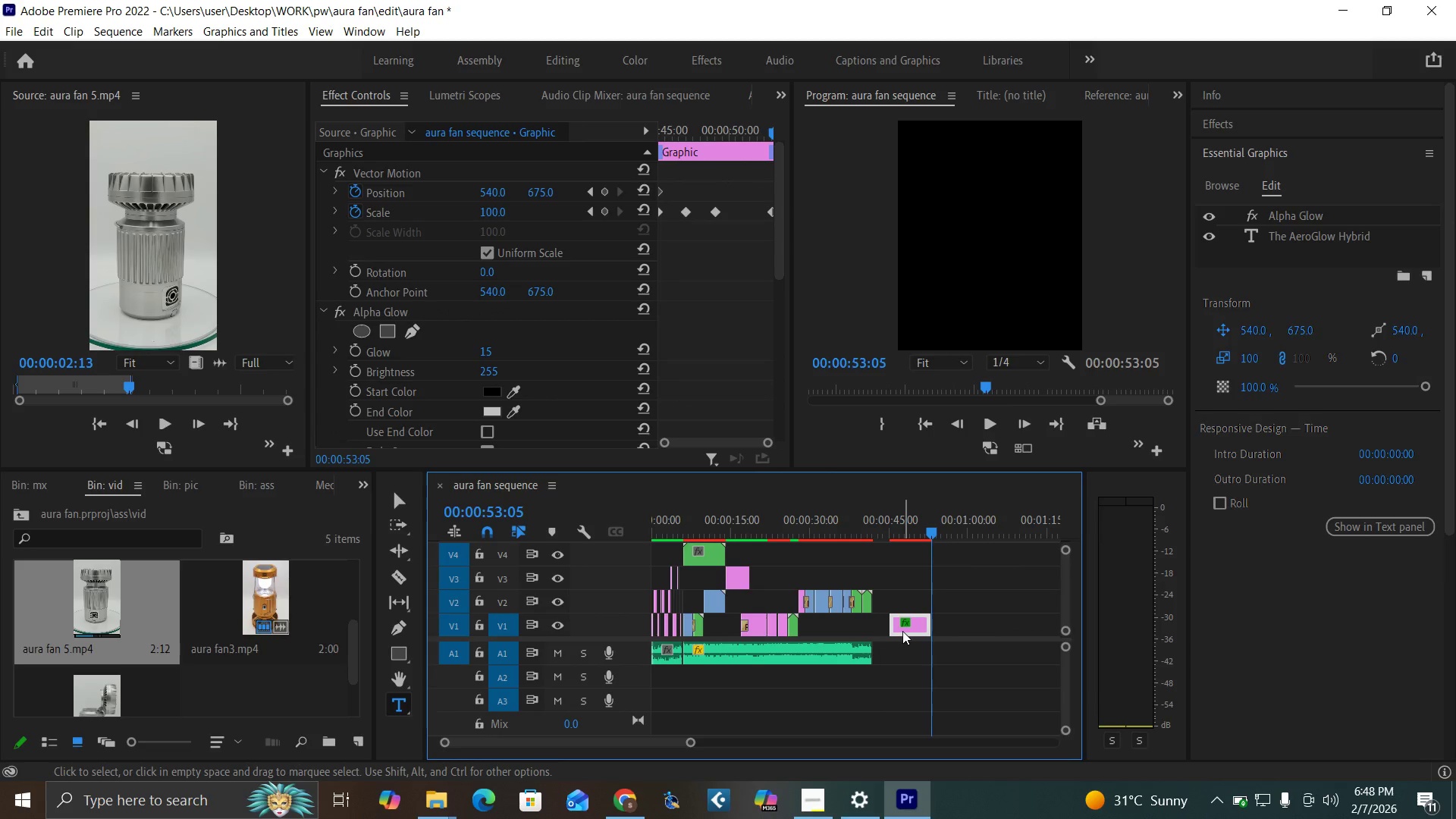 
left_click_drag(start_coordinate=[902, 631], to_coordinate=[752, 552])
 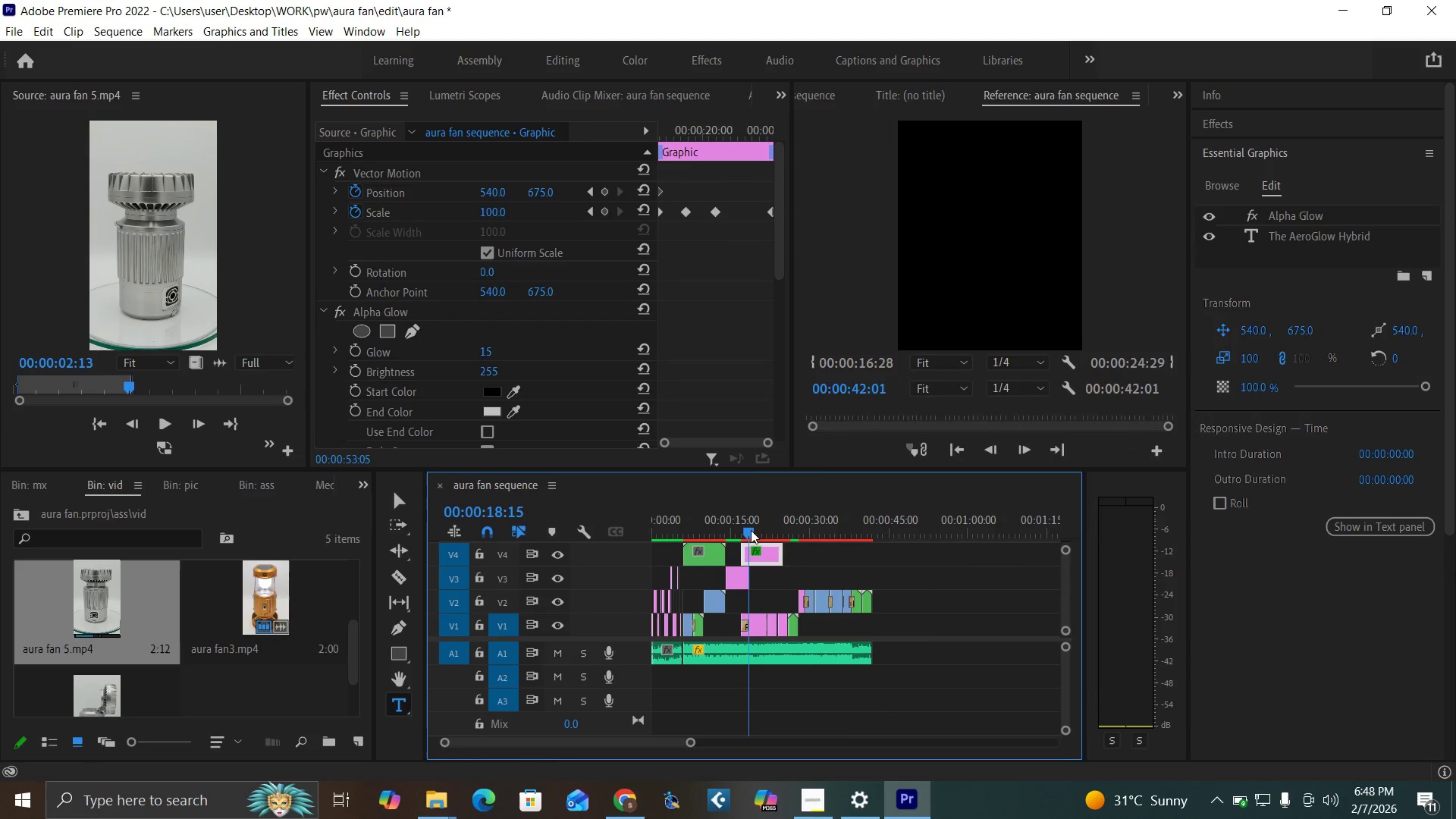 
left_click([751, 530])
 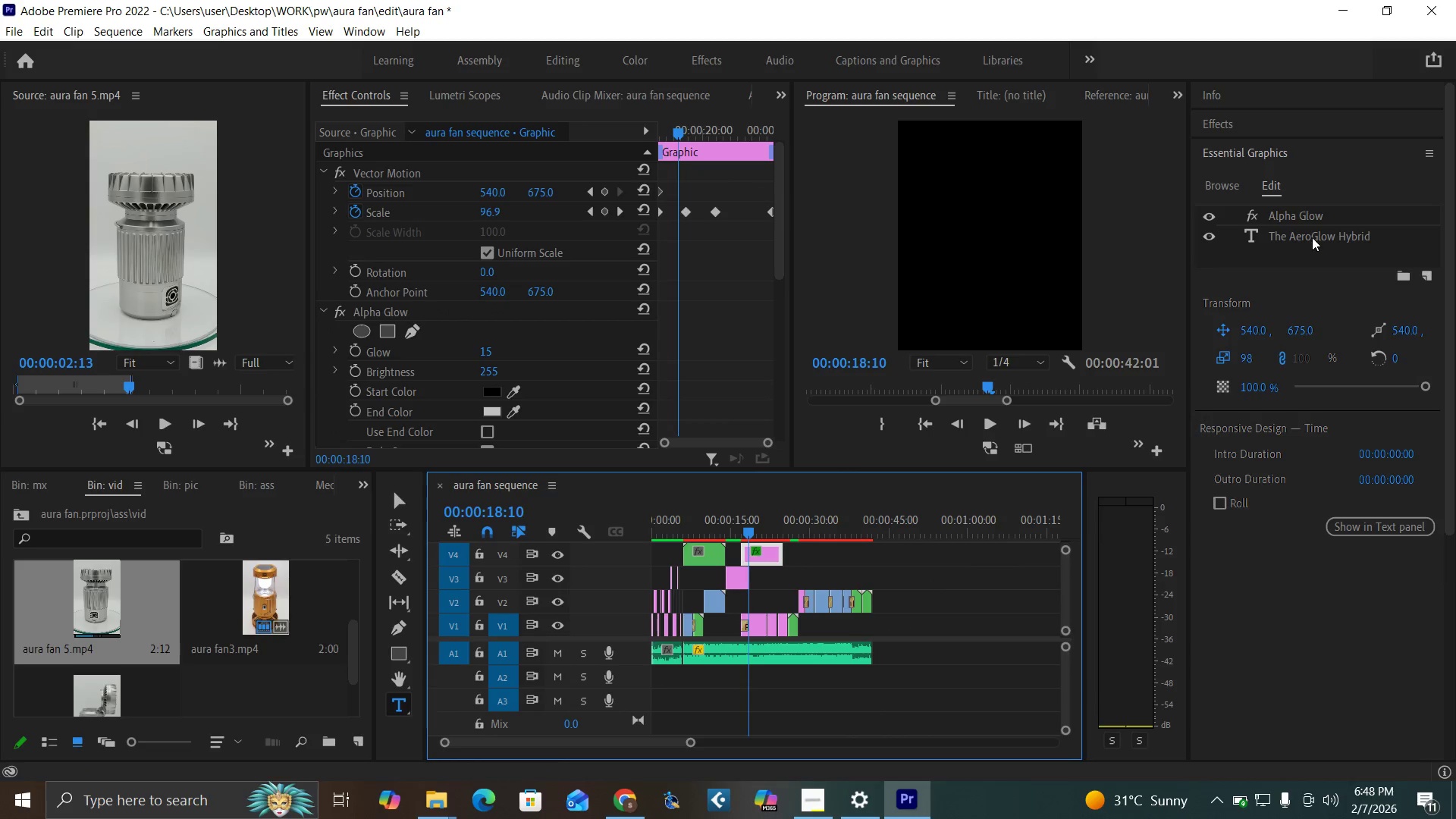 
double_click([1313, 233])
 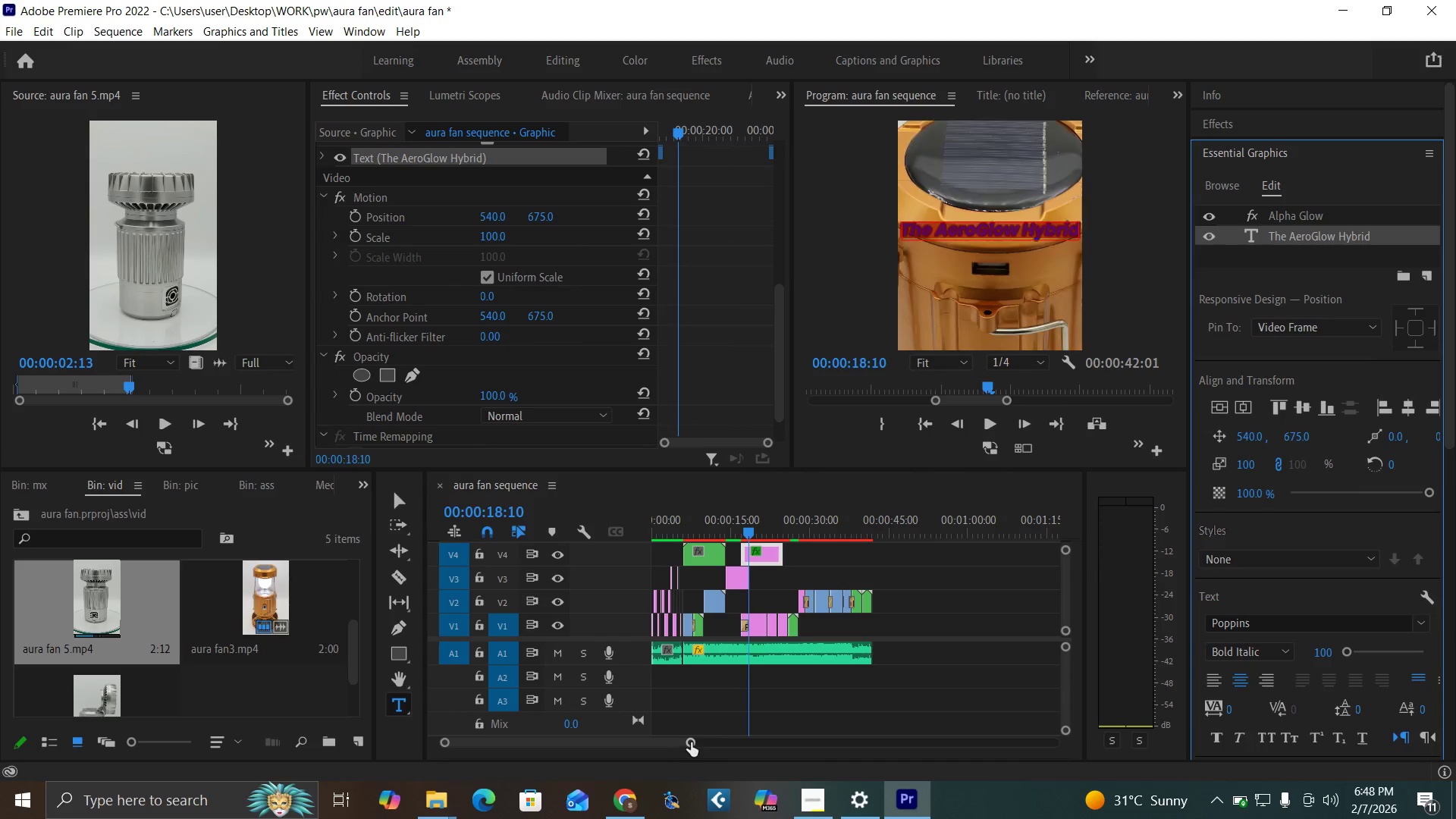 
left_click_drag(start_coordinate=[691, 742], to_coordinate=[663, 730])
 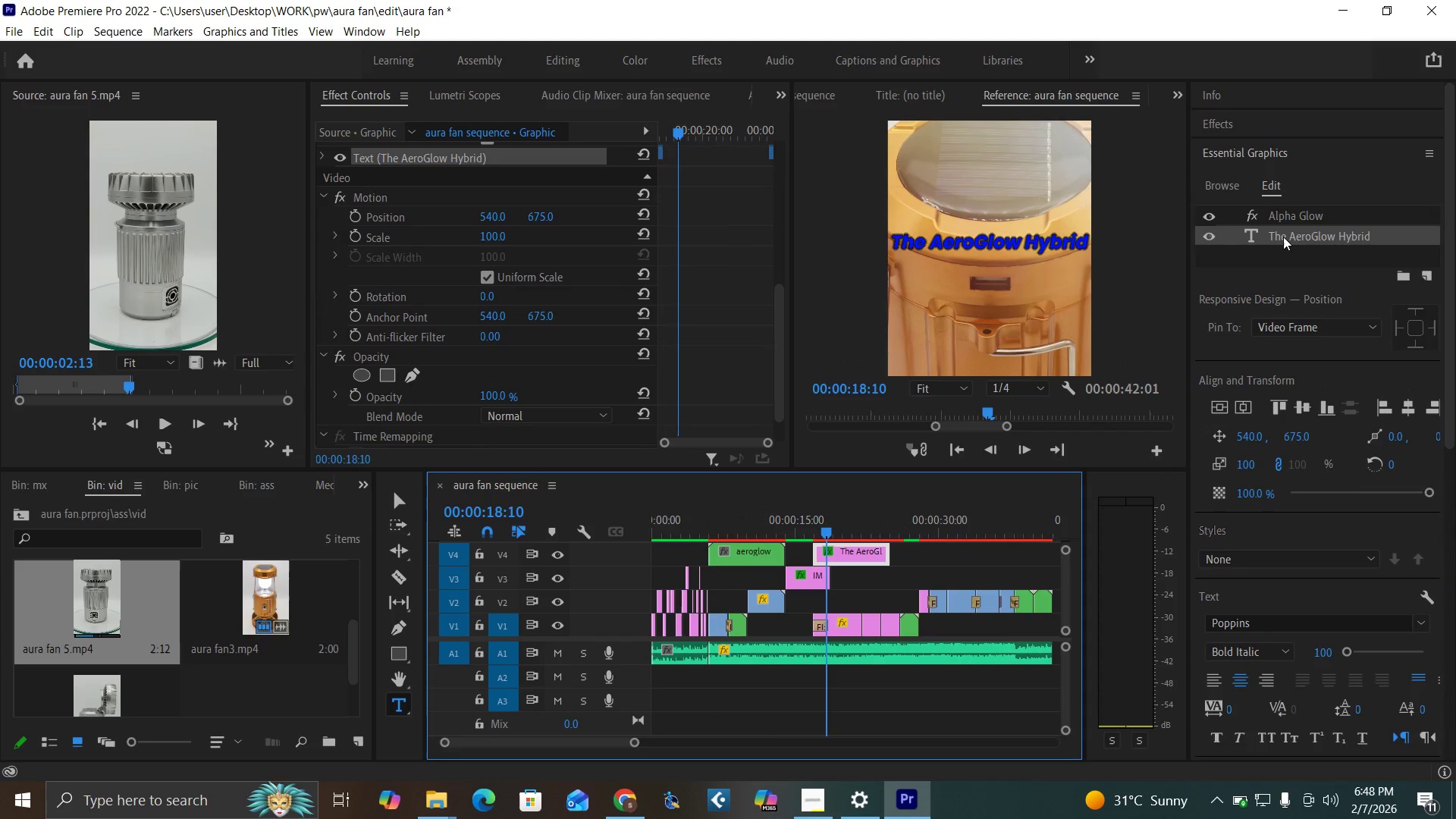 
left_click([1283, 237])
 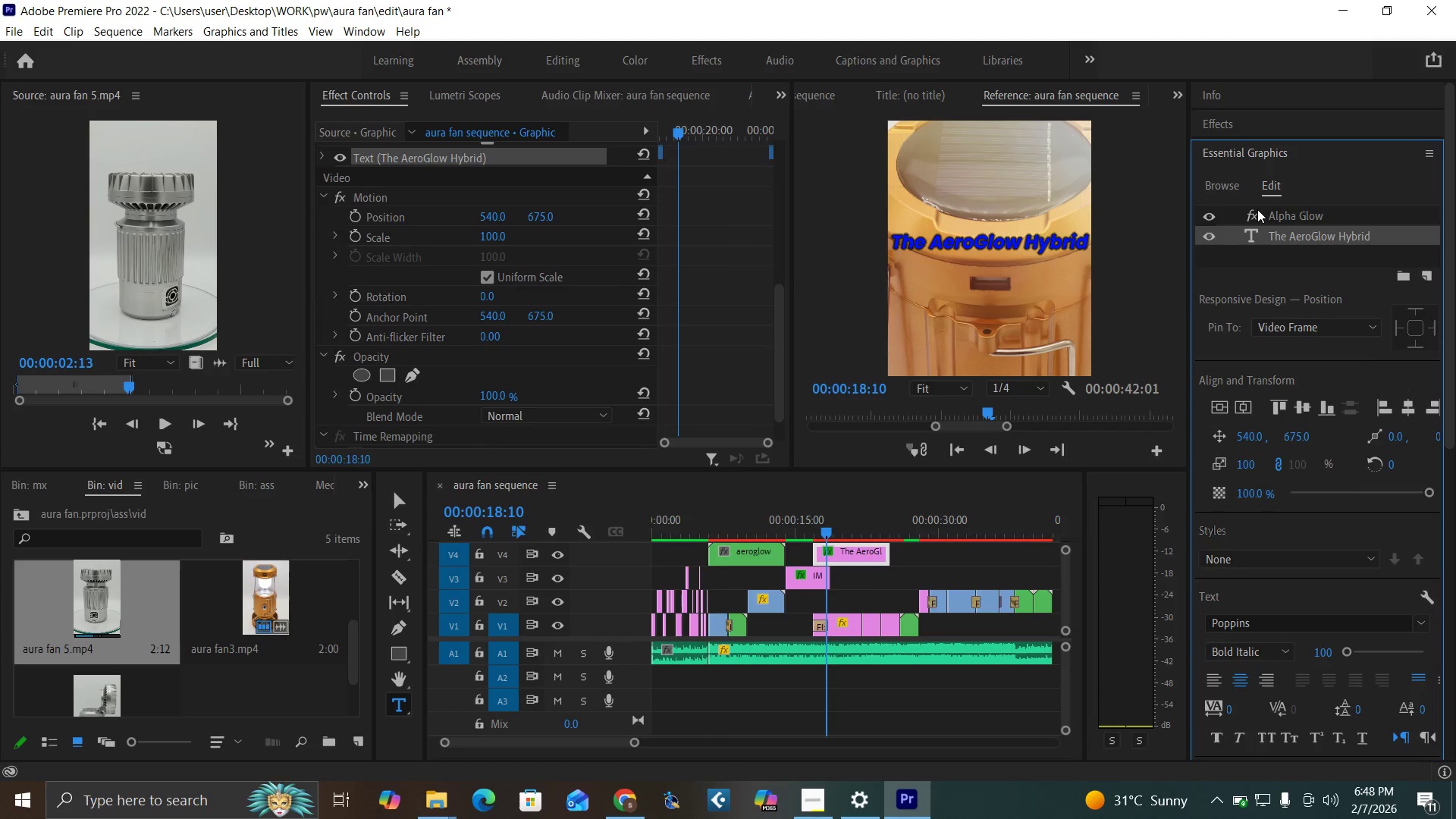 
left_click([1255, 212])
 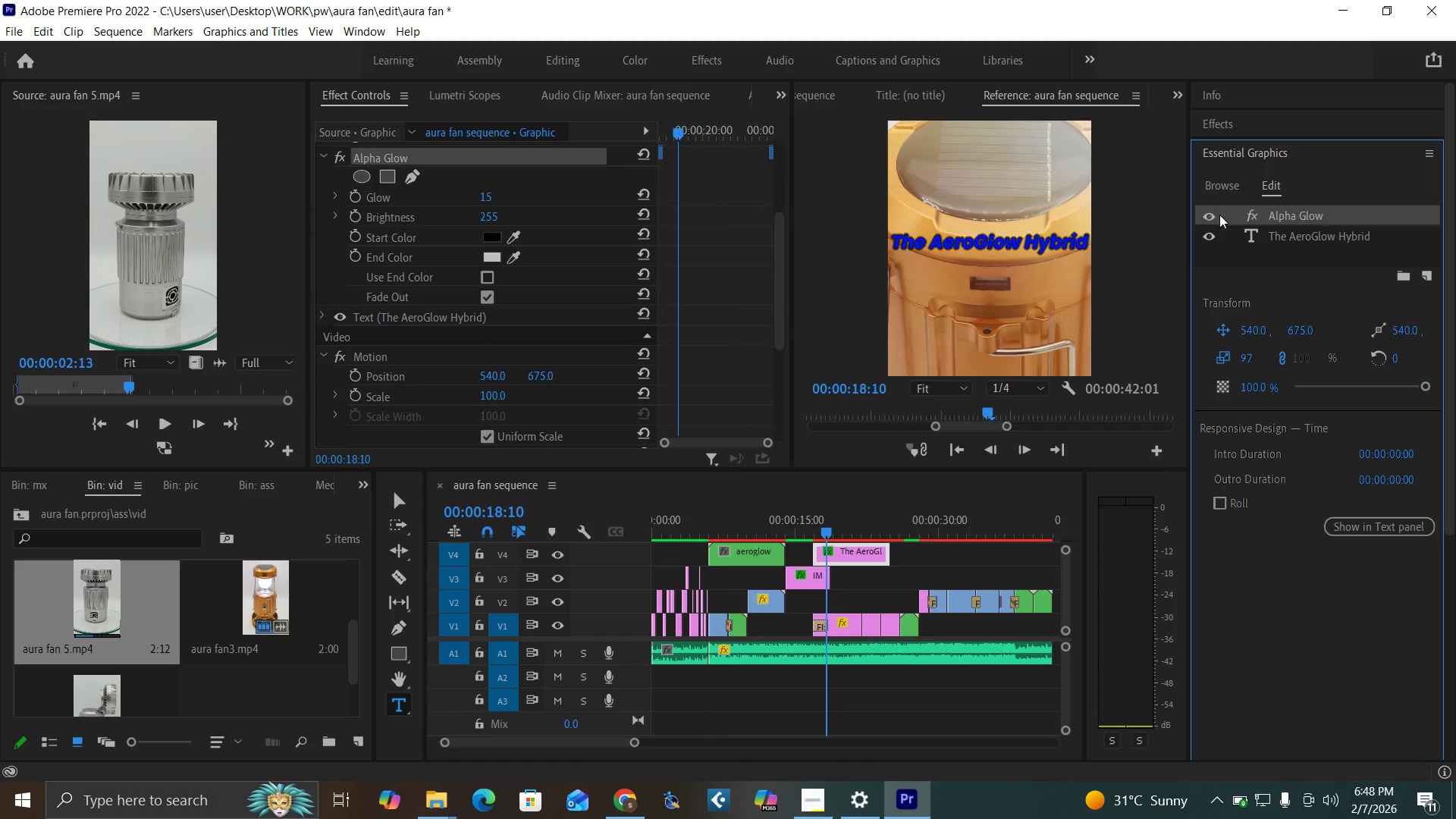 
left_click([1203, 216])
 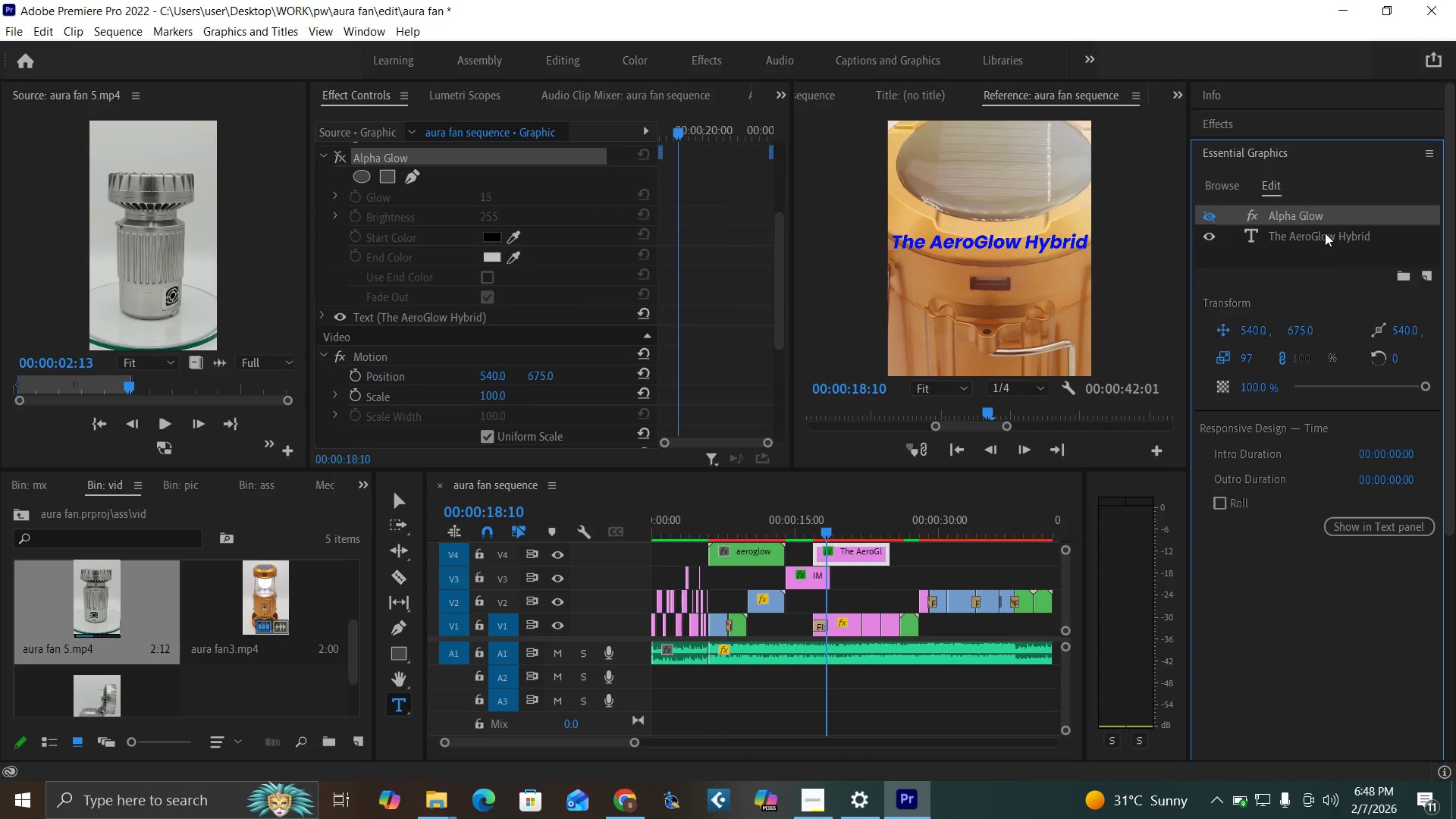 
double_click([1323, 233])
 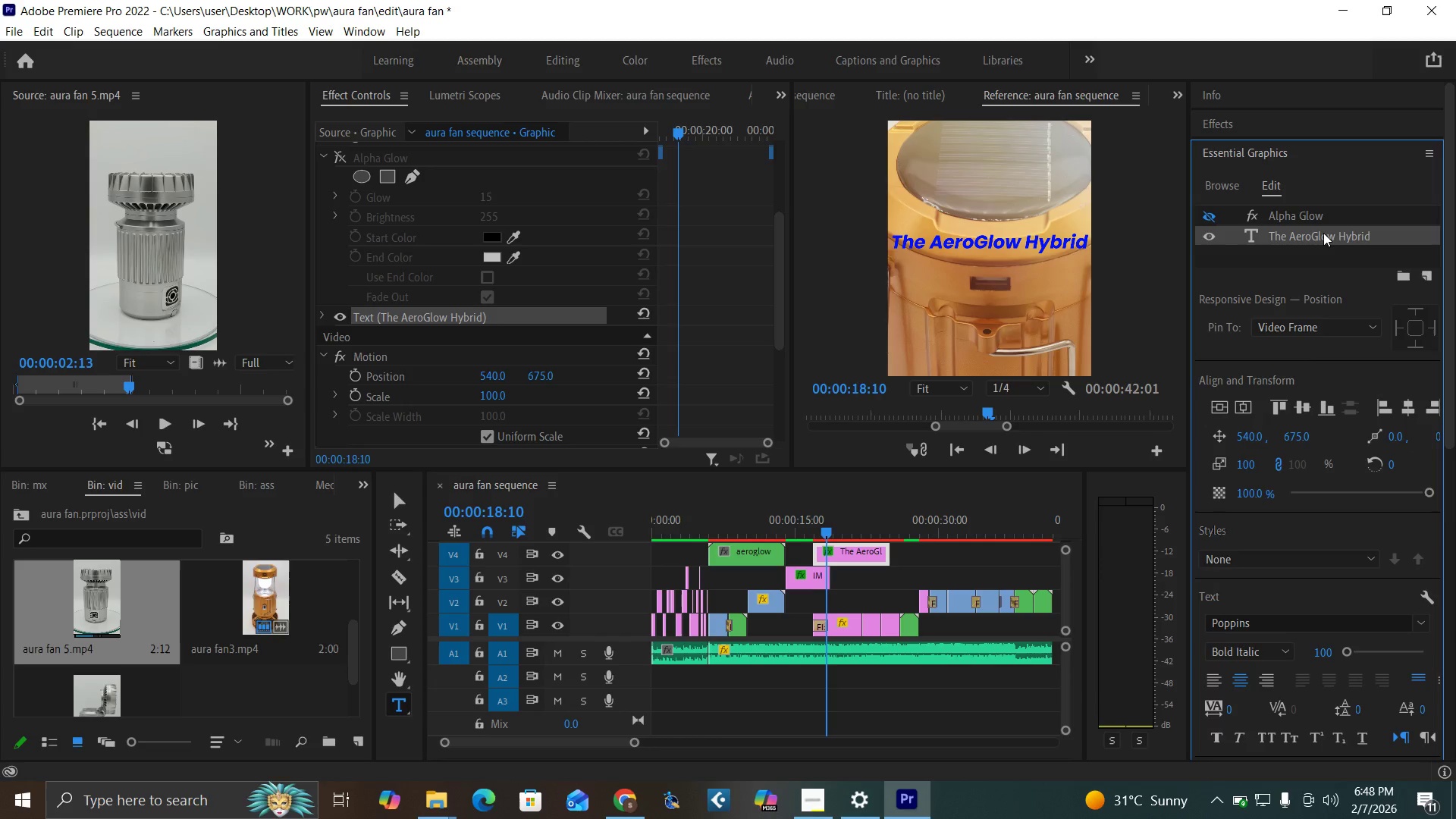 
double_click([1323, 233])
 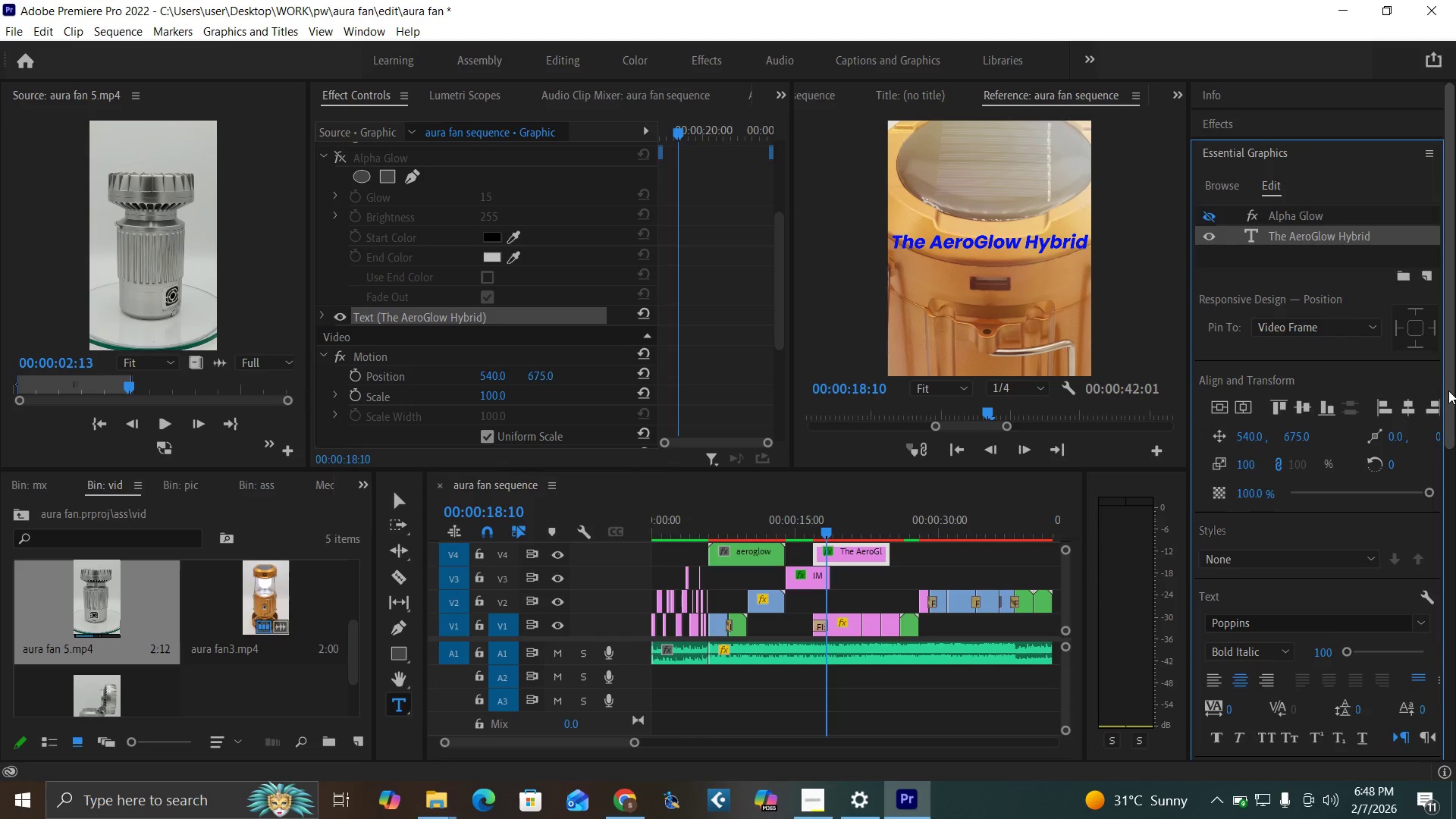 
left_click_drag(start_coordinate=[1448, 391], to_coordinate=[1449, 574])
 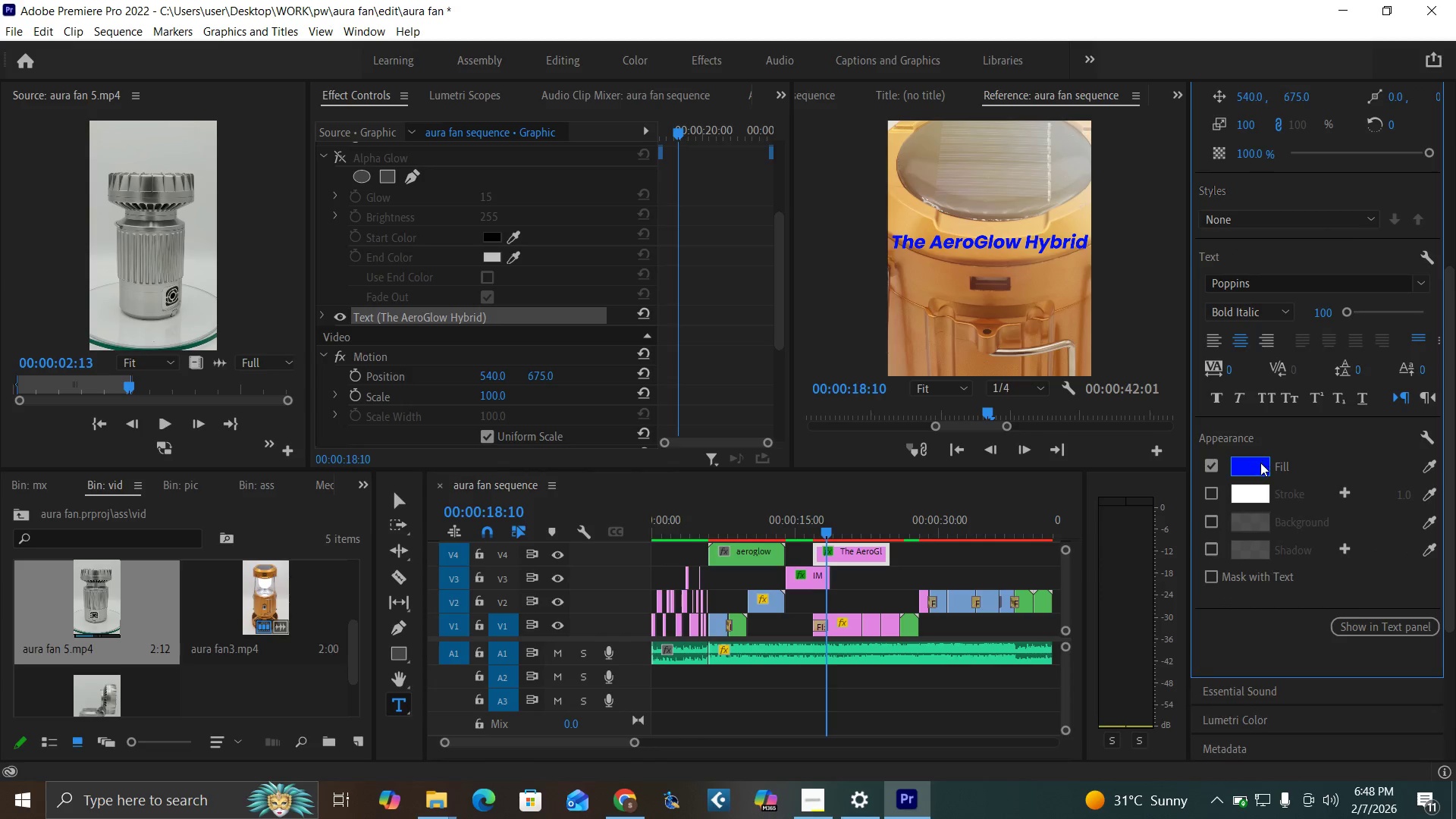 
left_click([1260, 463])
 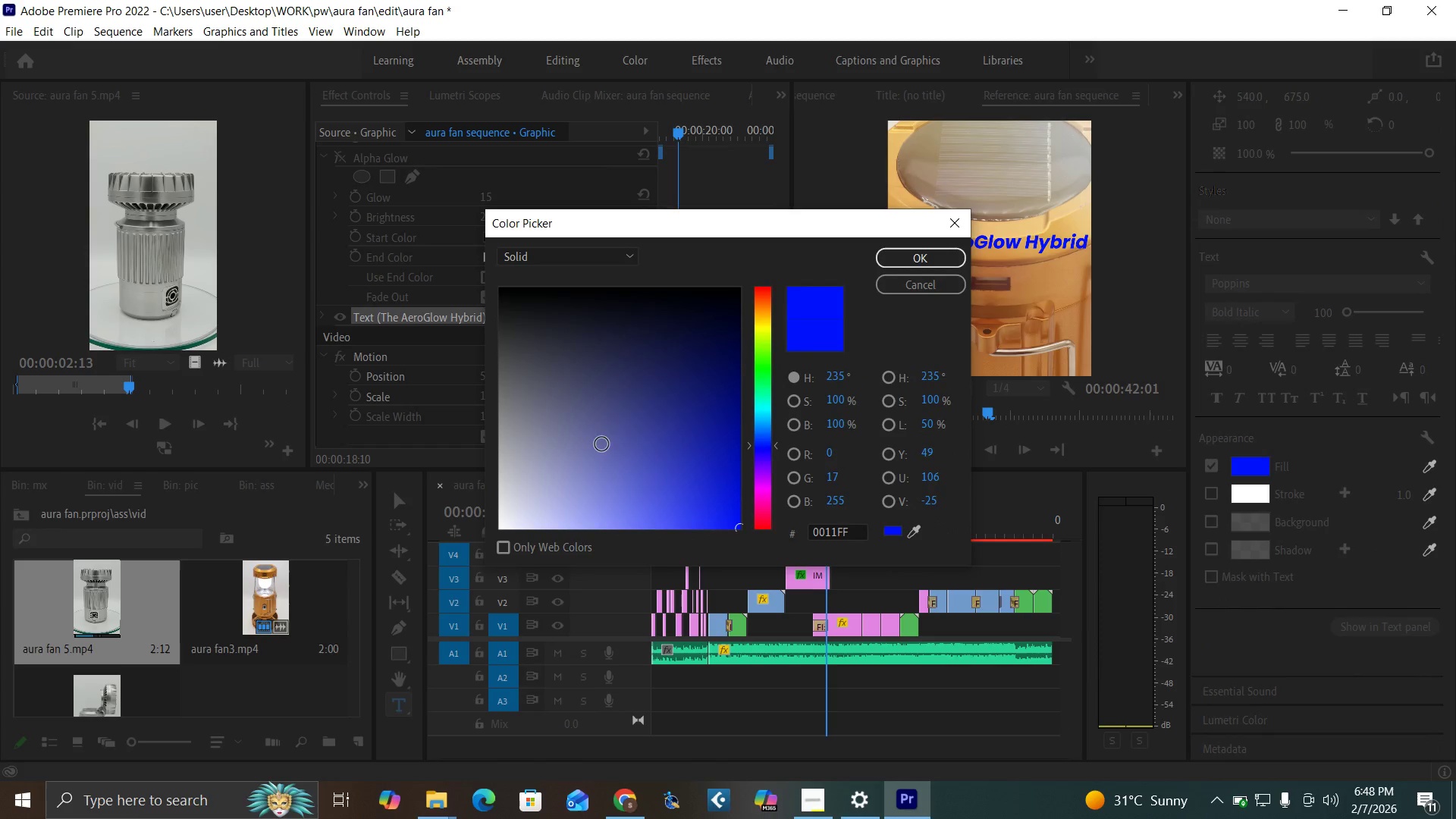 
left_click_drag(start_coordinate=[601, 436], to_coordinate=[351, 74])
 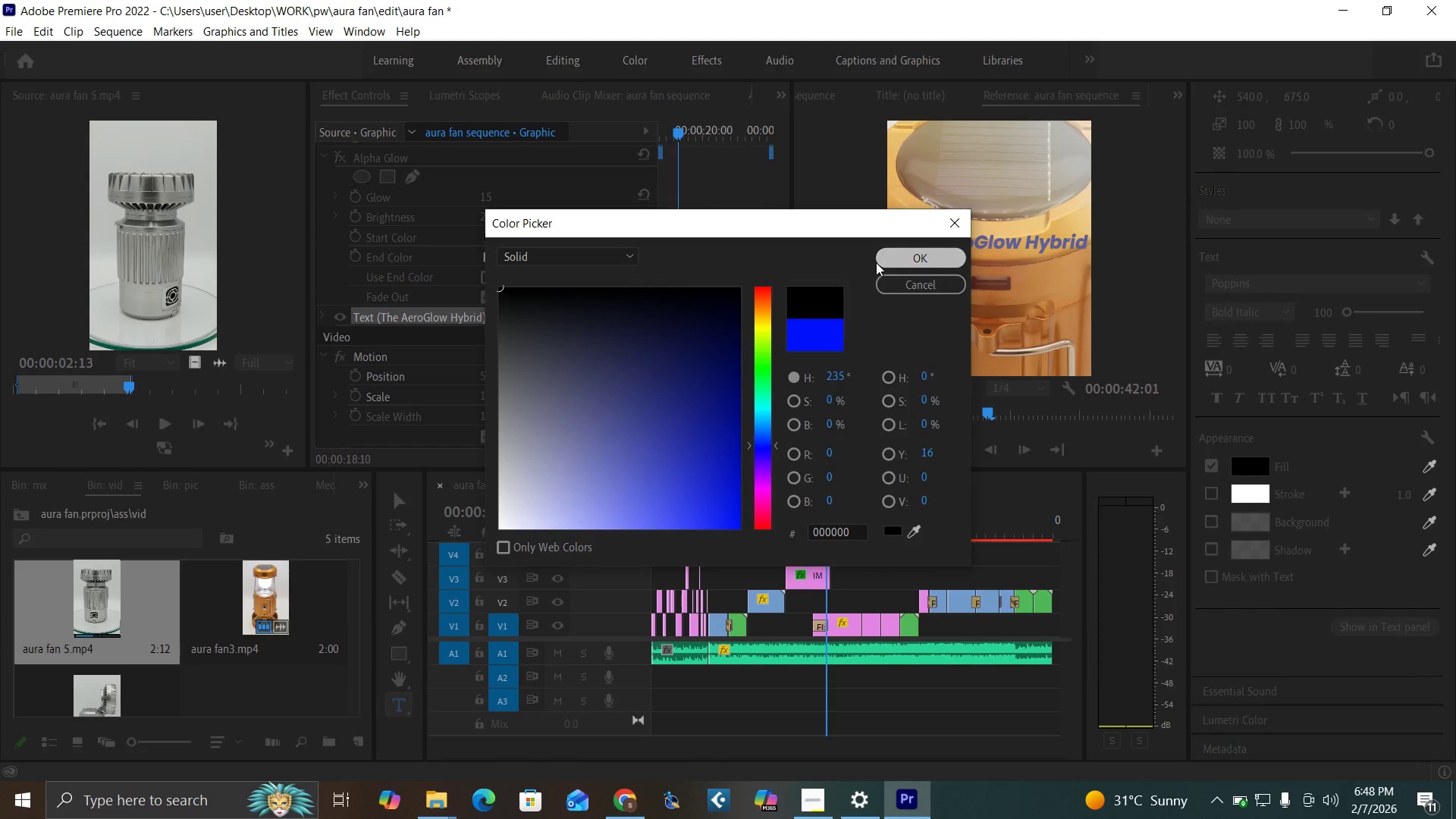 
left_click([876, 262])
 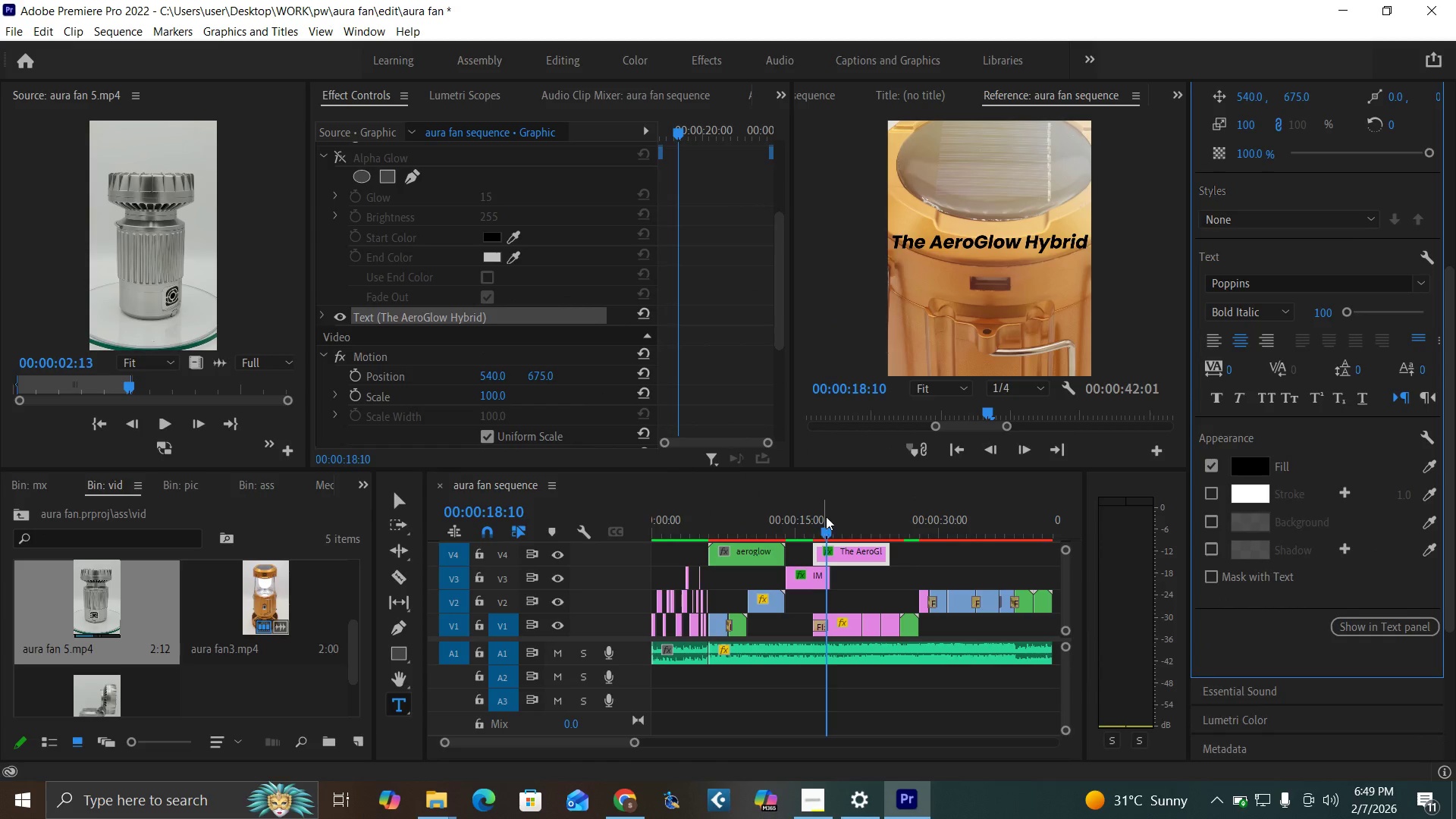 
wait(5.11)
 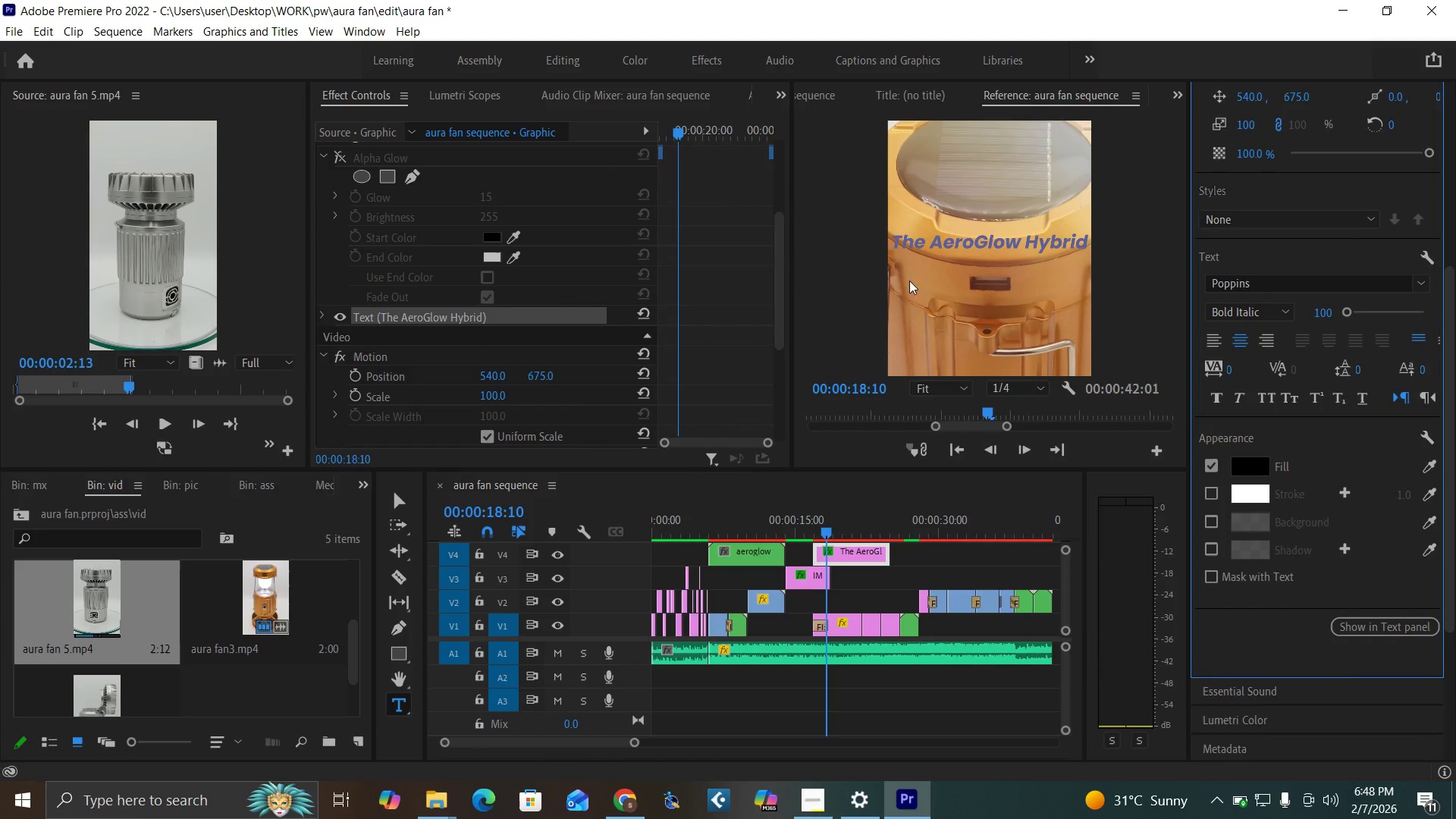 
key(Control+Backquote)
 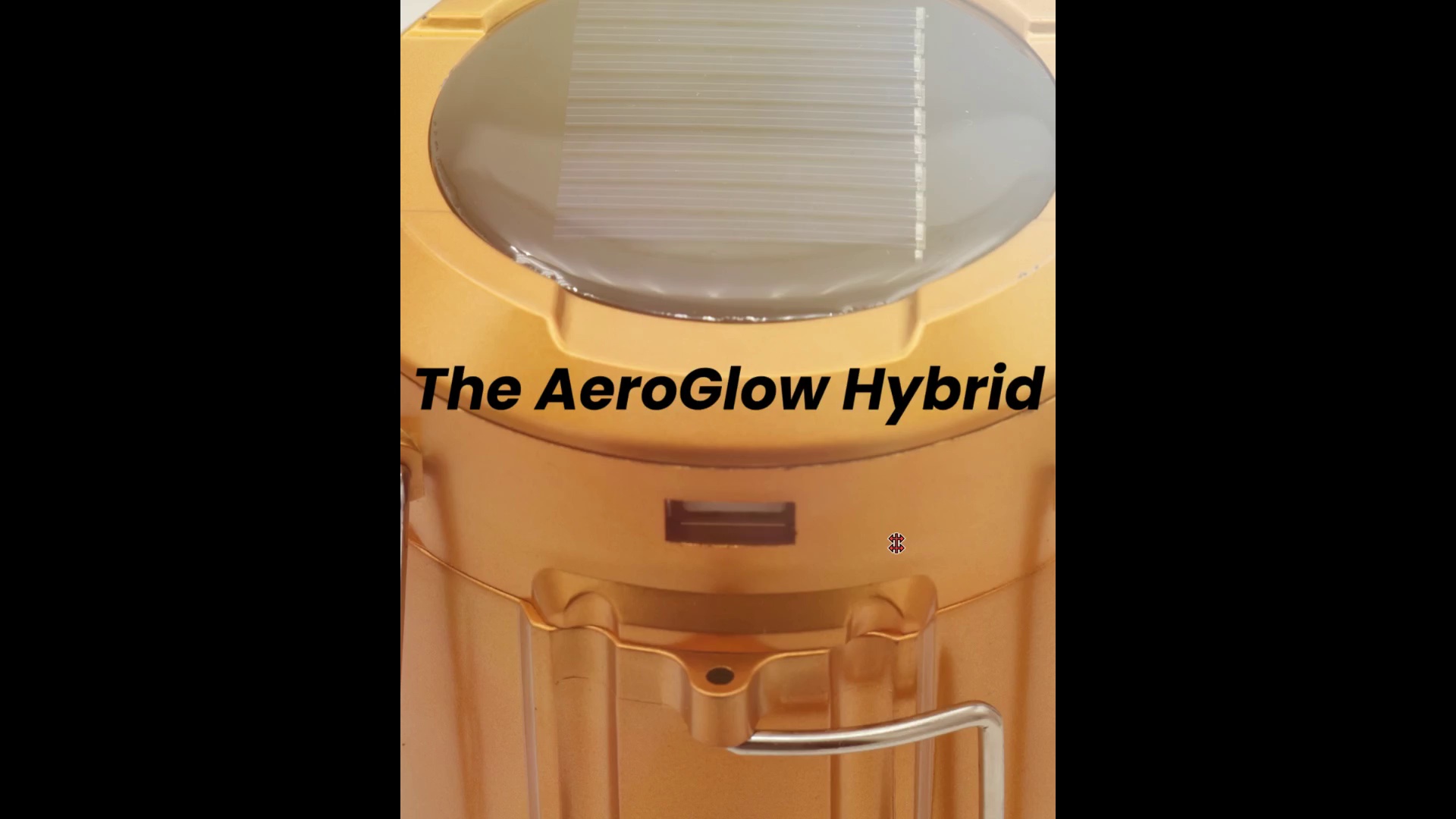 
key(Control+Backquote)
 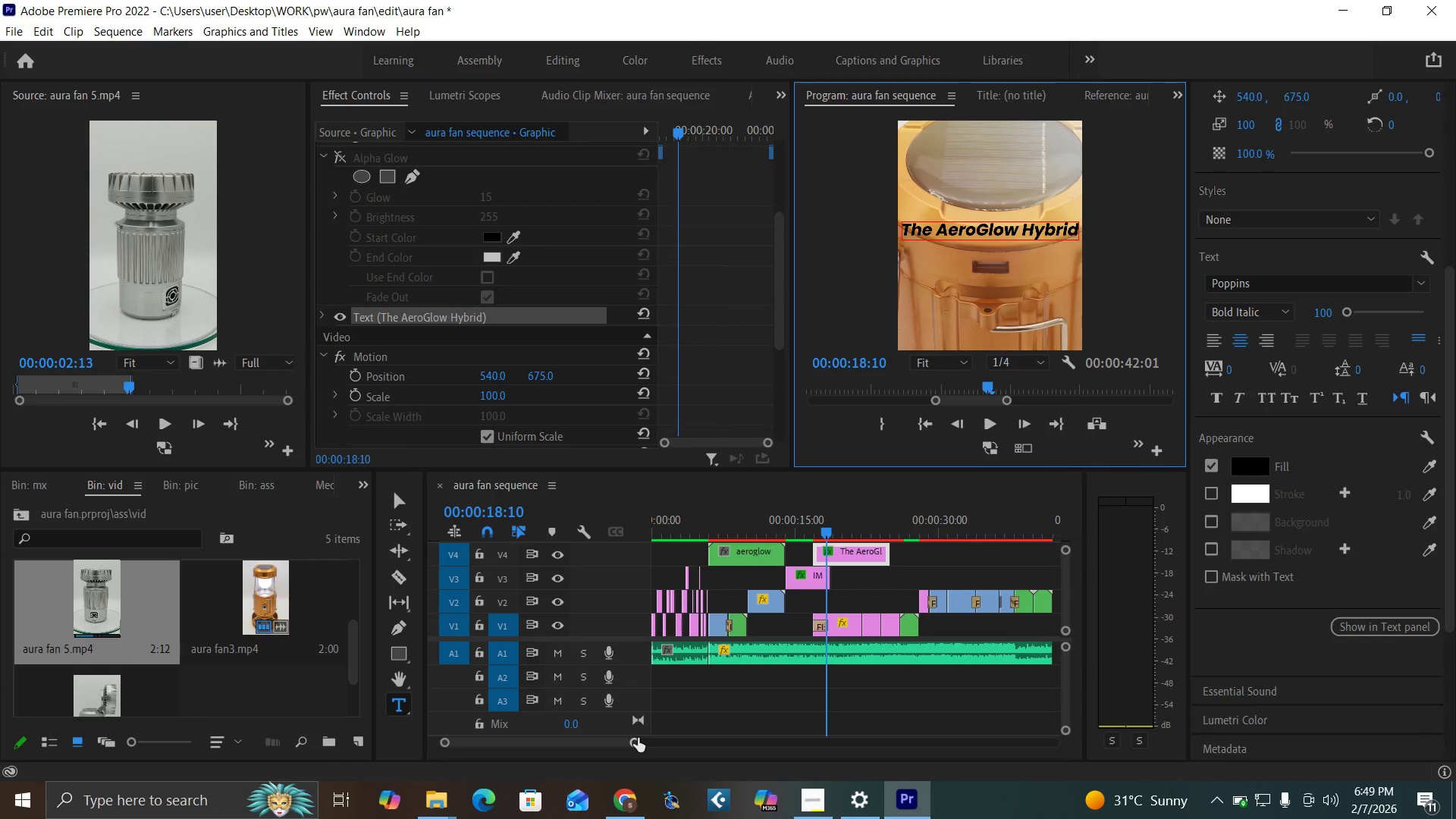 
left_click_drag(start_coordinate=[638, 738], to_coordinate=[606, 740])
 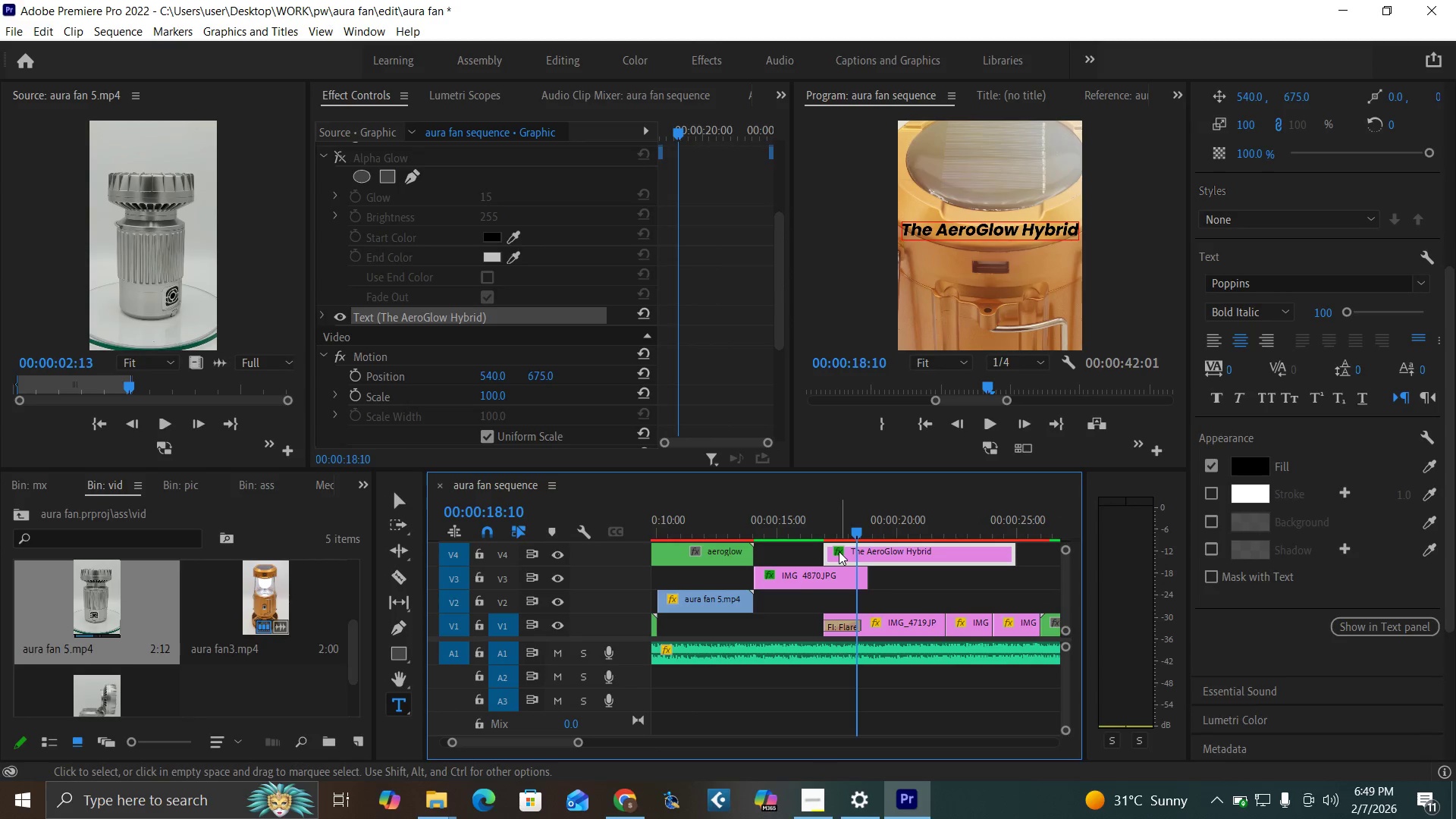 
left_click_drag(start_coordinate=[839, 551], to_coordinate=[779, 557])
 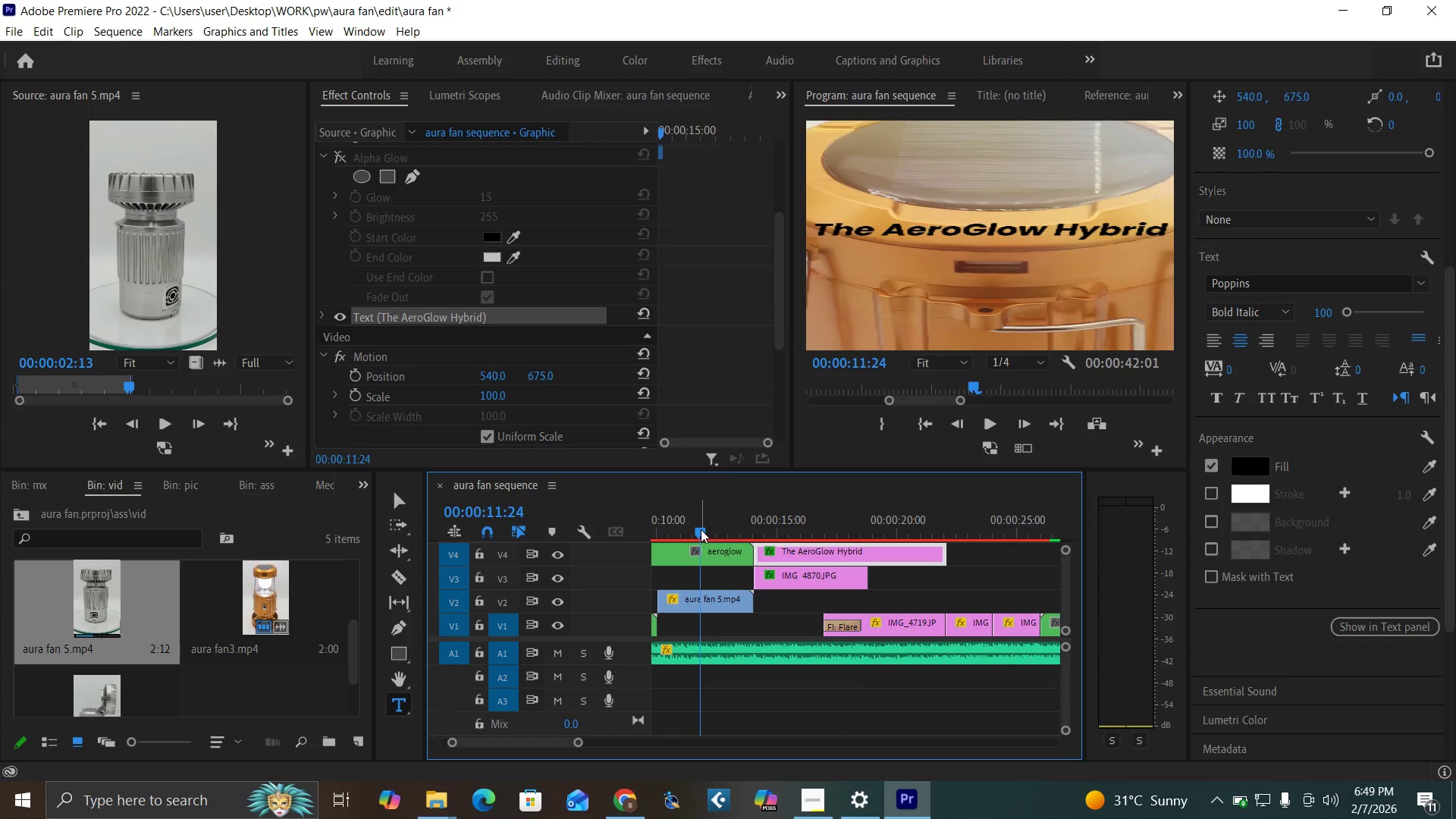 
key(Space)
 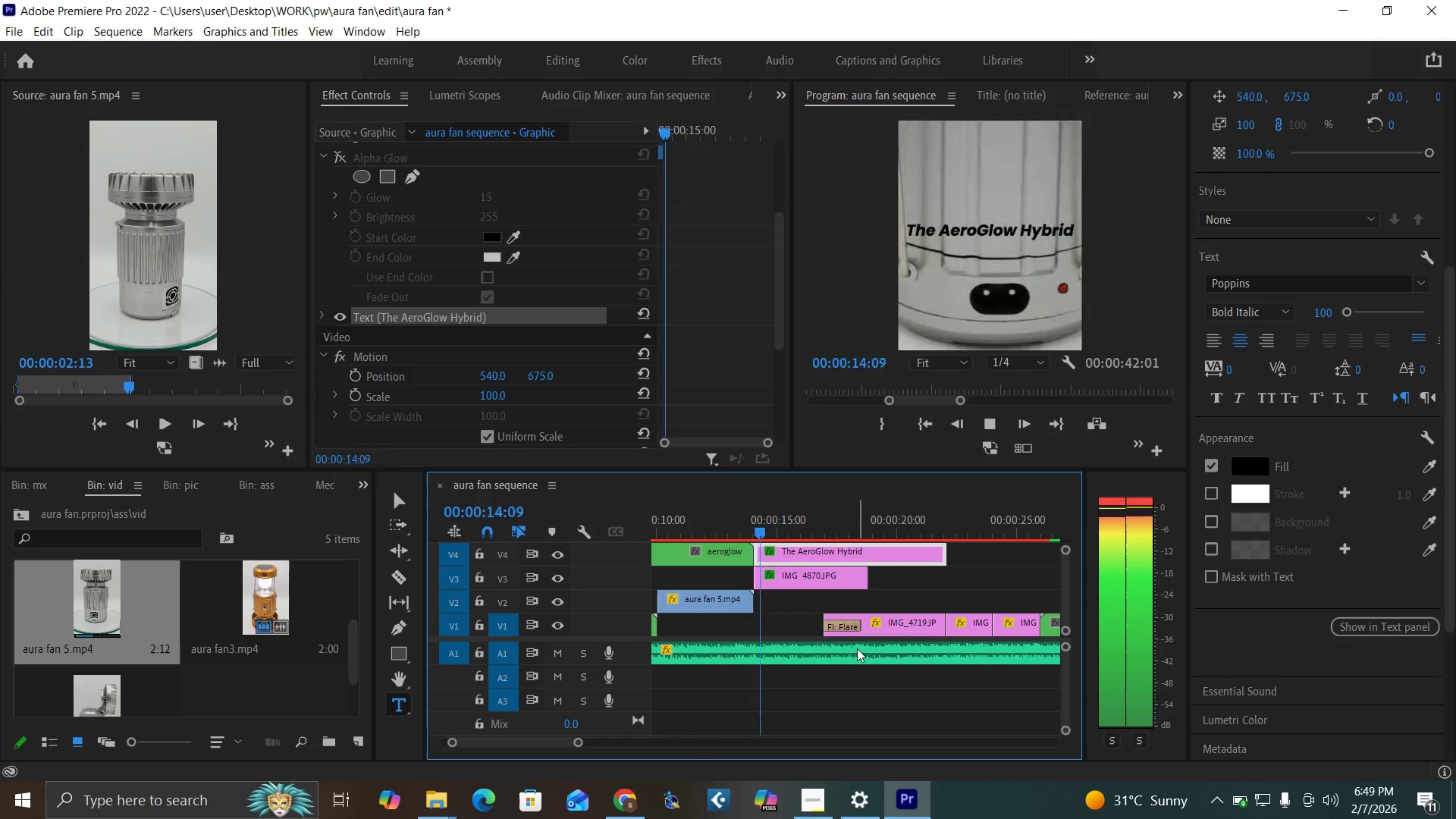 
key(Space)
 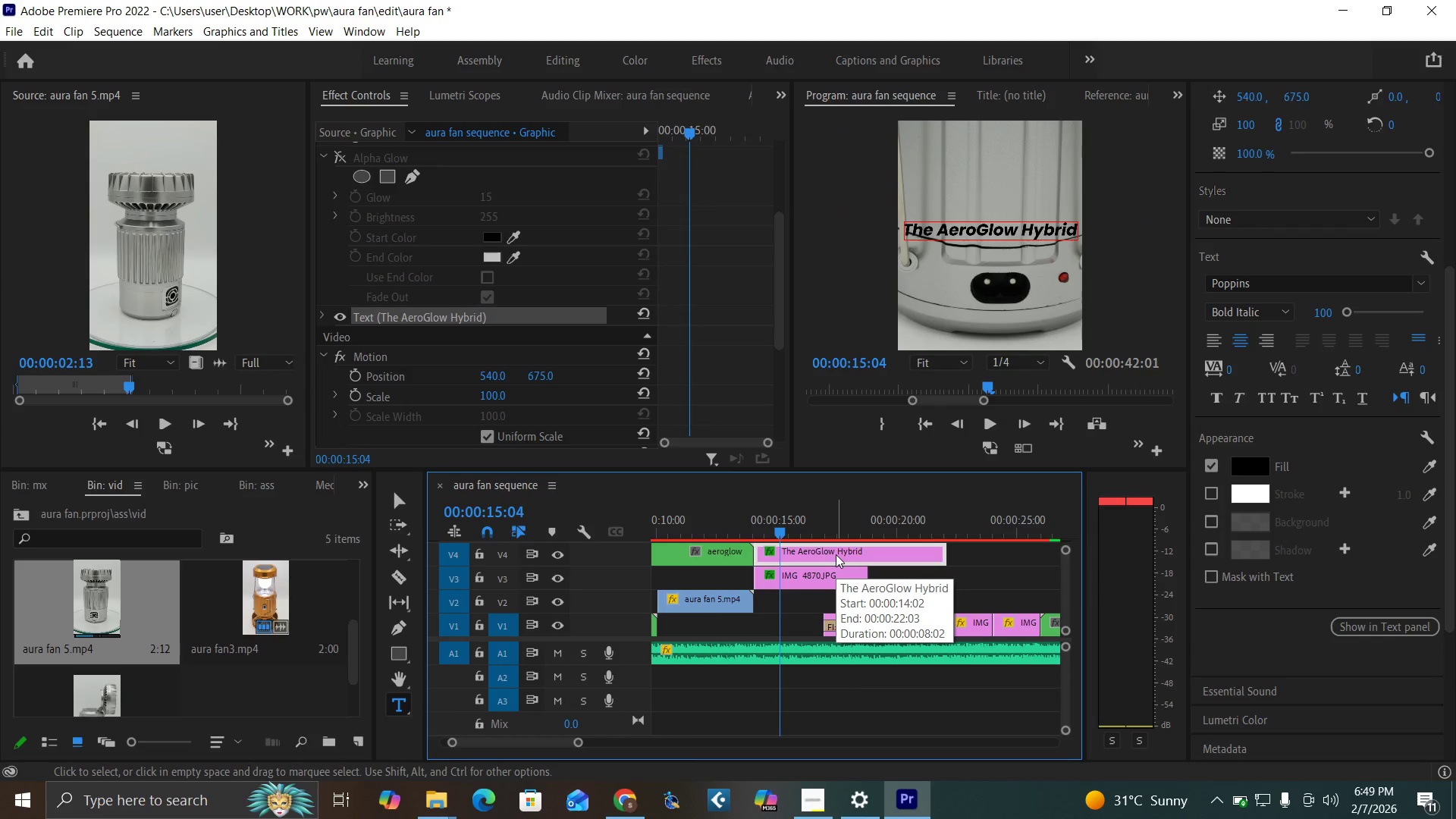 
key(Control+S)
 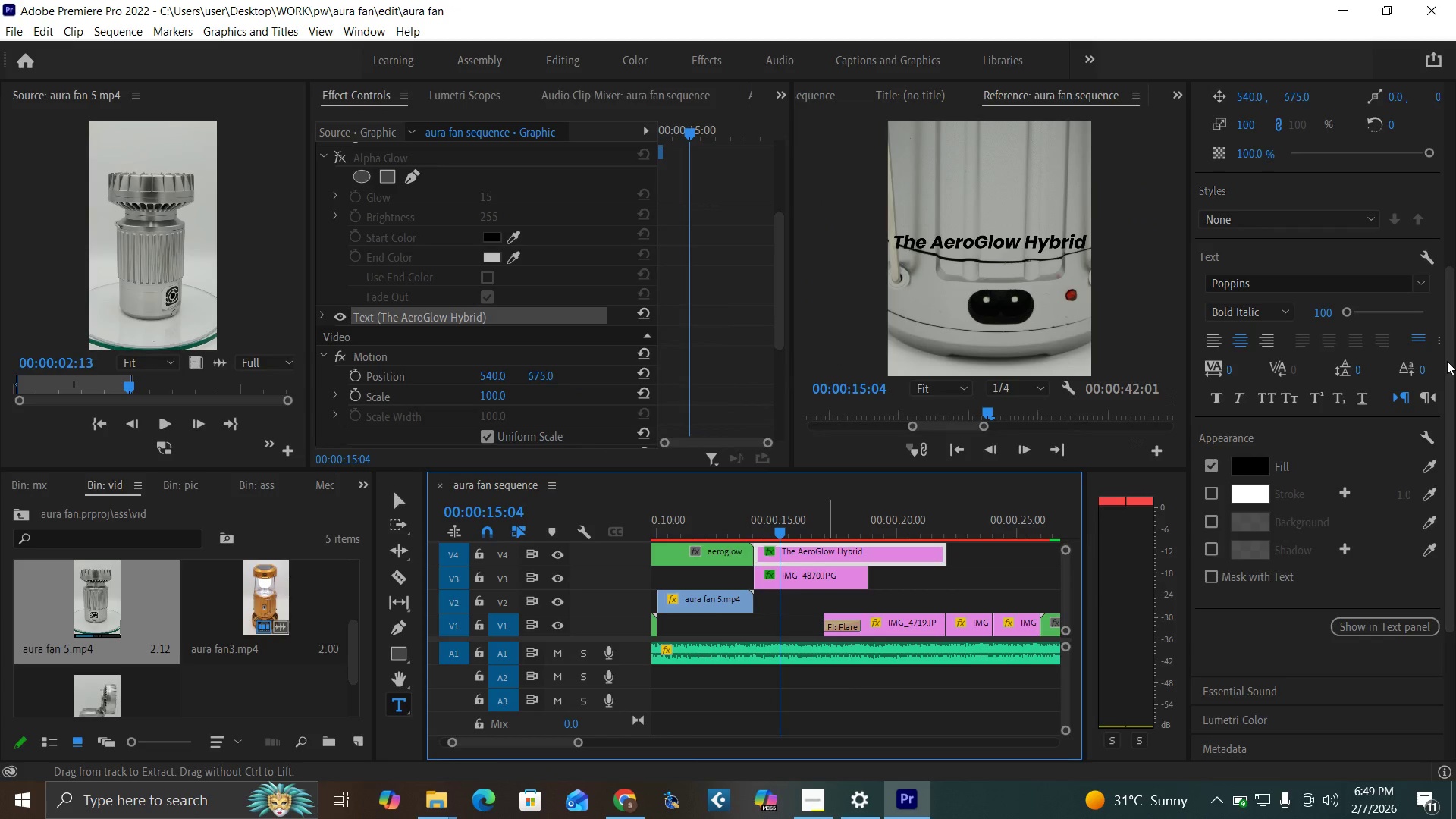 
left_click_drag(start_coordinate=[1447, 361], to_coordinate=[1445, 193])
 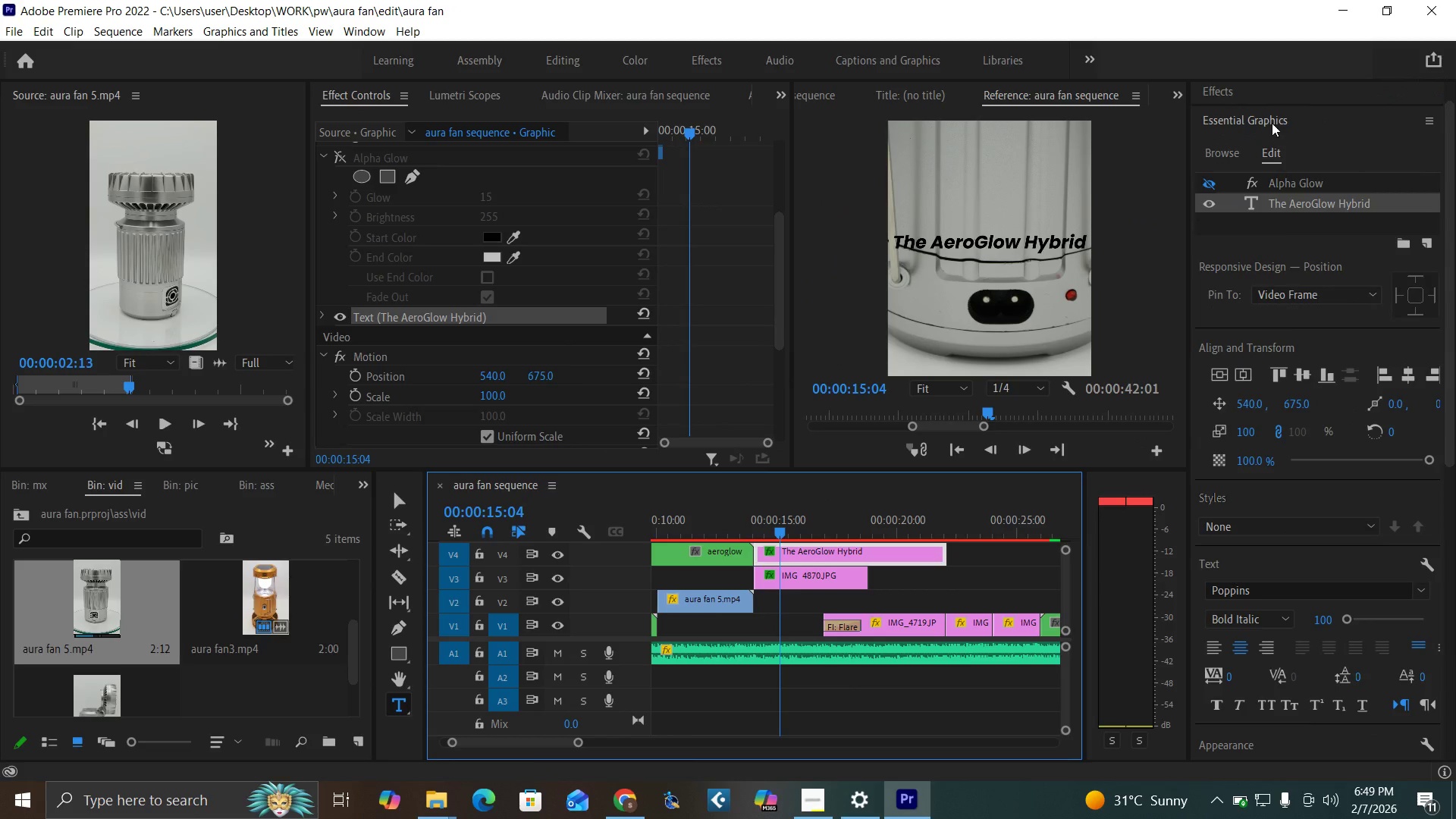 
left_click([1271, 121])
 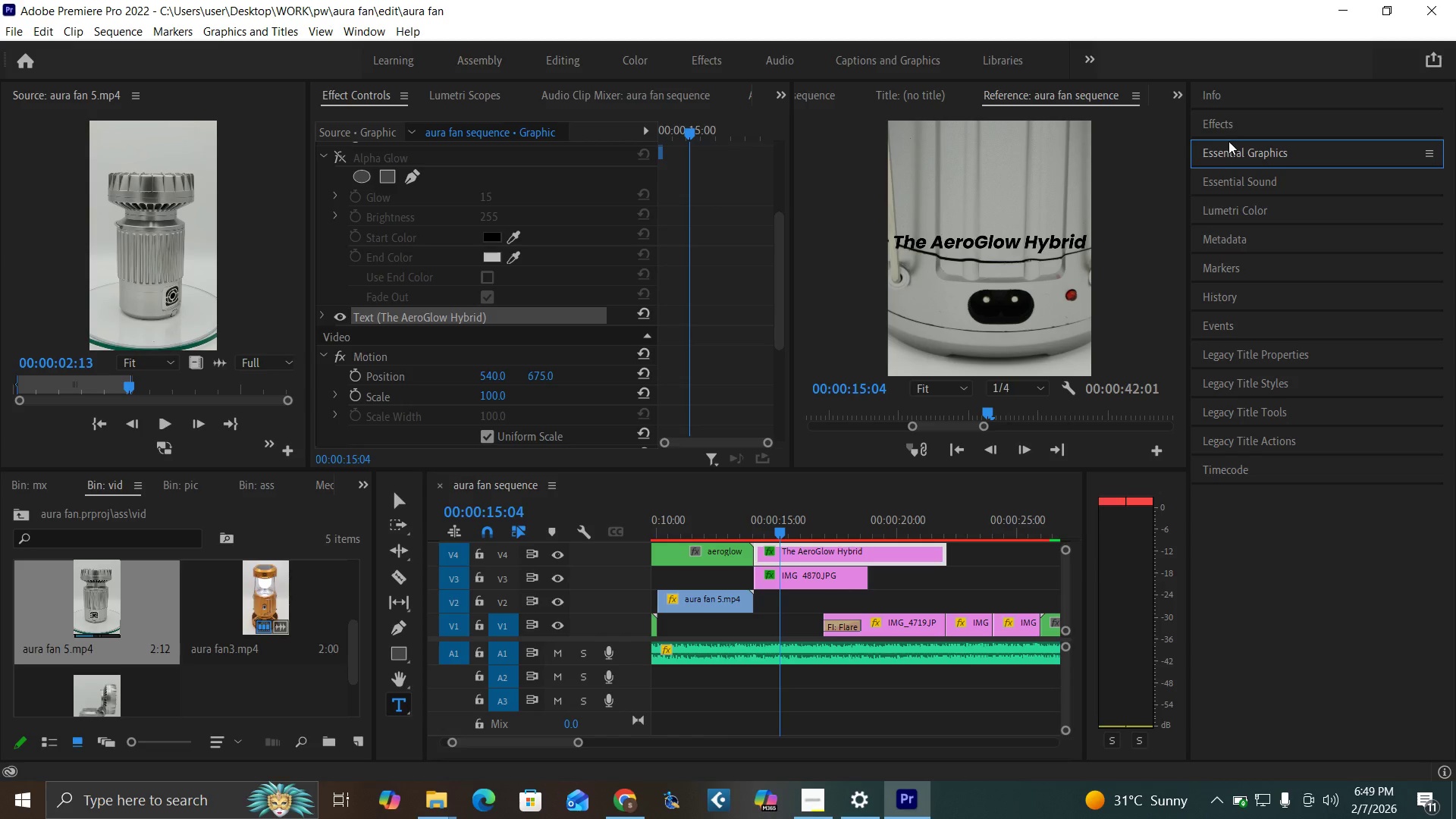 
left_click([1228, 125])
 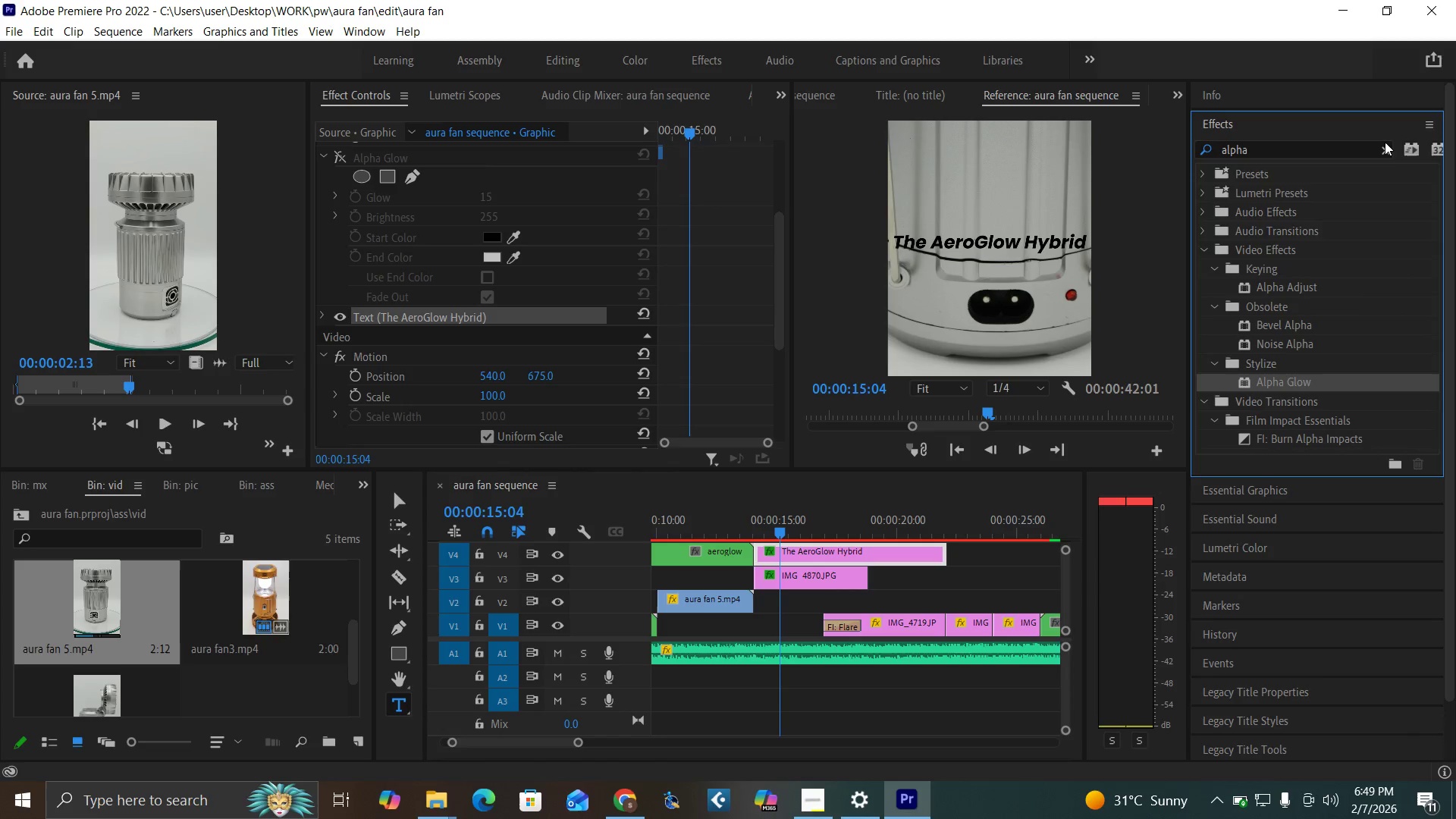 
left_click([1385, 152])
 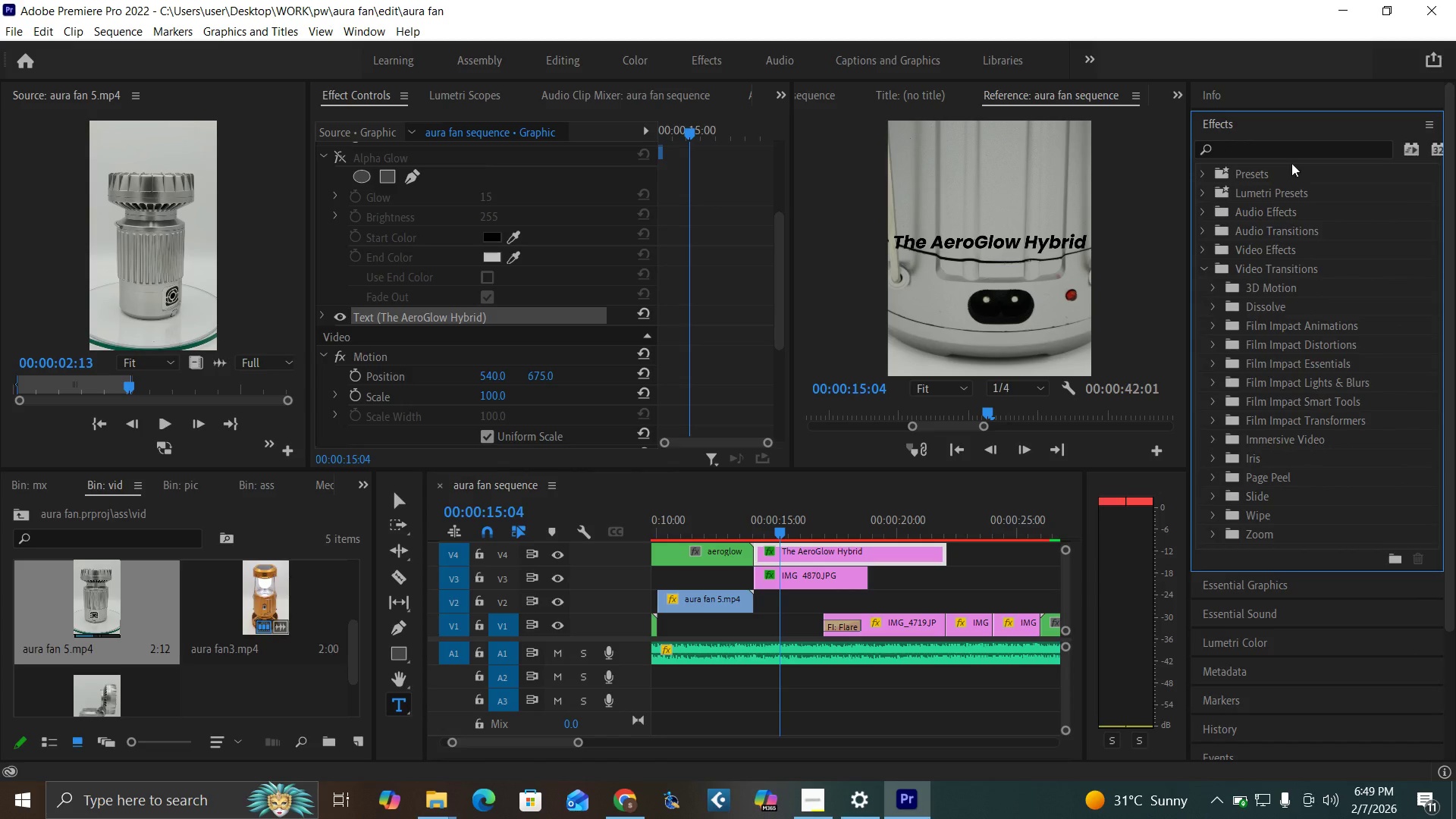 
left_click([1303, 146])
 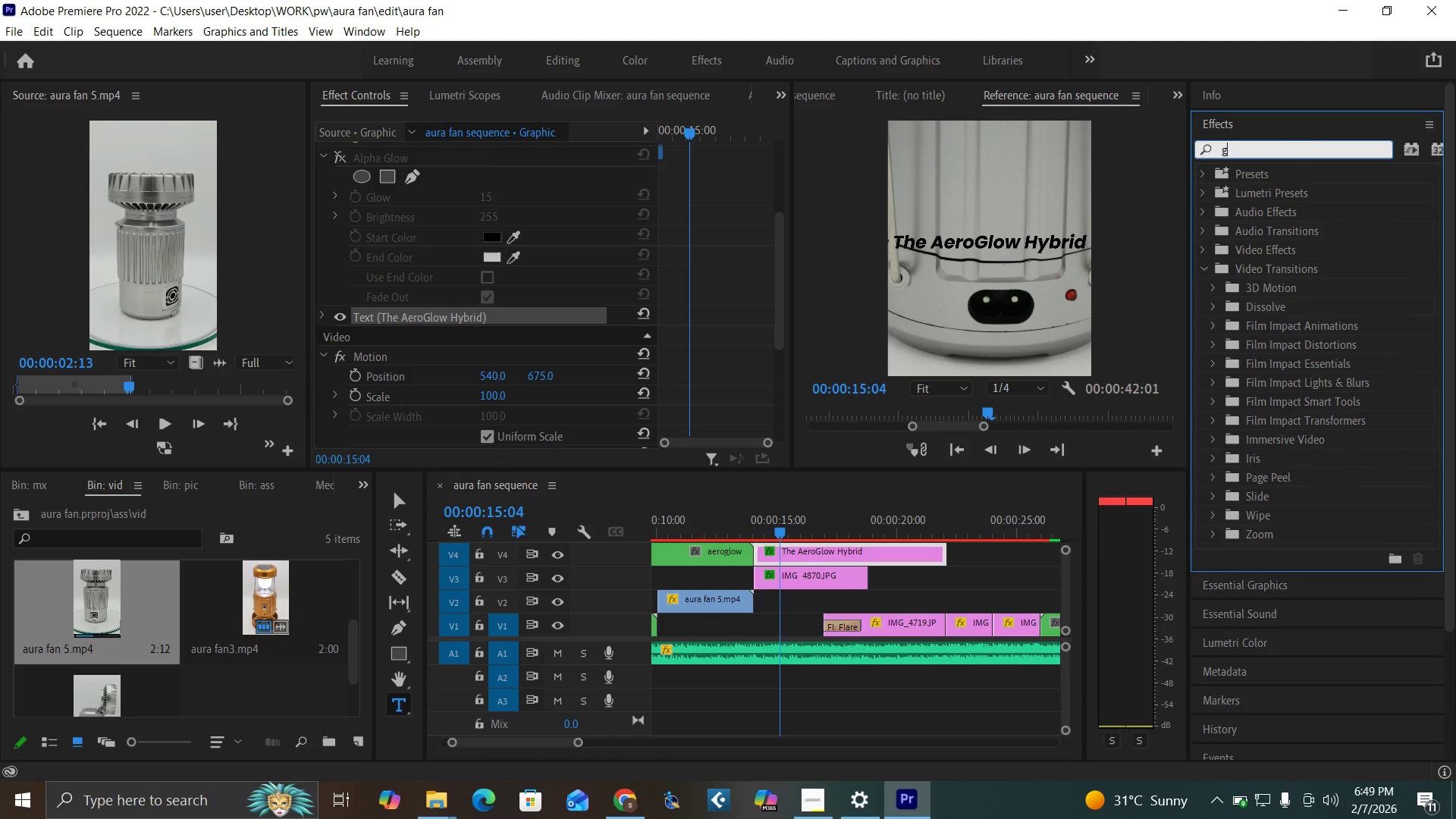 
type(glitch)
 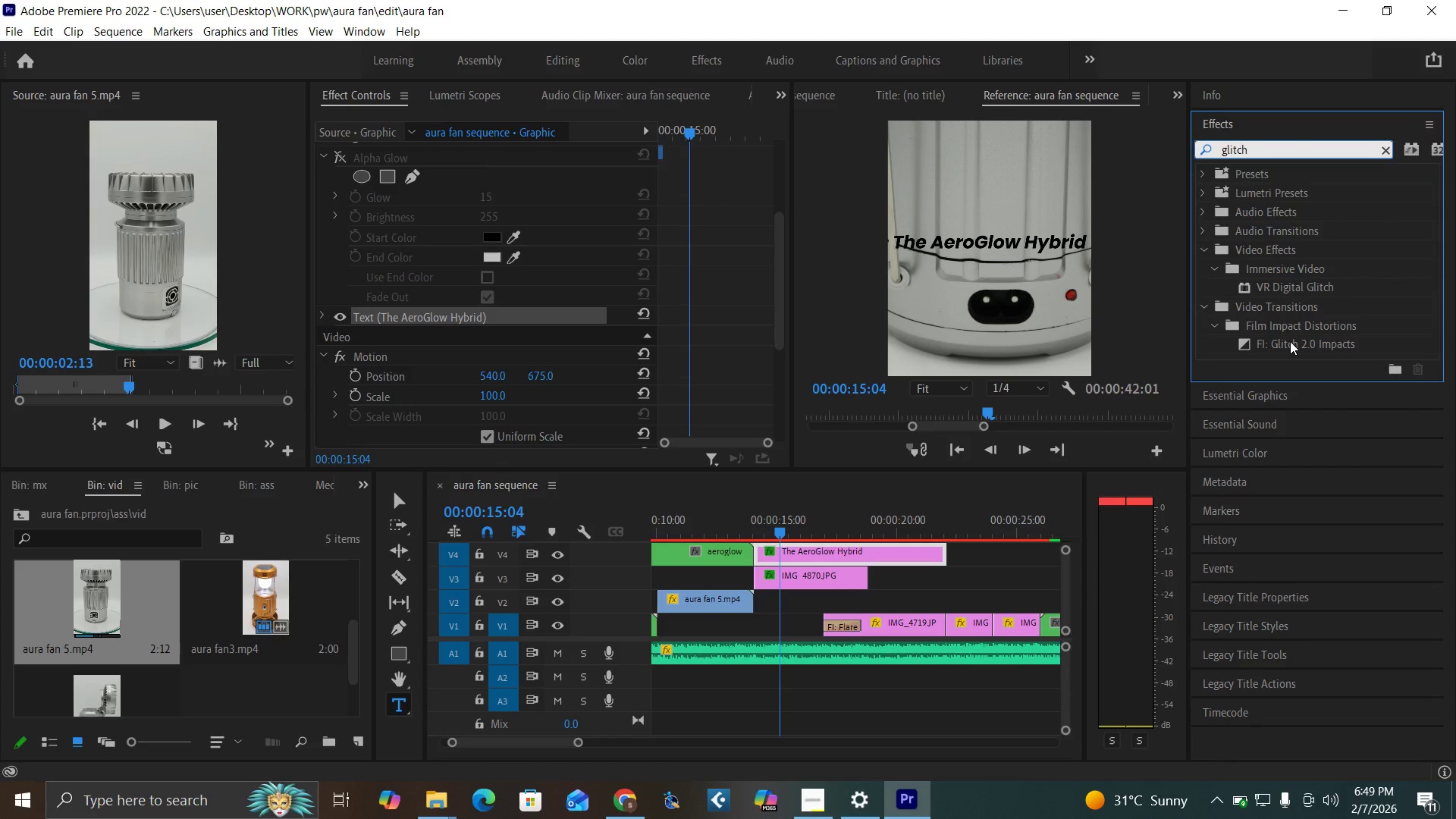 
left_click_drag(start_coordinate=[1290, 341], to_coordinate=[767, 549])
 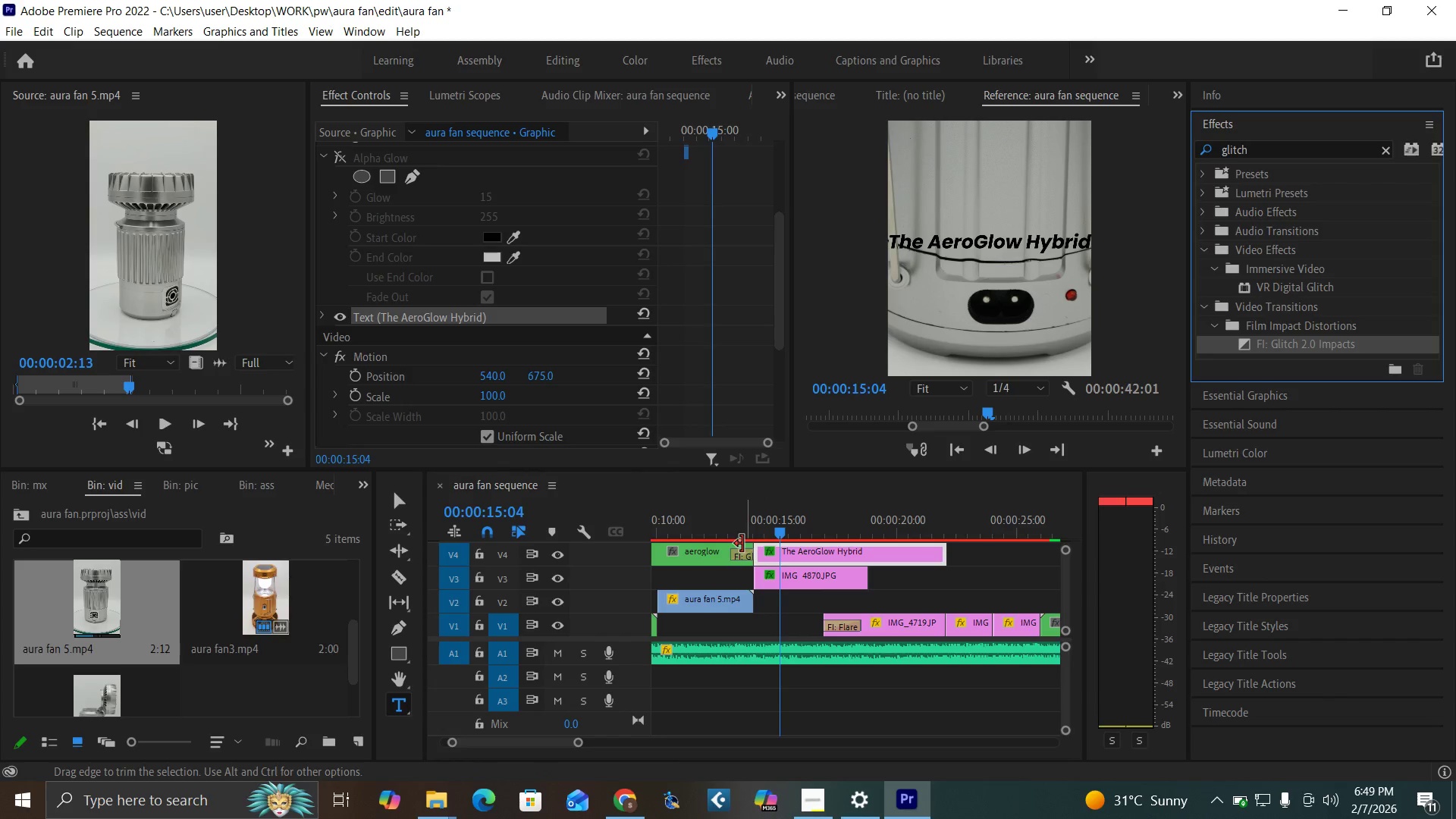 
key(Control+Z)
 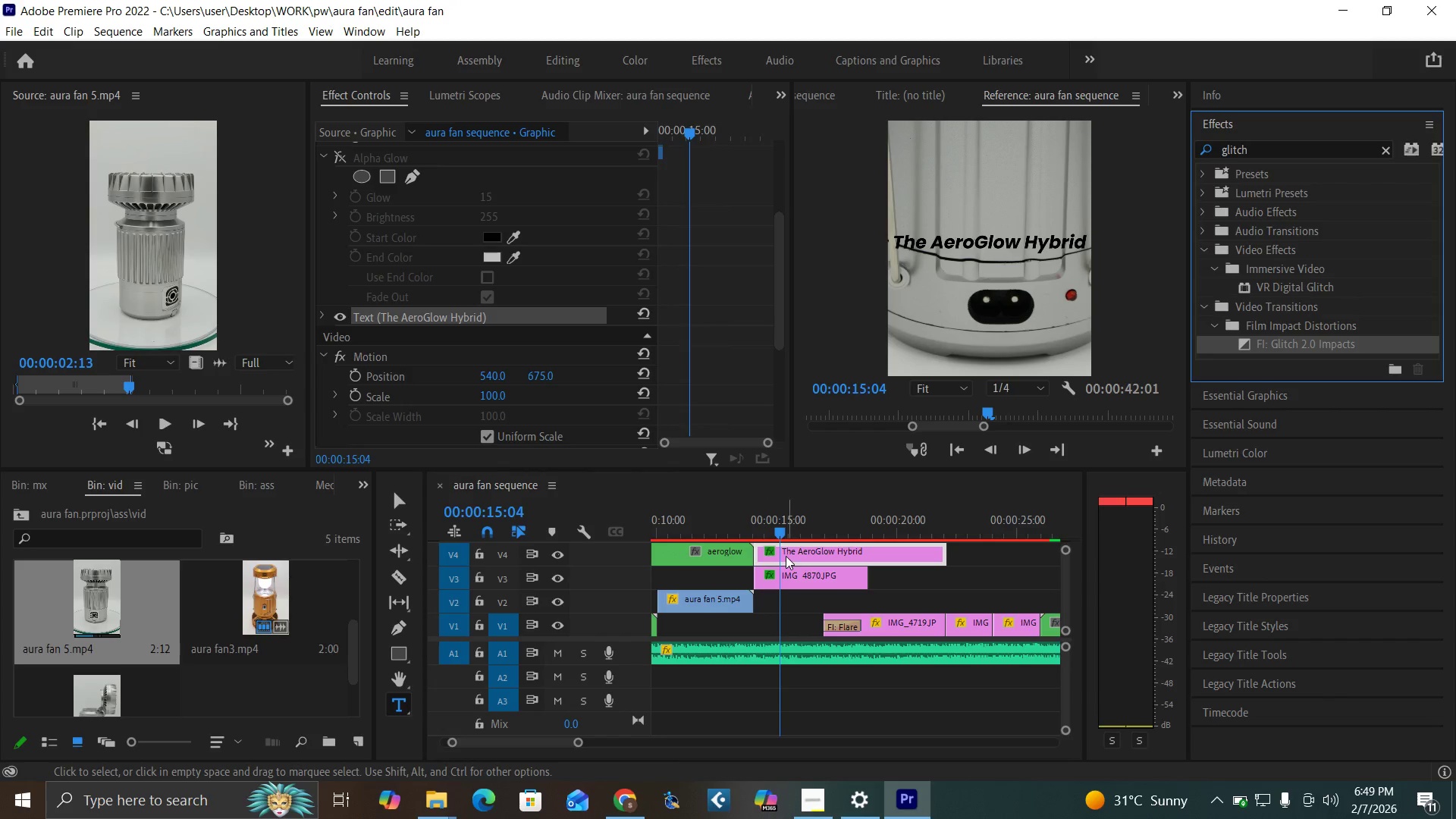 
left_click_drag(start_coordinate=[786, 556], to_coordinate=[806, 557])
 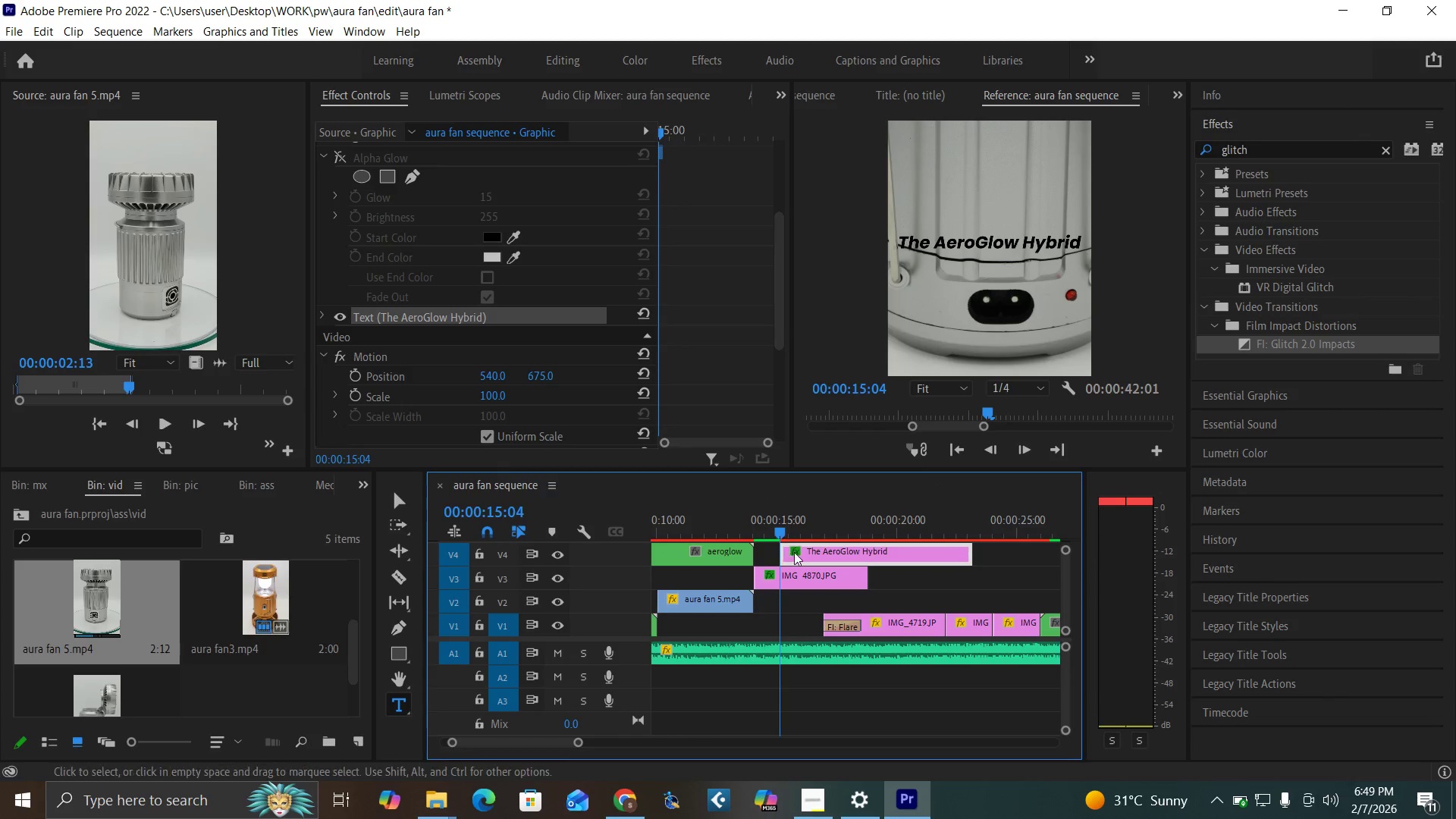 
wait(5.16)
 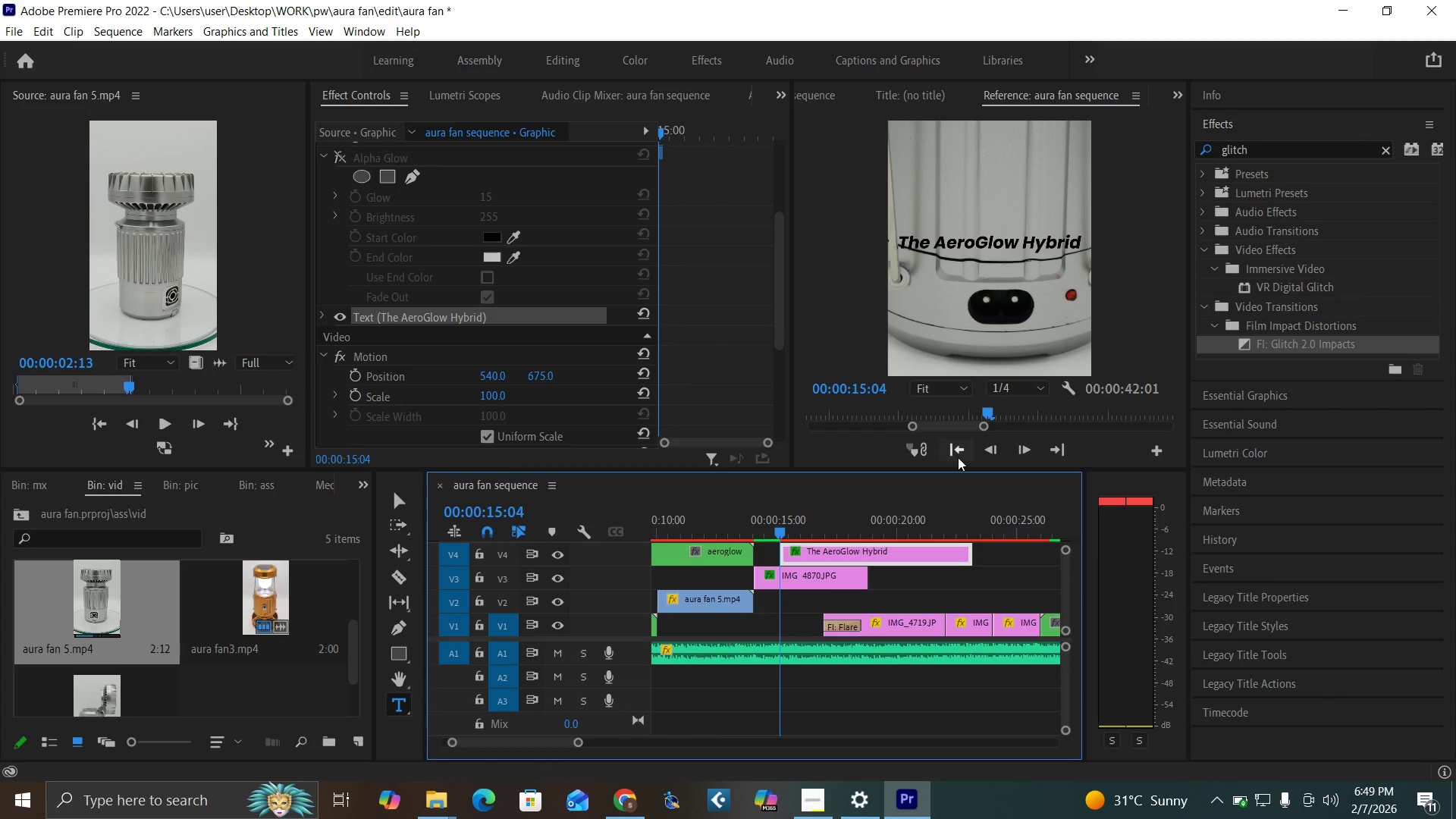 
left_click_drag(start_coordinate=[1233, 343], to_coordinate=[787, 557])
 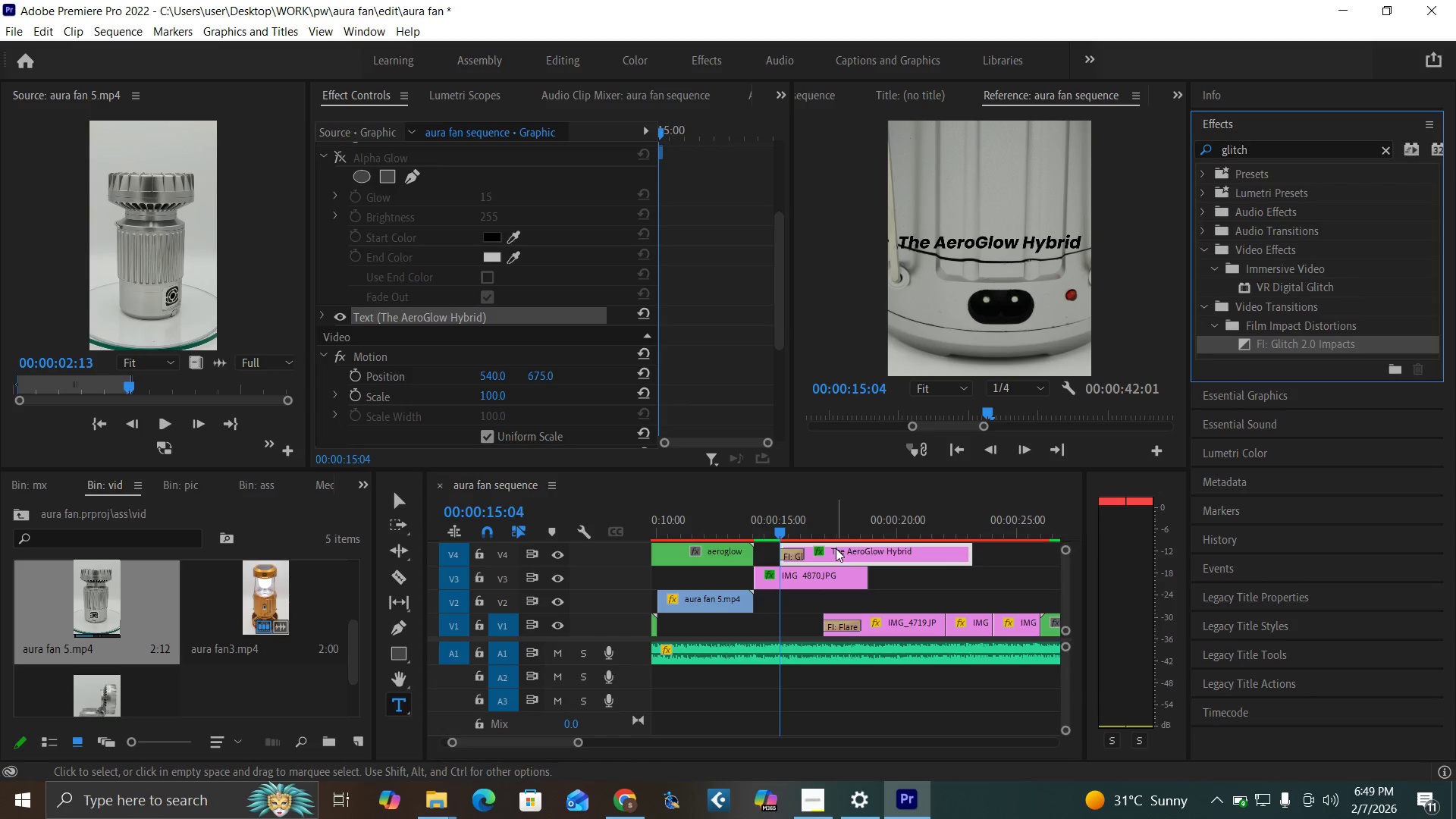 
left_click_drag(start_coordinate=[836, 552], to_coordinate=[817, 553])
 